 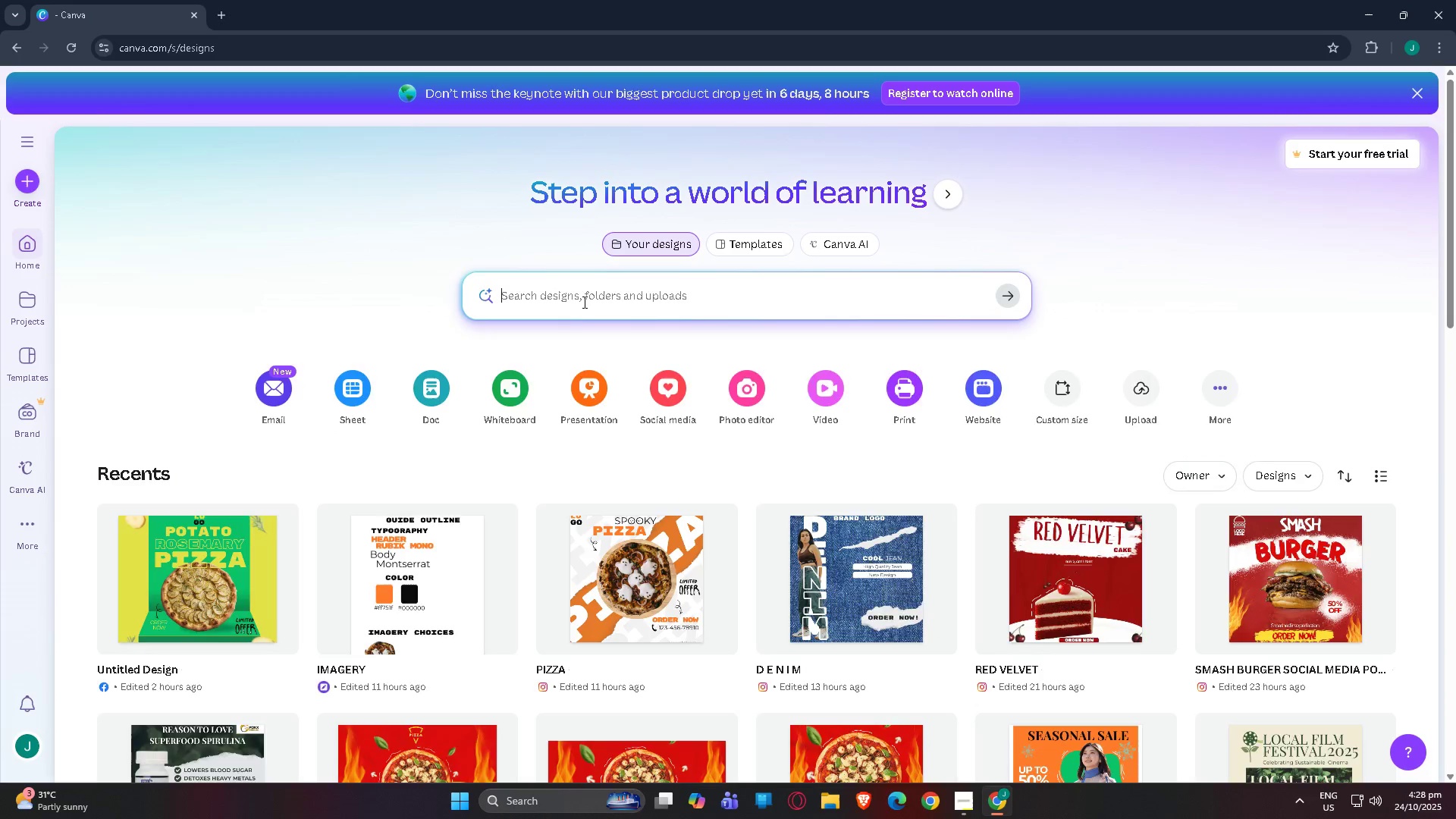 
left_click([26, 180])
 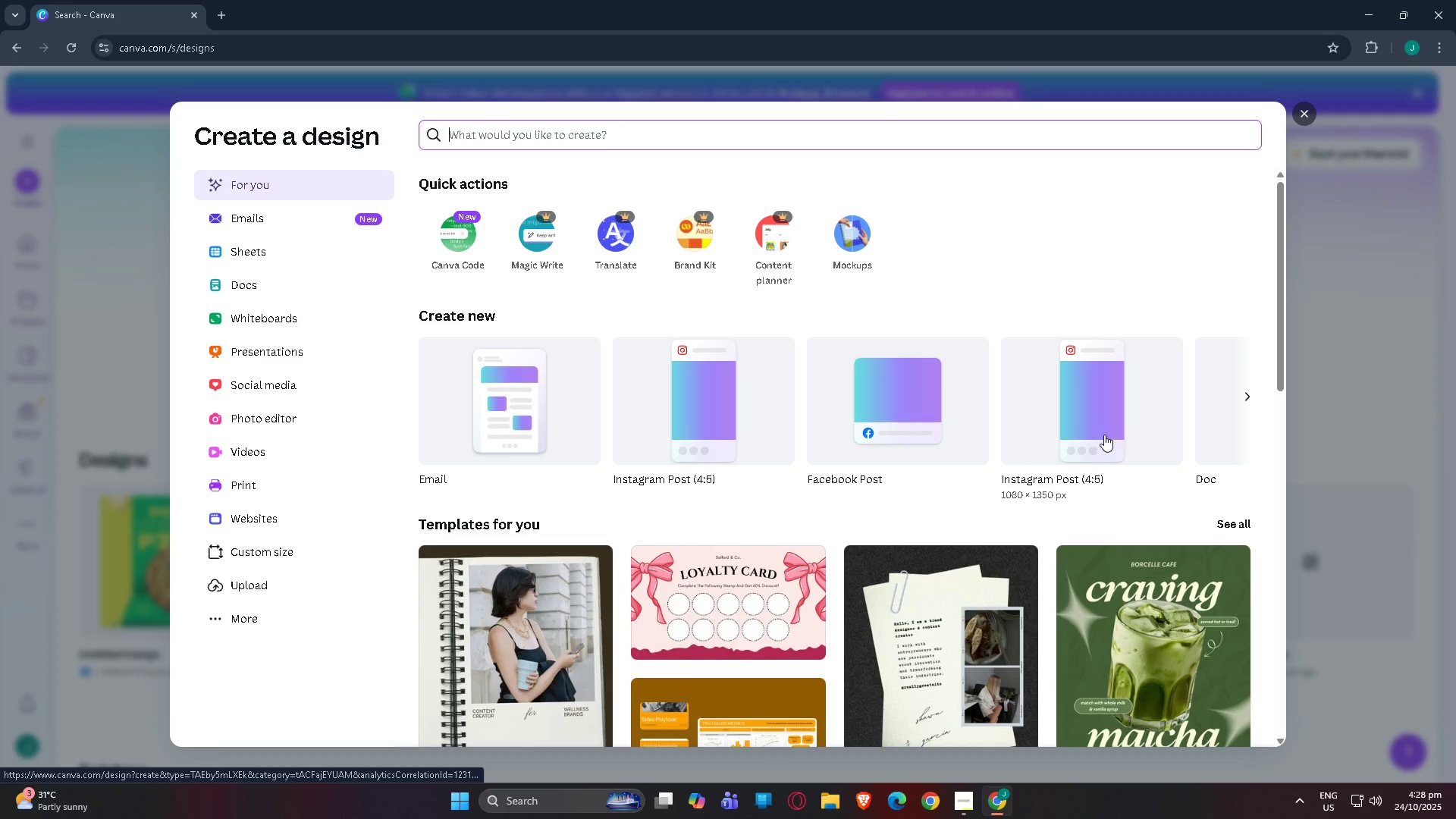 
left_click([549, 140])
 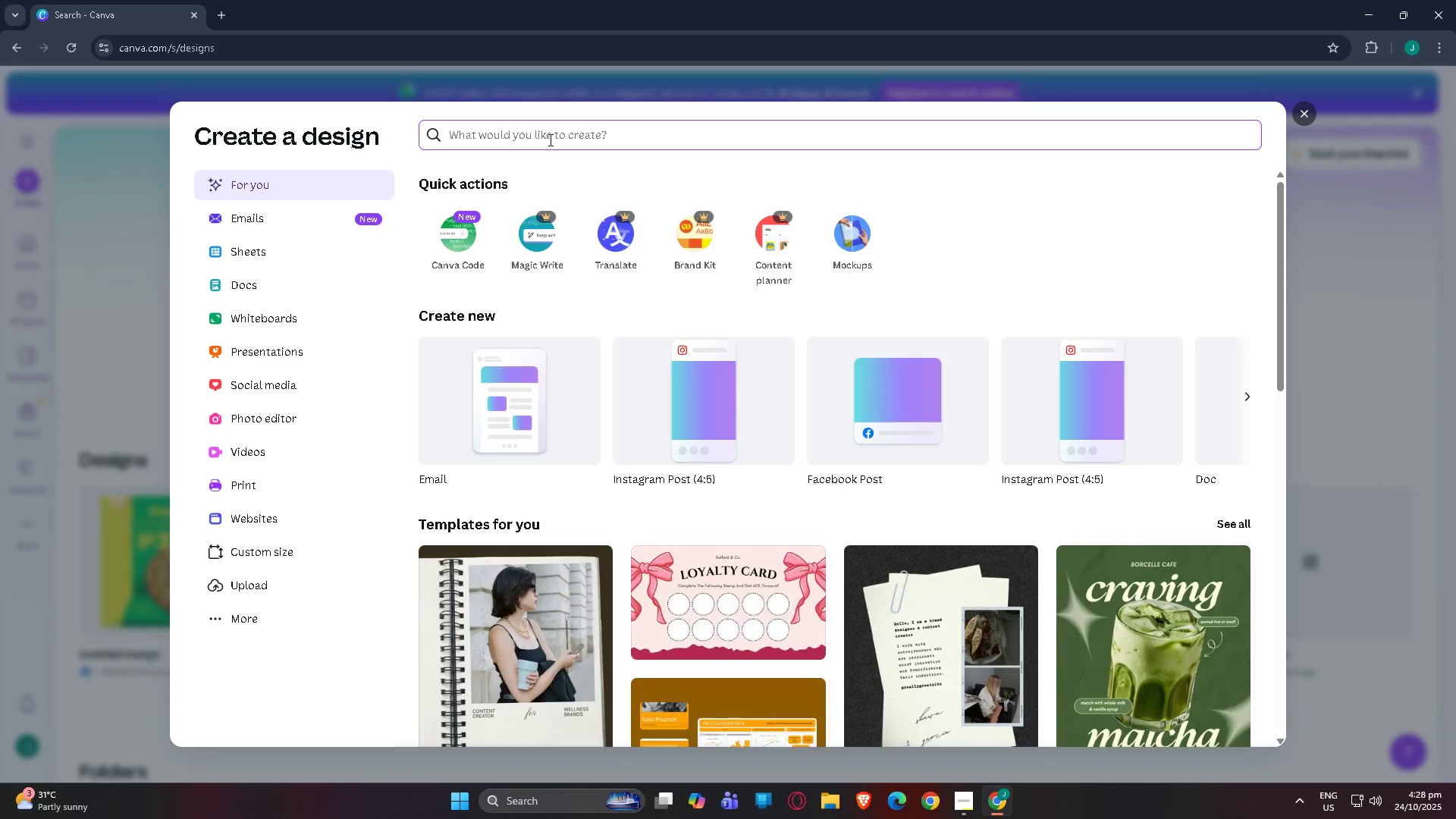 
type(instagram)
 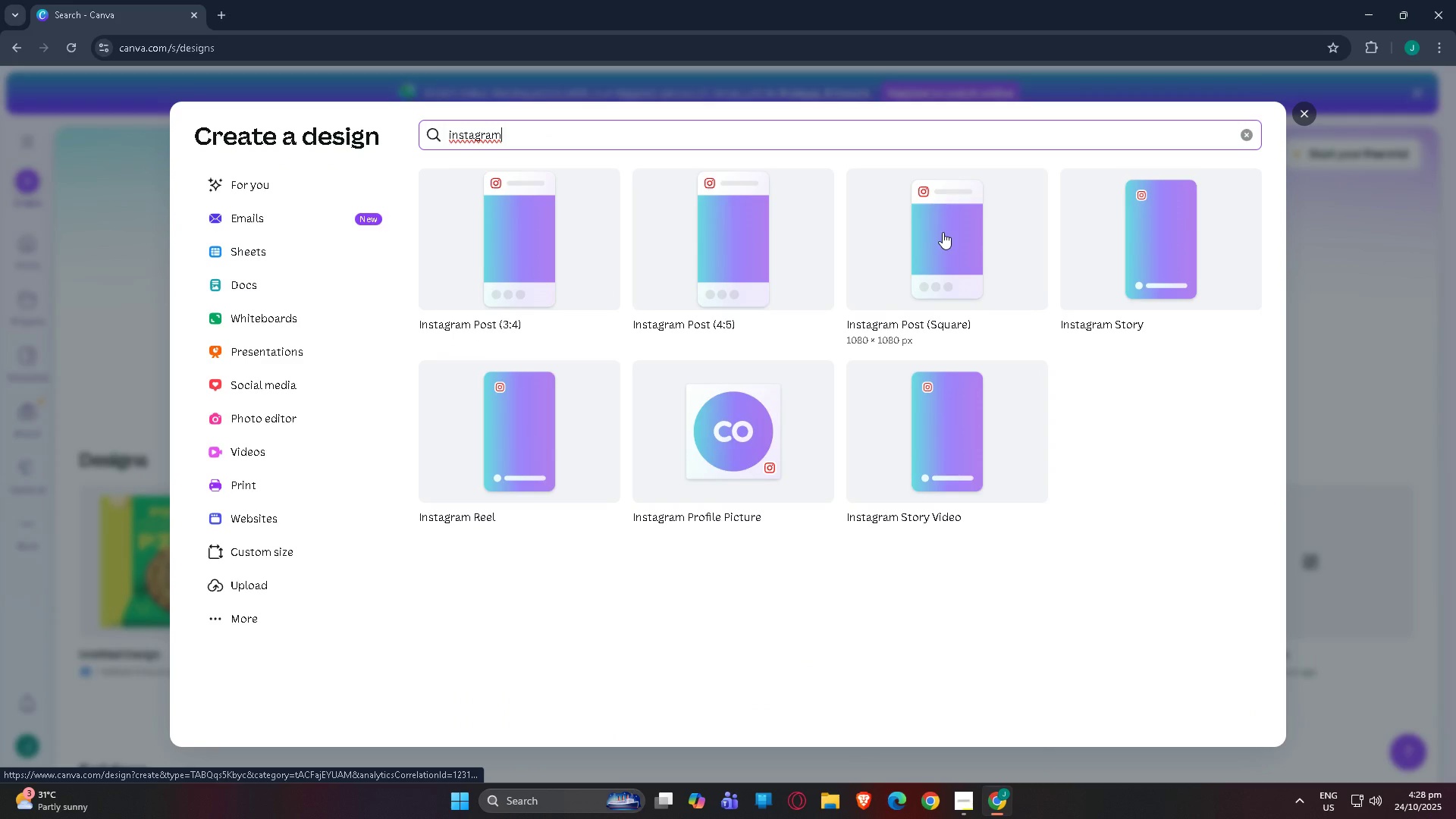 
left_click([943, 232])
 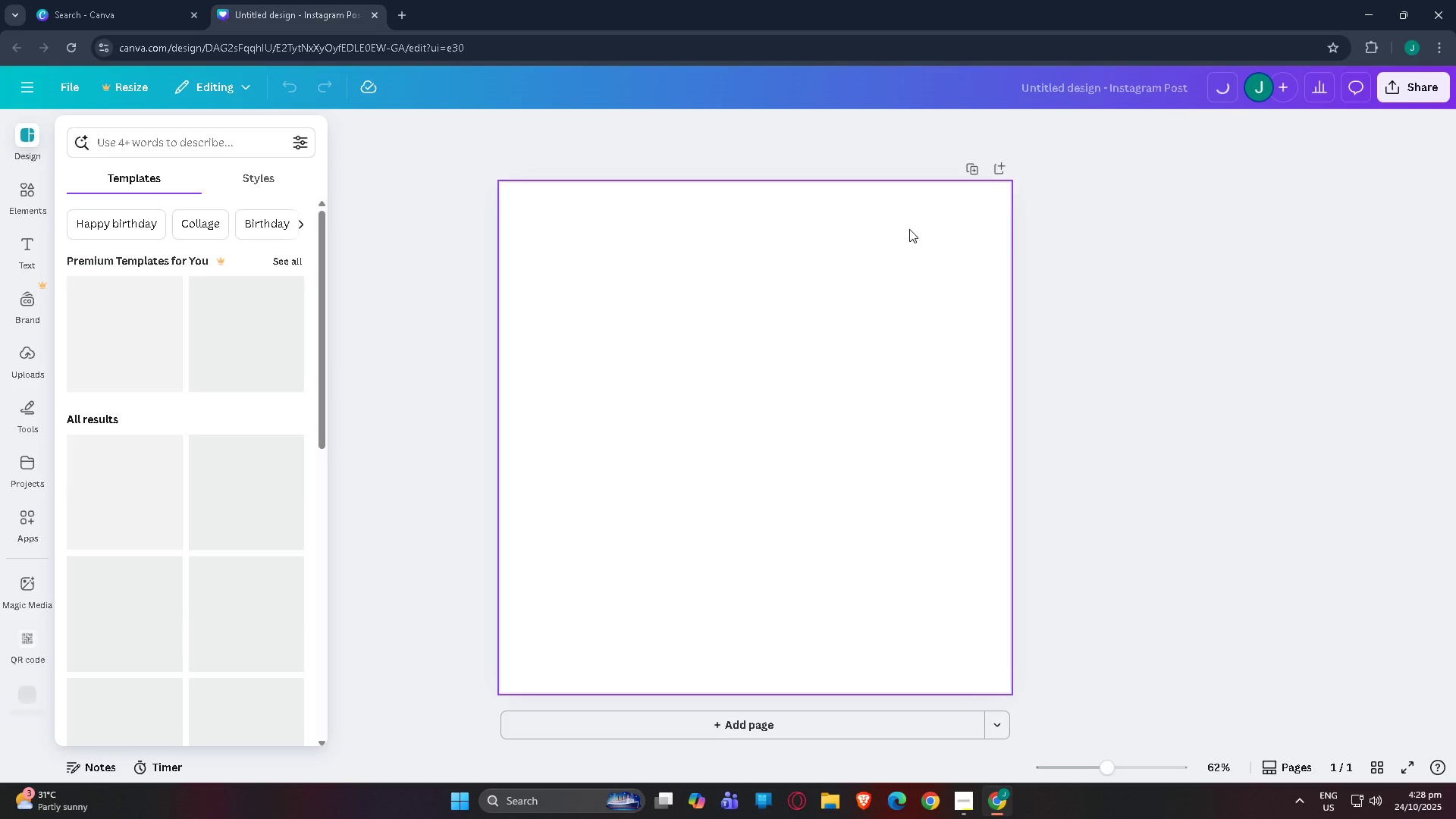 
wait(5.0)
 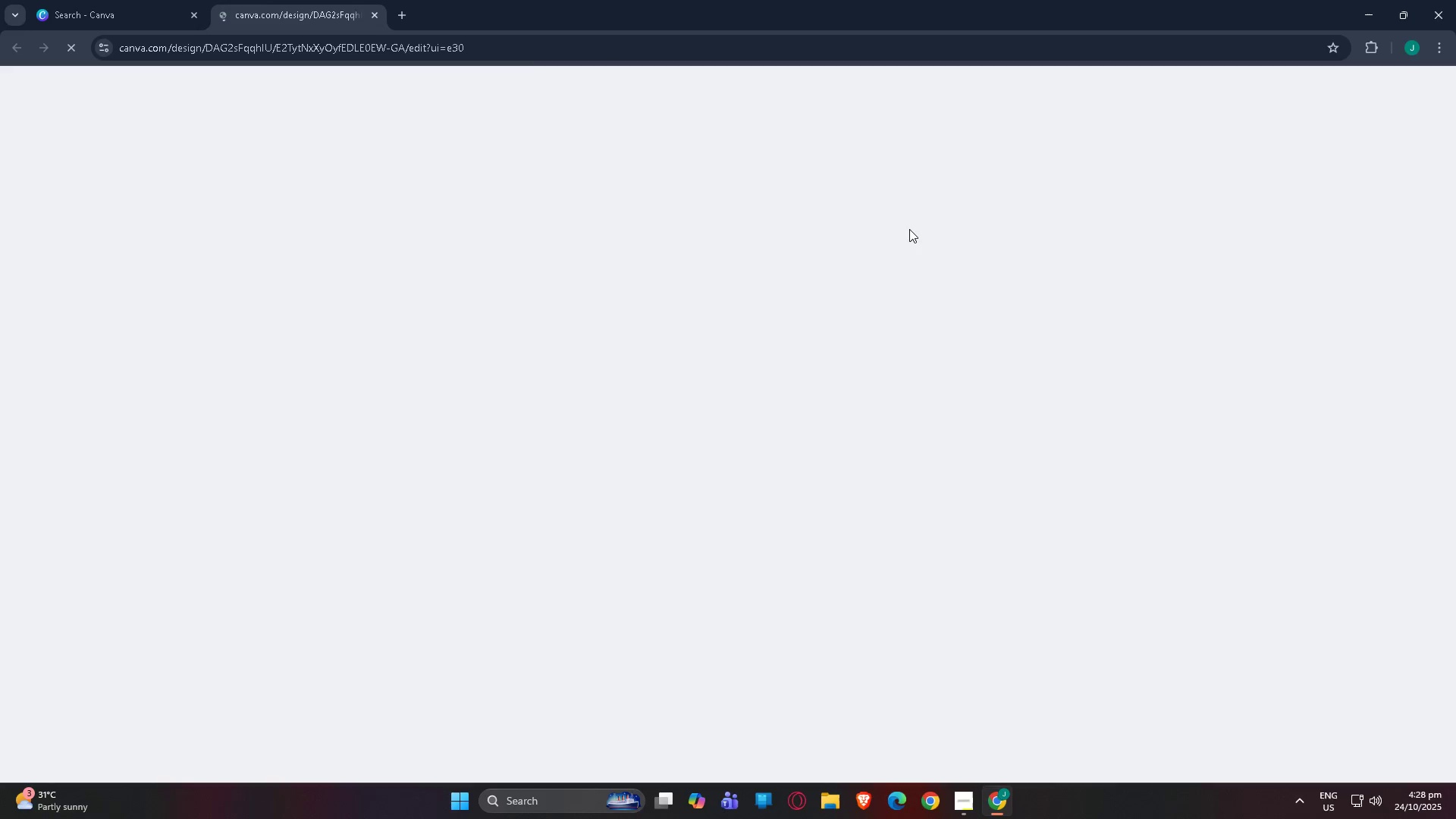 
left_click([725, 487])
 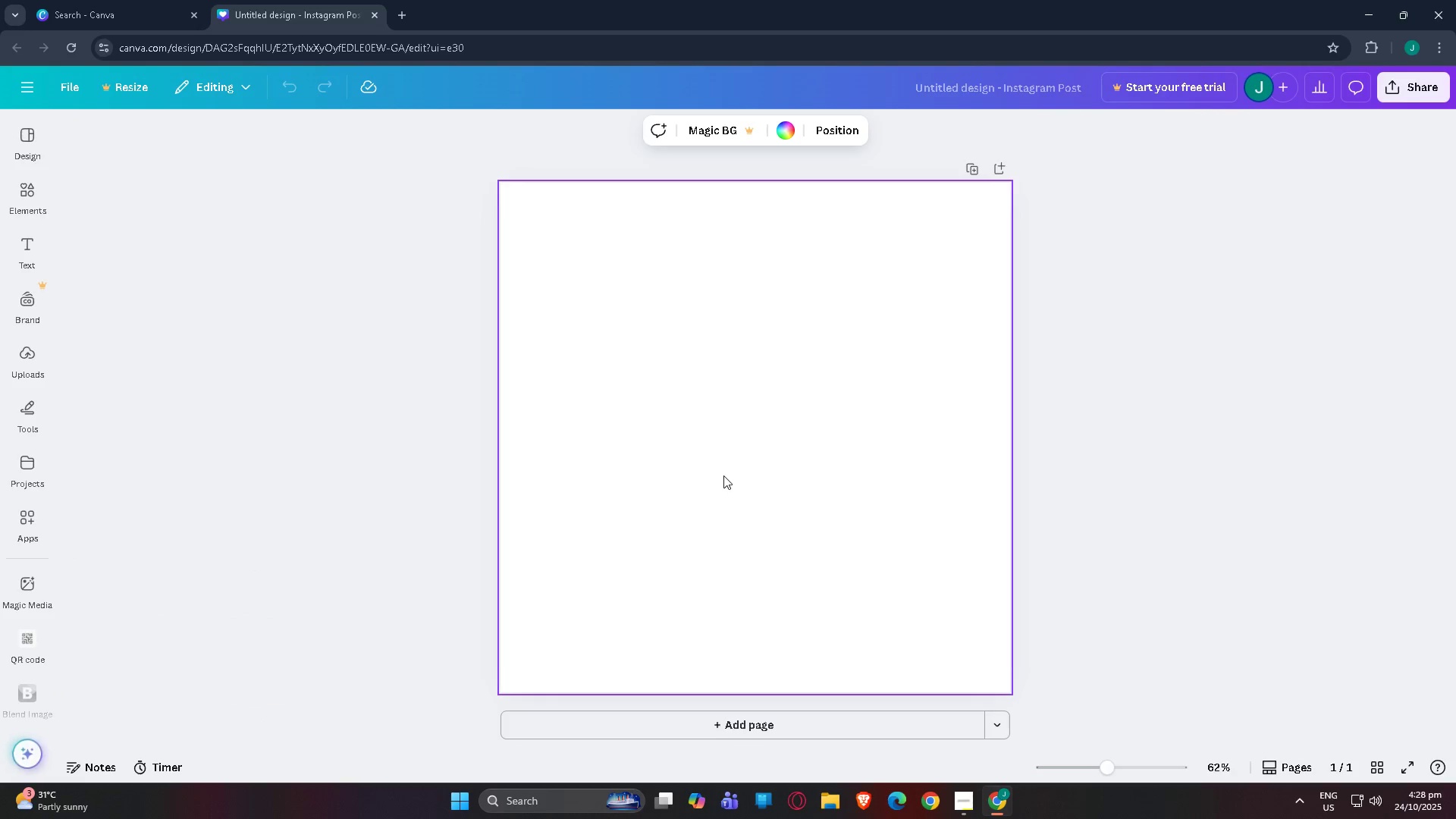 
left_click([726, 476])
 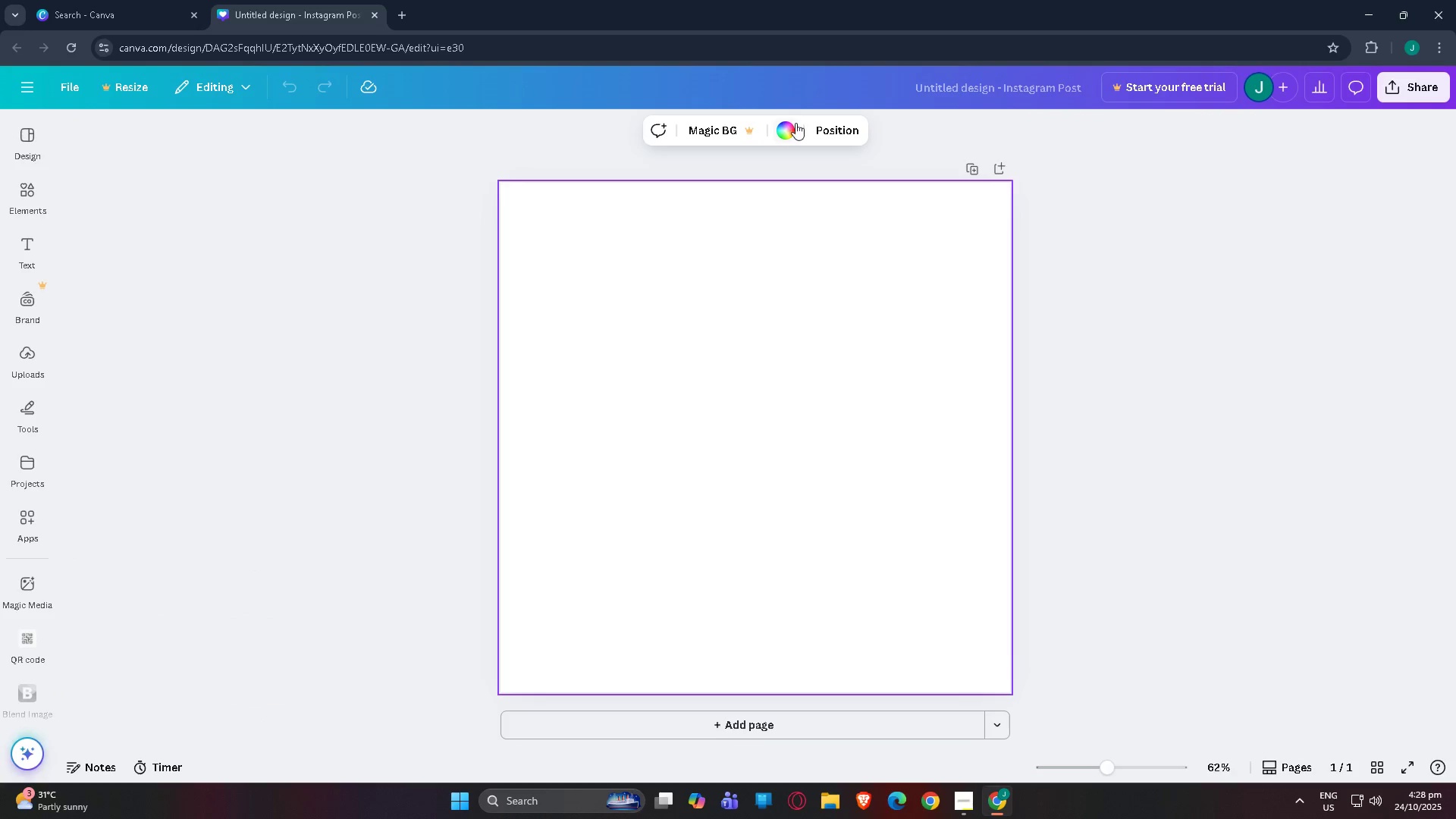 
left_click([795, 123])
 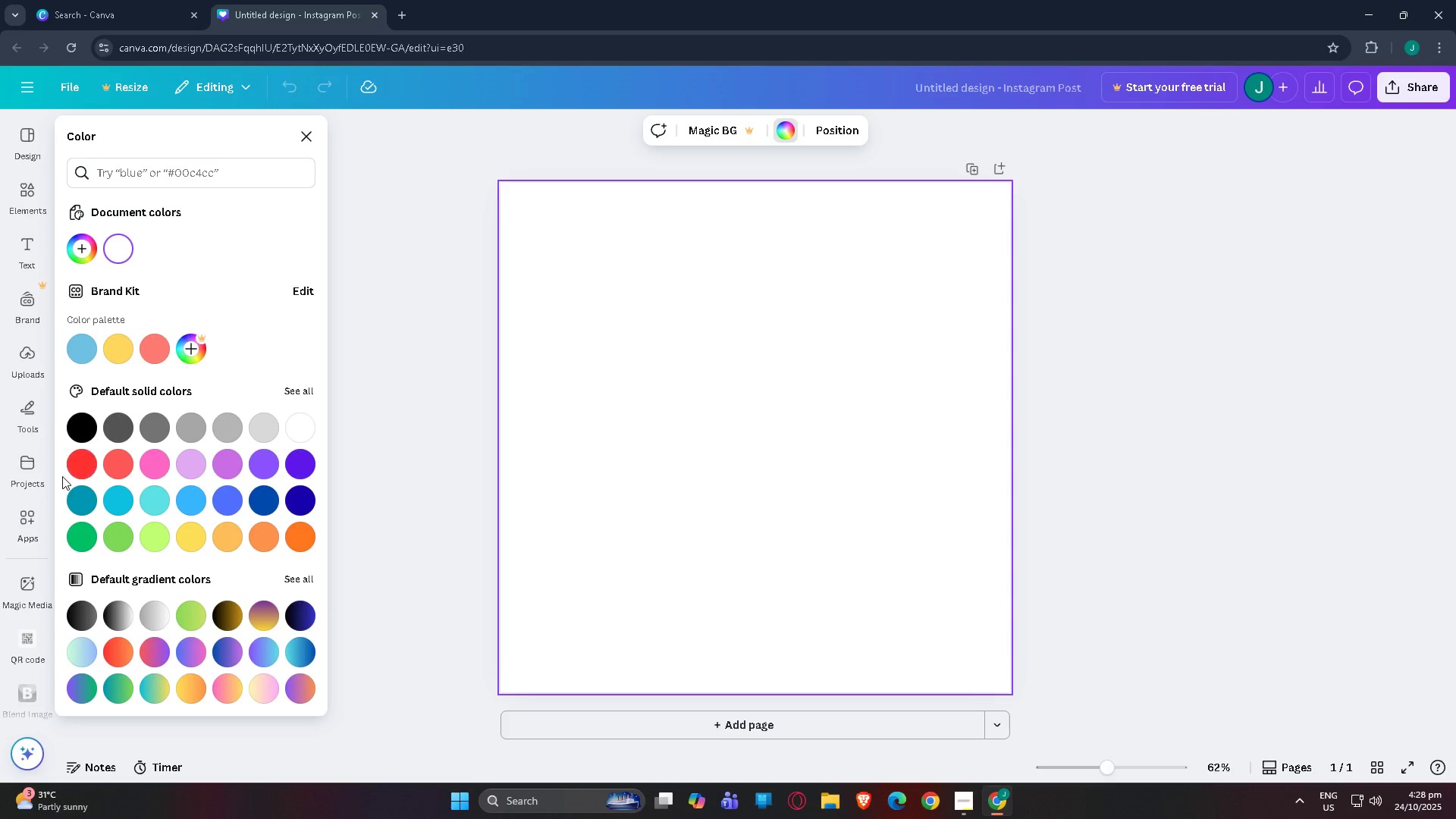 
left_click([74, 463])
 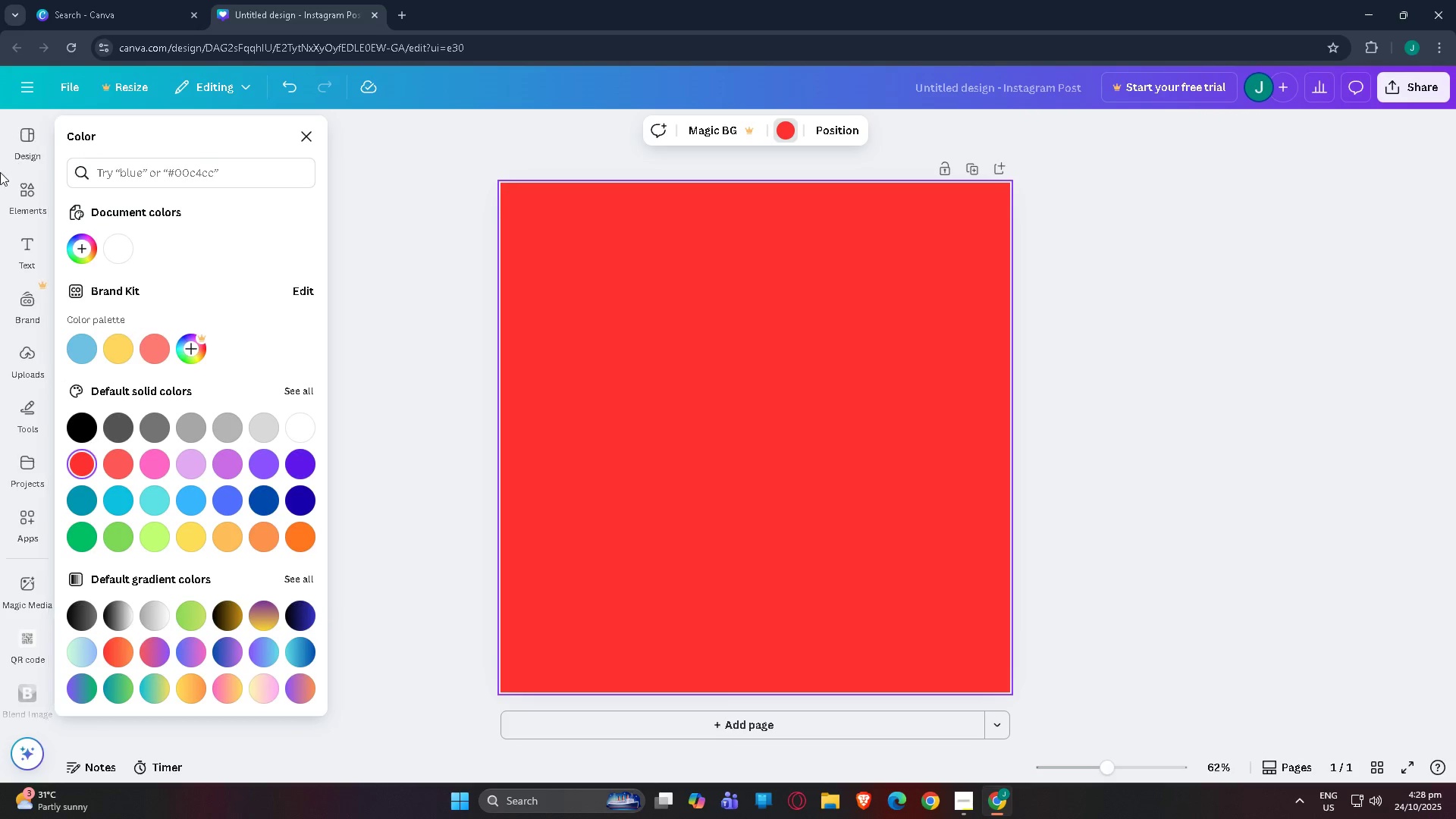 
left_click([24, 183])
 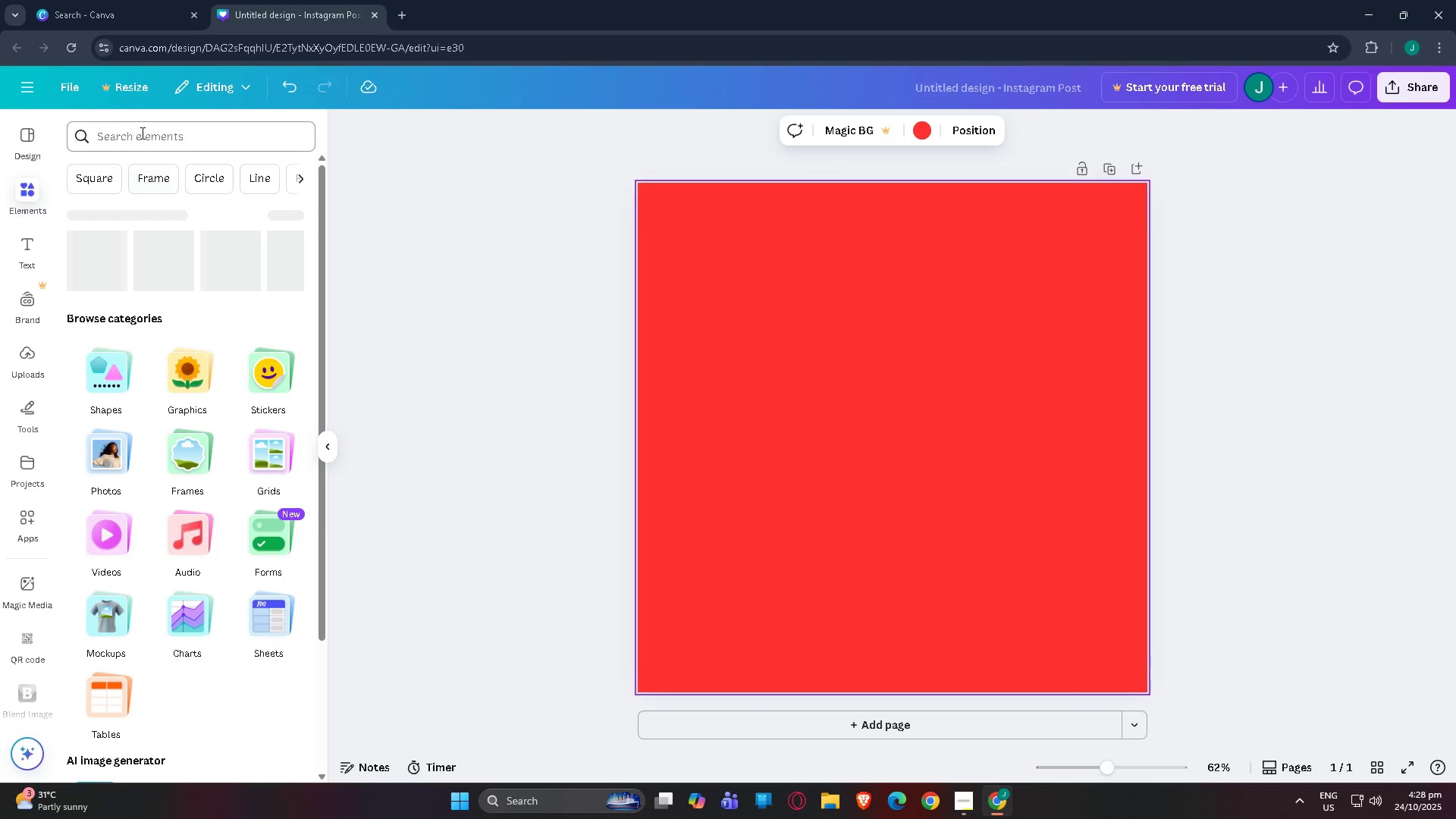 
left_click([142, 132])
 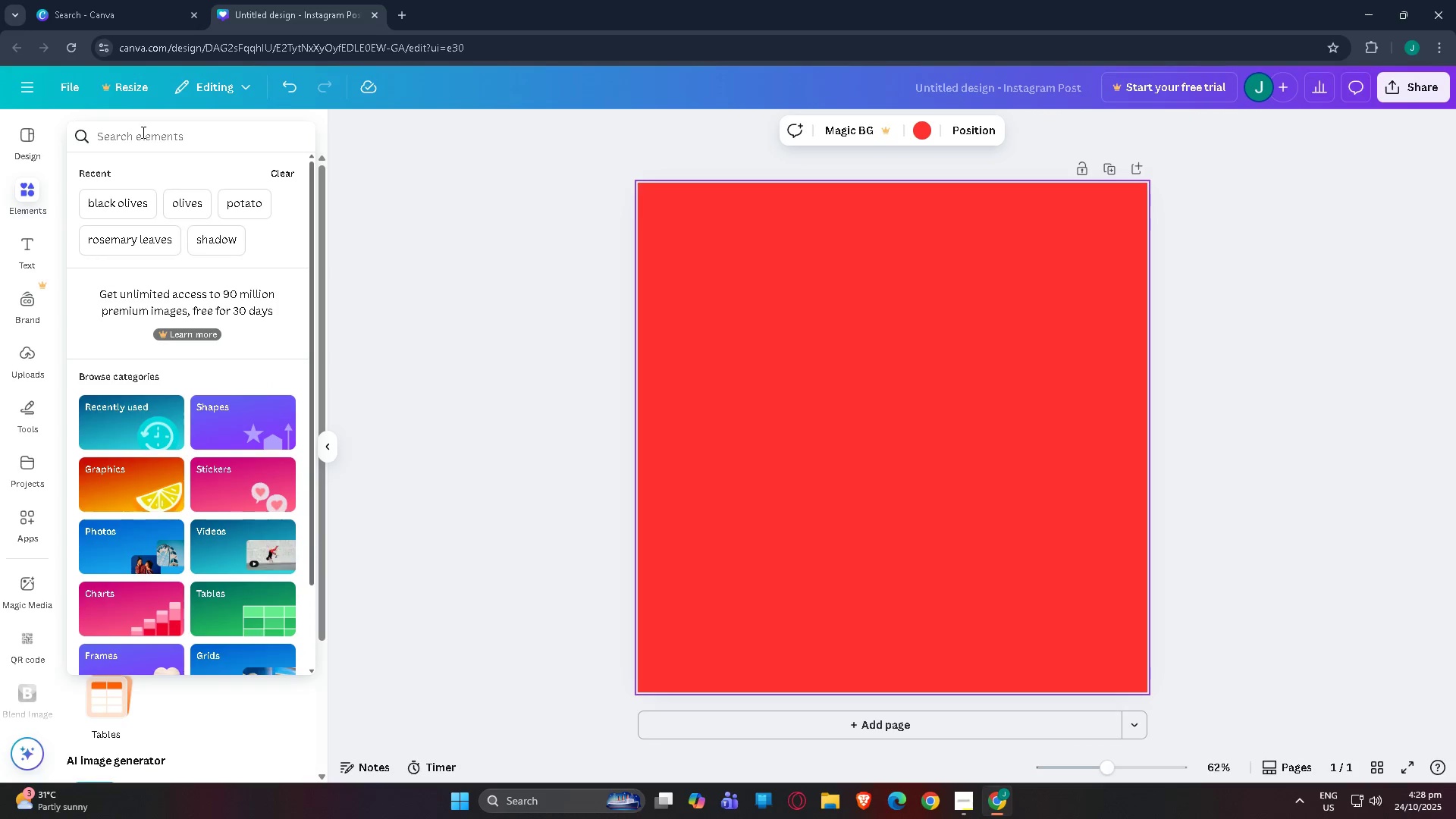 
type(texture)
 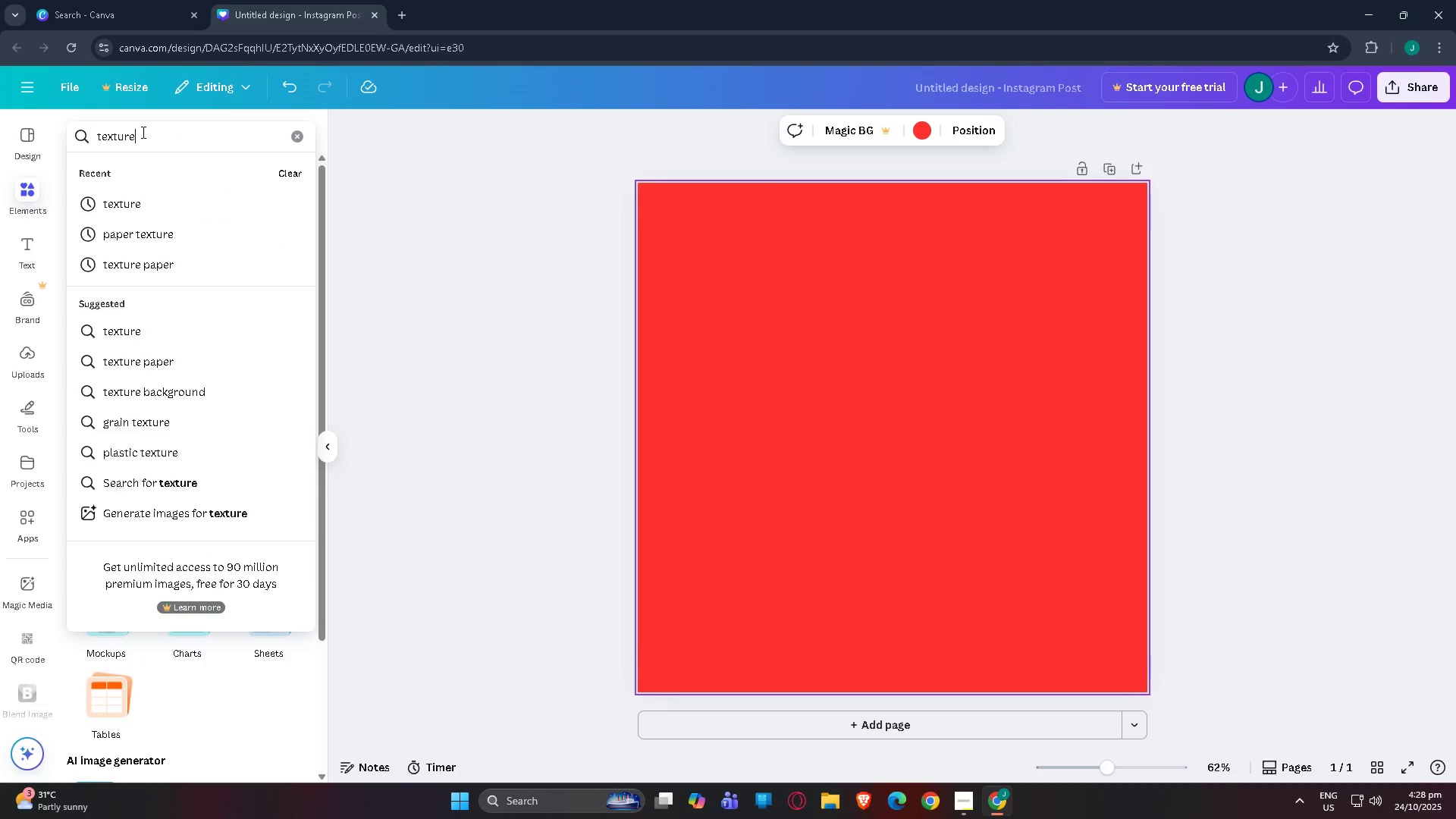 
key(Enter)
 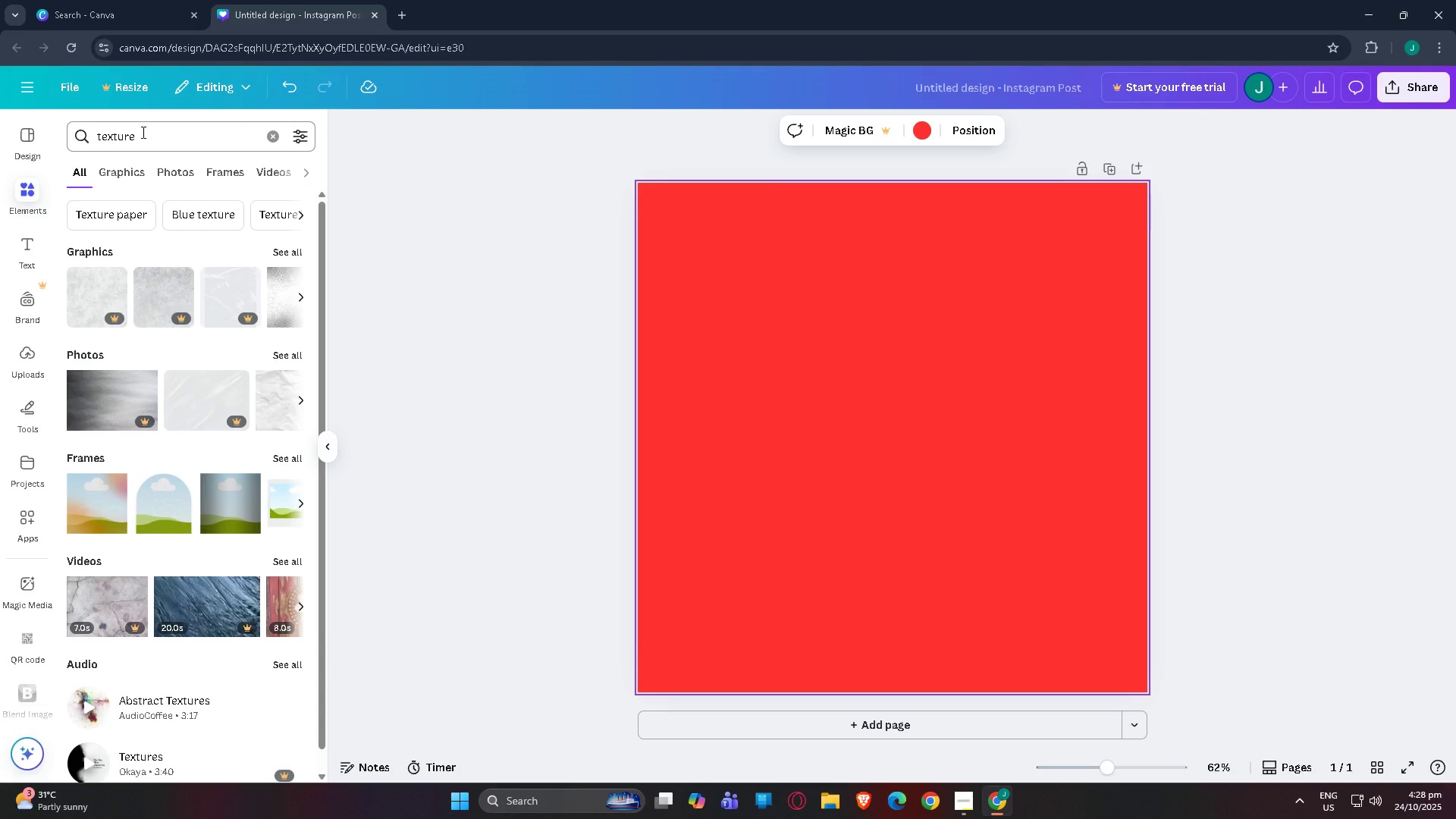 
left_click([278, 251])
 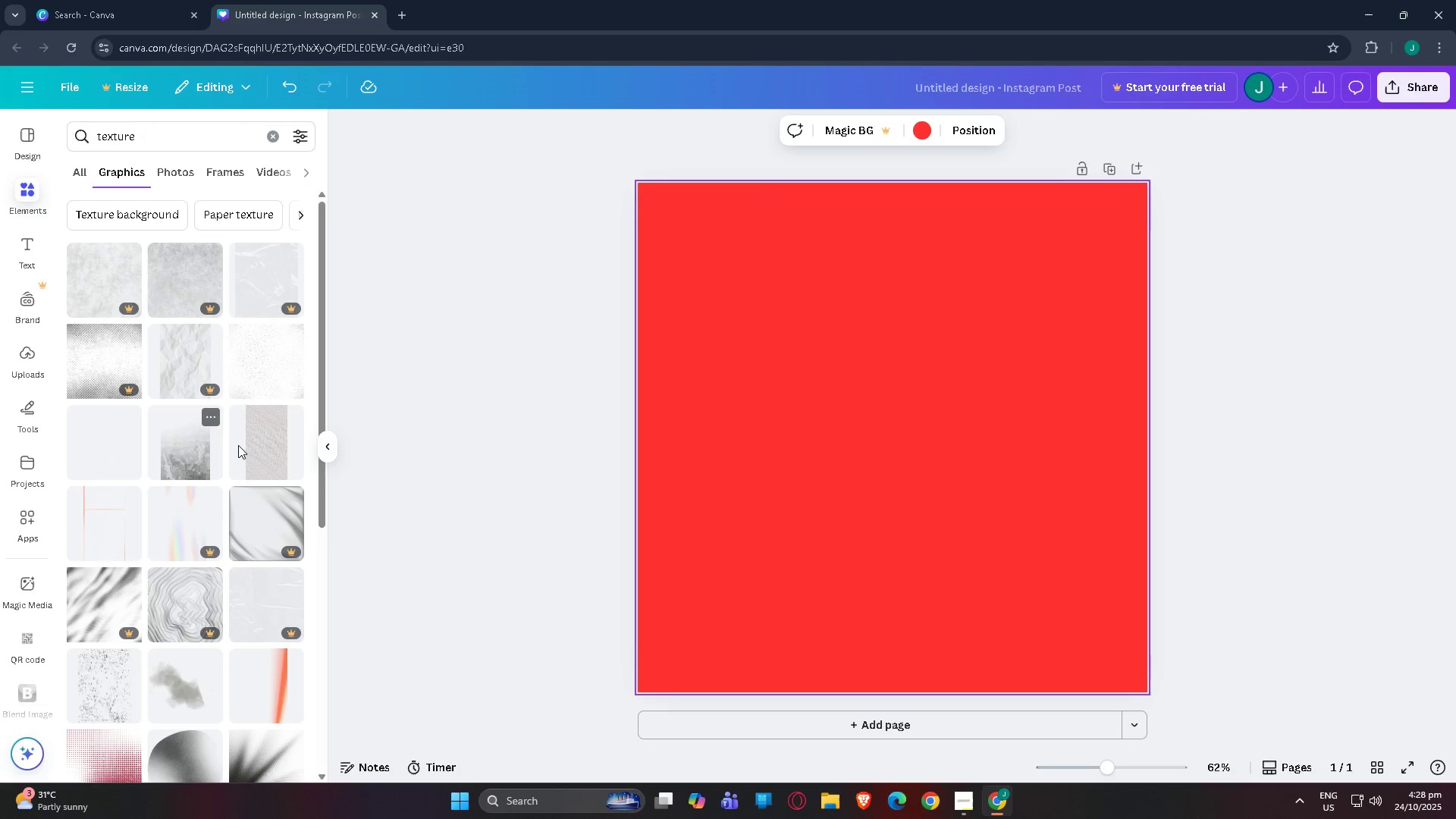 
scroll: coordinate [238, 447], scroll_direction: down, amount: 3.0
 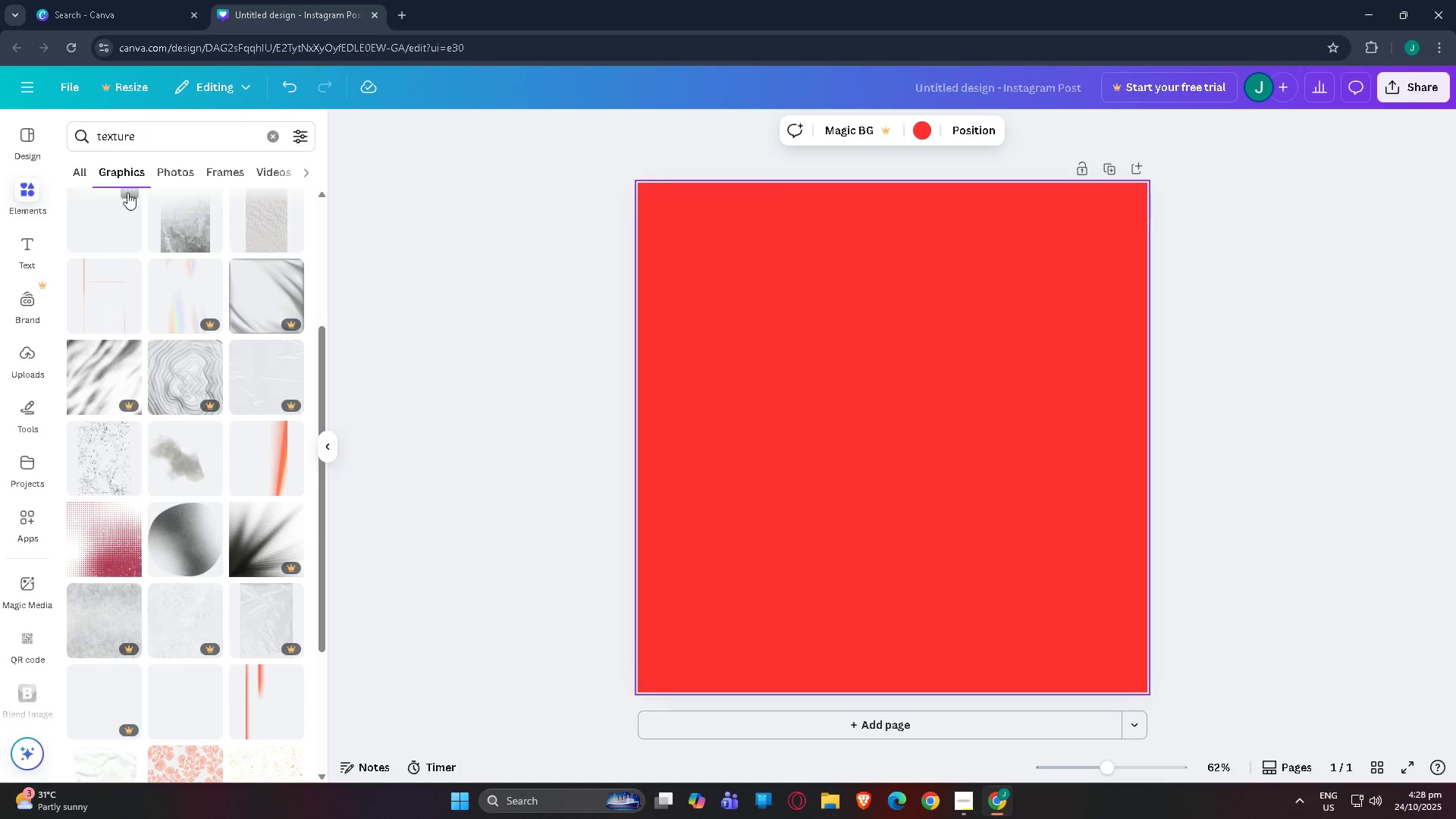 
left_click([179, 167])
 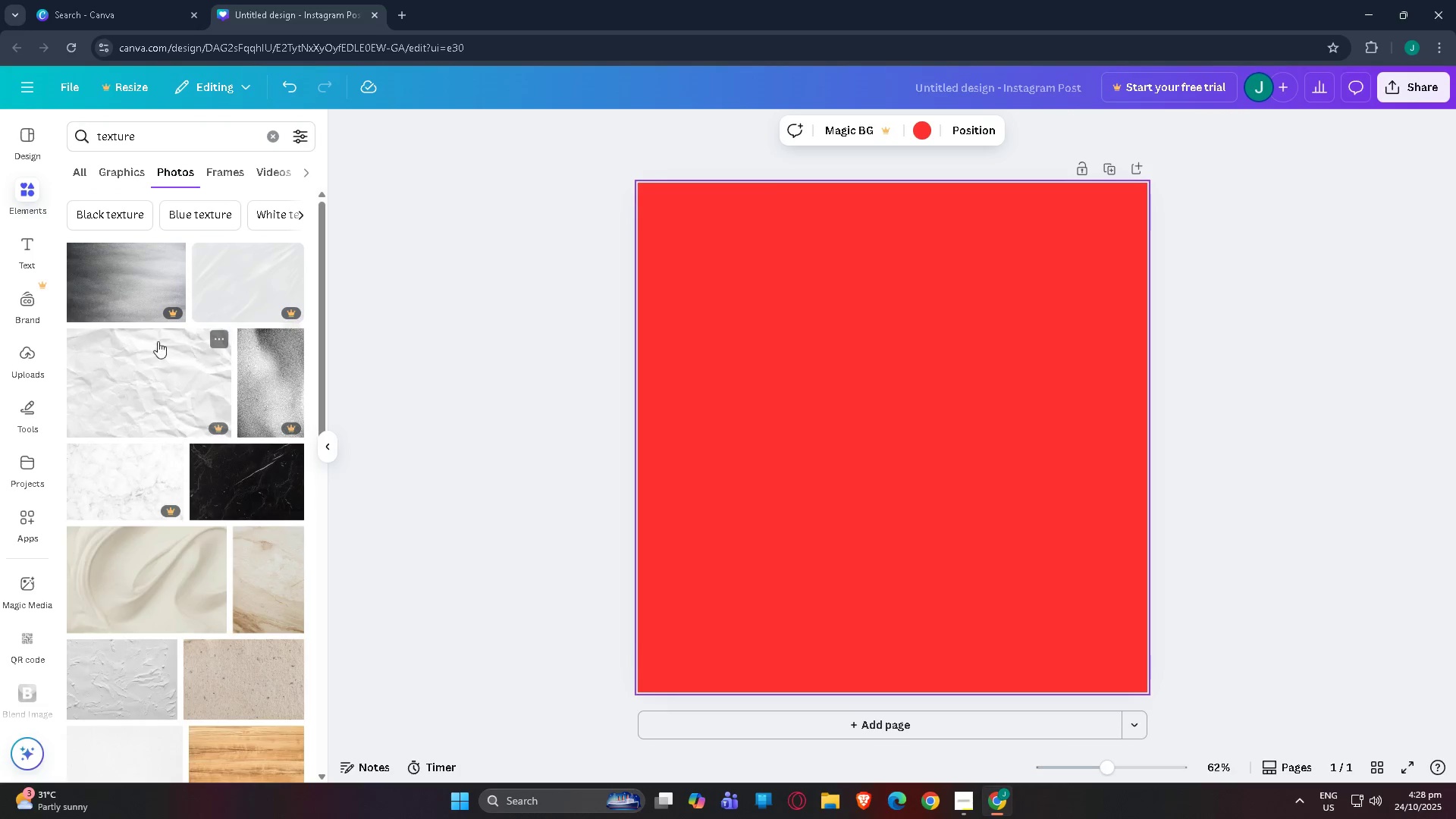 
scroll: coordinate [211, 397], scroll_direction: down, amount: 3.0
 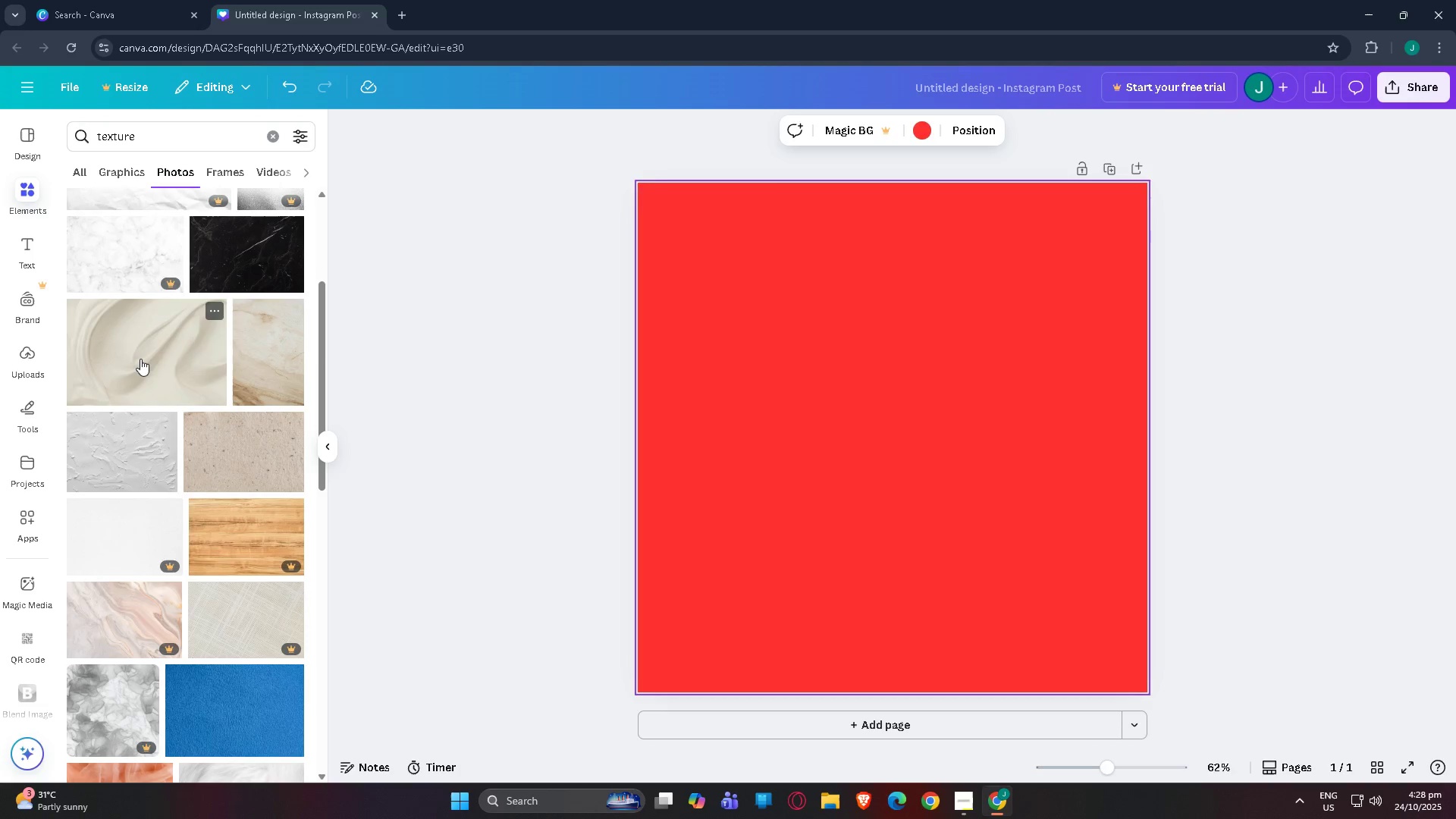 
left_click([138, 357])
 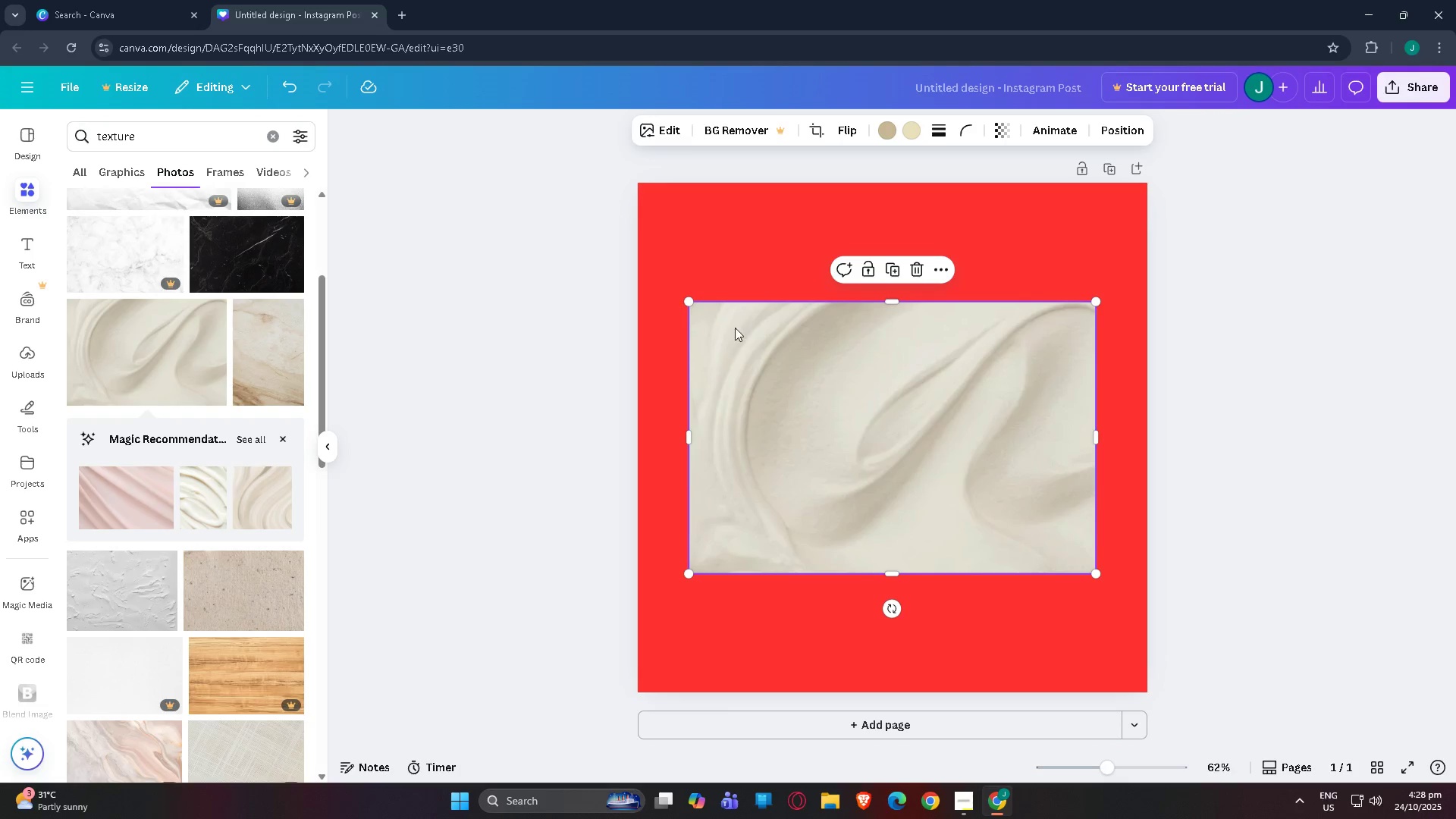 
left_click_drag(start_coordinate=[691, 303], to_coordinate=[563, 66])
 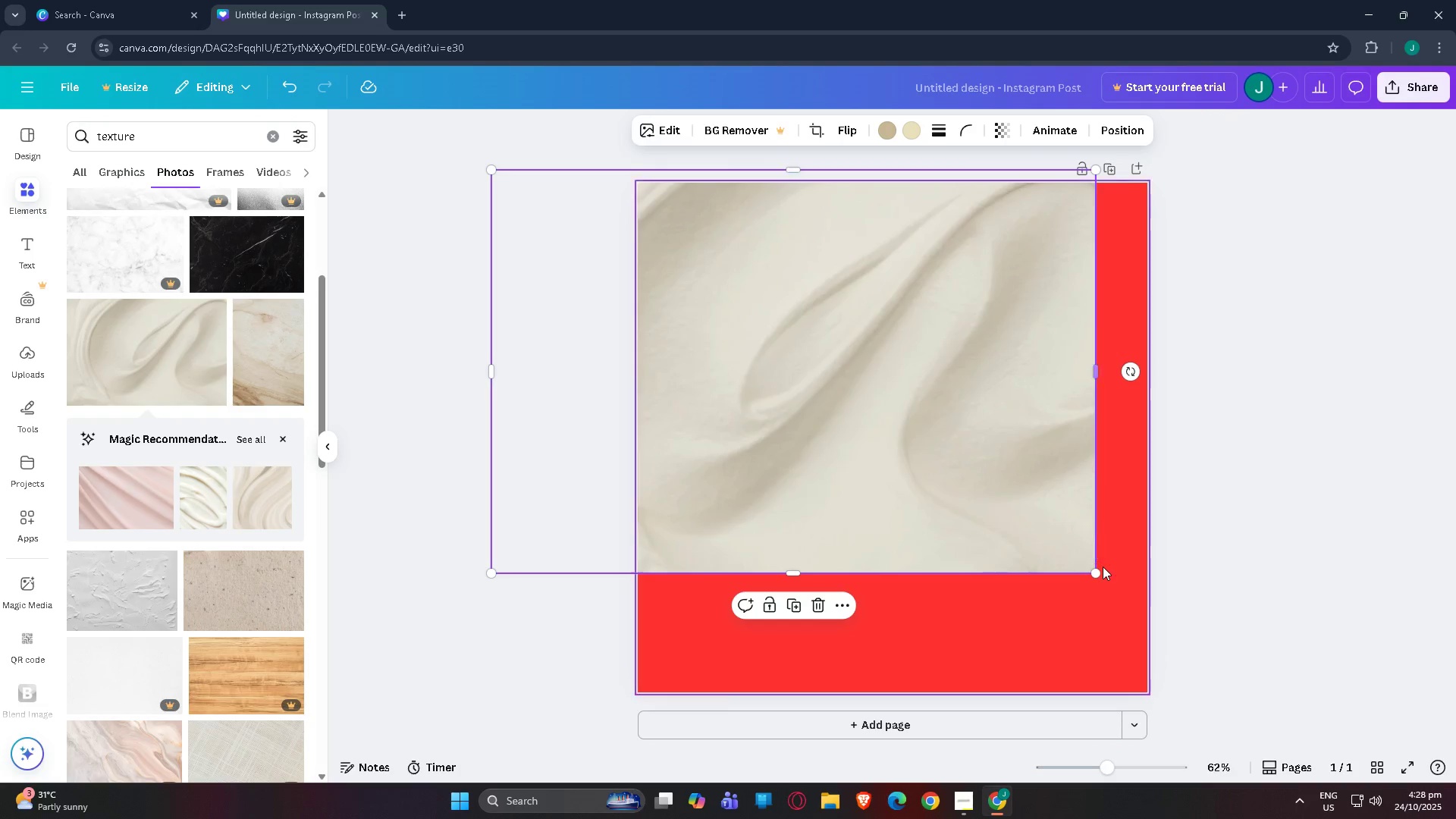 
left_click_drag(start_coordinate=[1097, 570], to_coordinate=[1253, 717])
 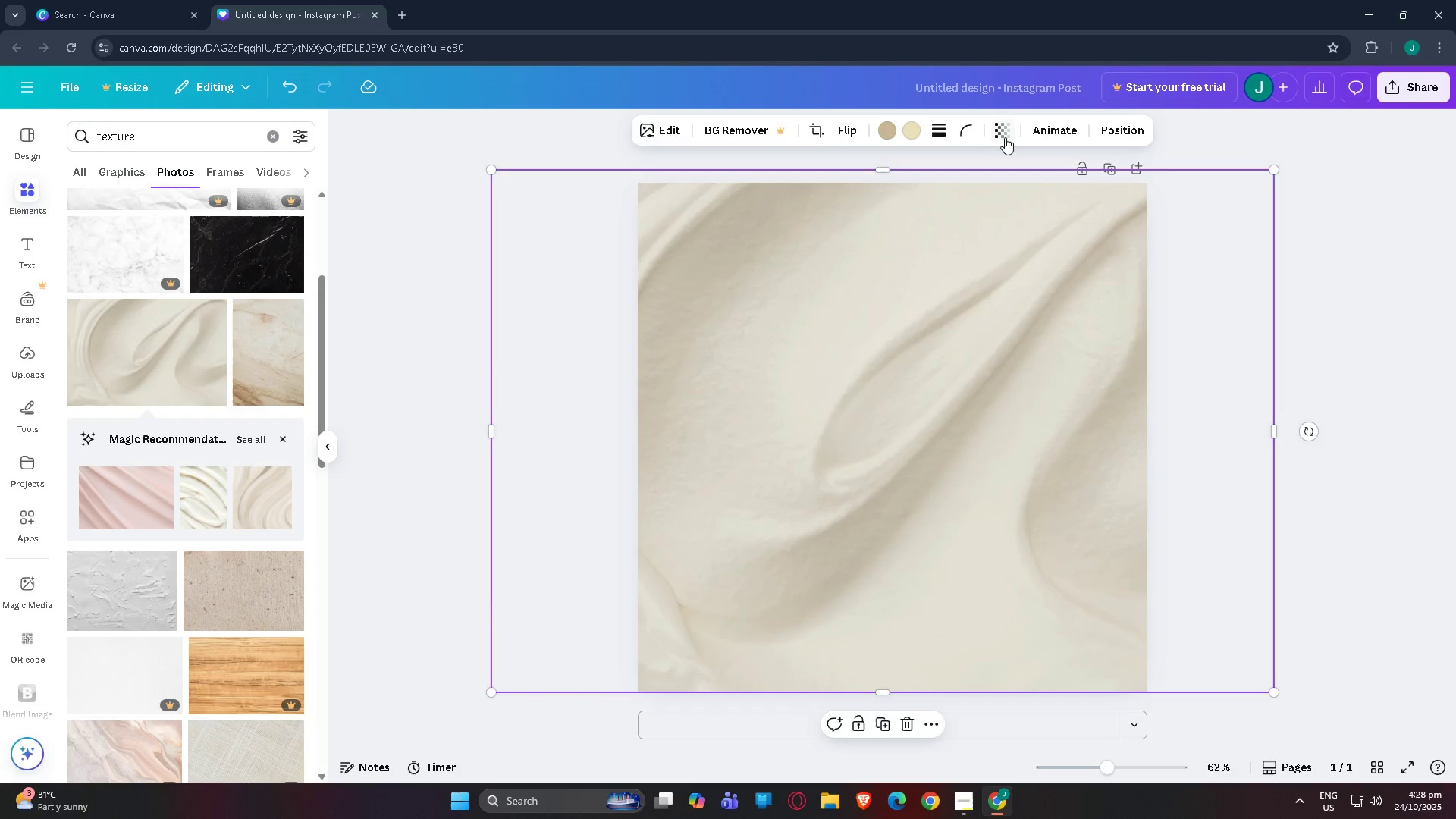 
left_click([1006, 137])
 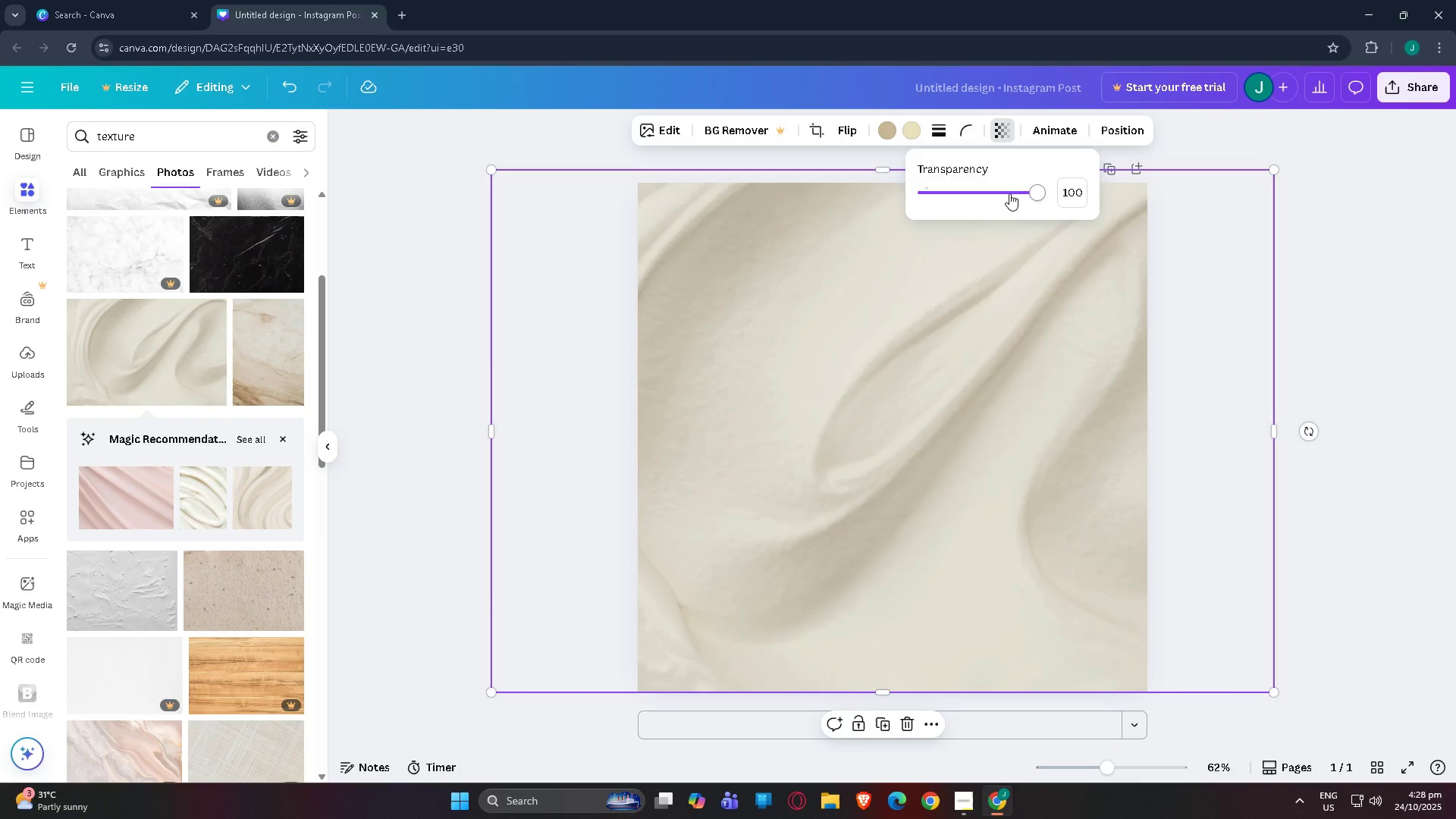 
left_click_drag(start_coordinate=[1023, 191], to_coordinate=[955, 192])
 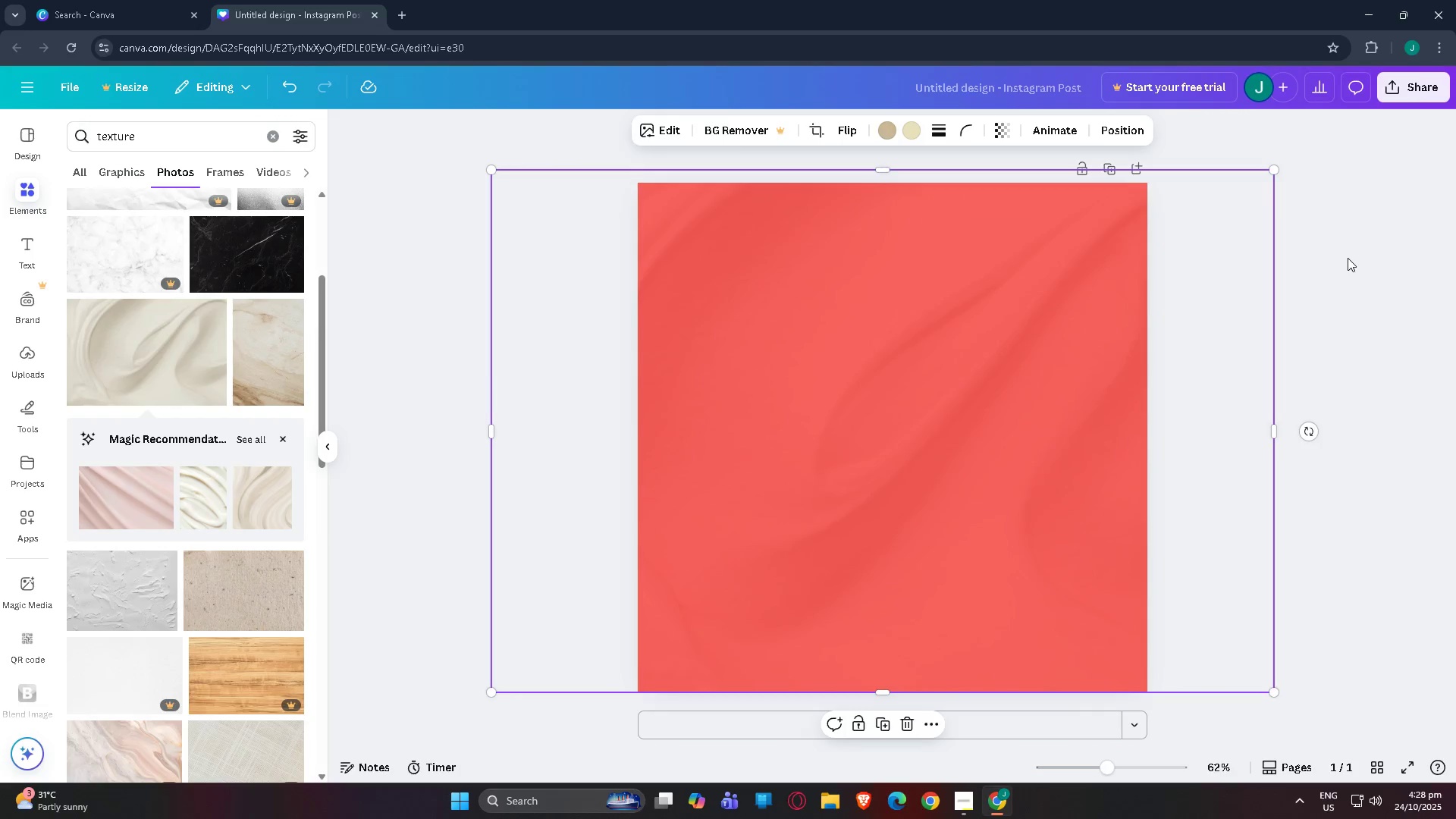 
double_click([1348, 258])
 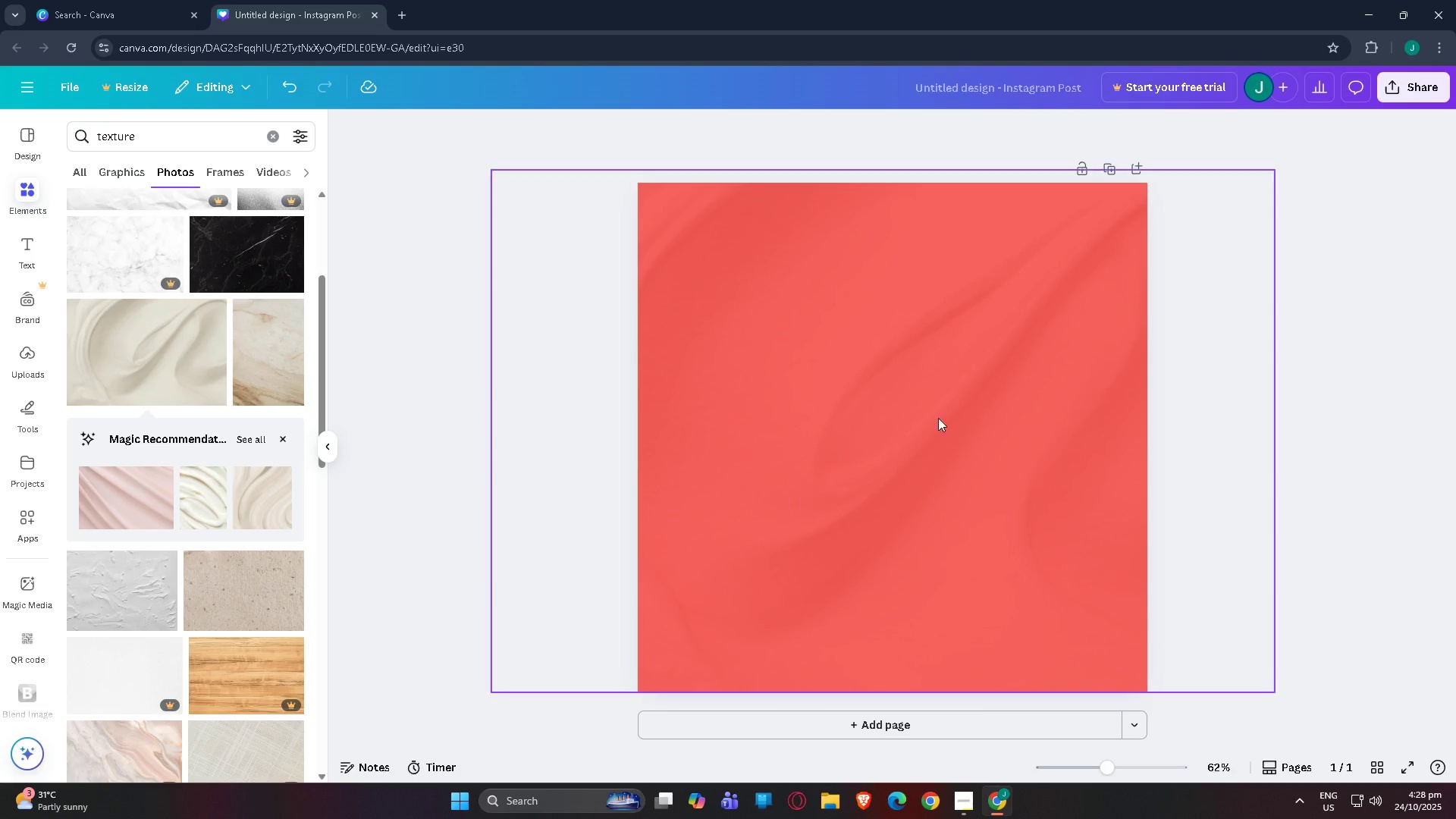 
left_click([869, 403])
 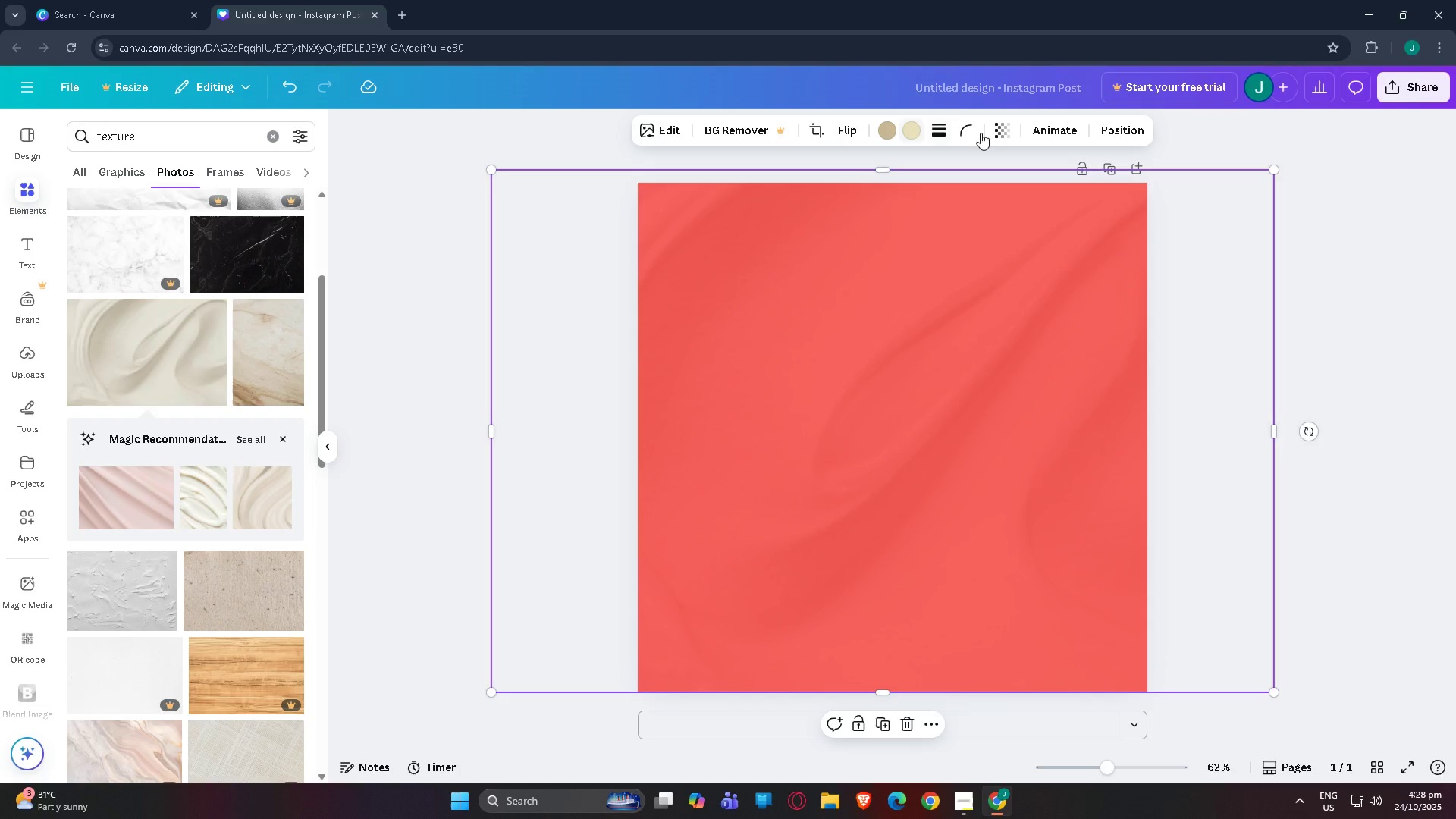 
left_click([996, 133])
 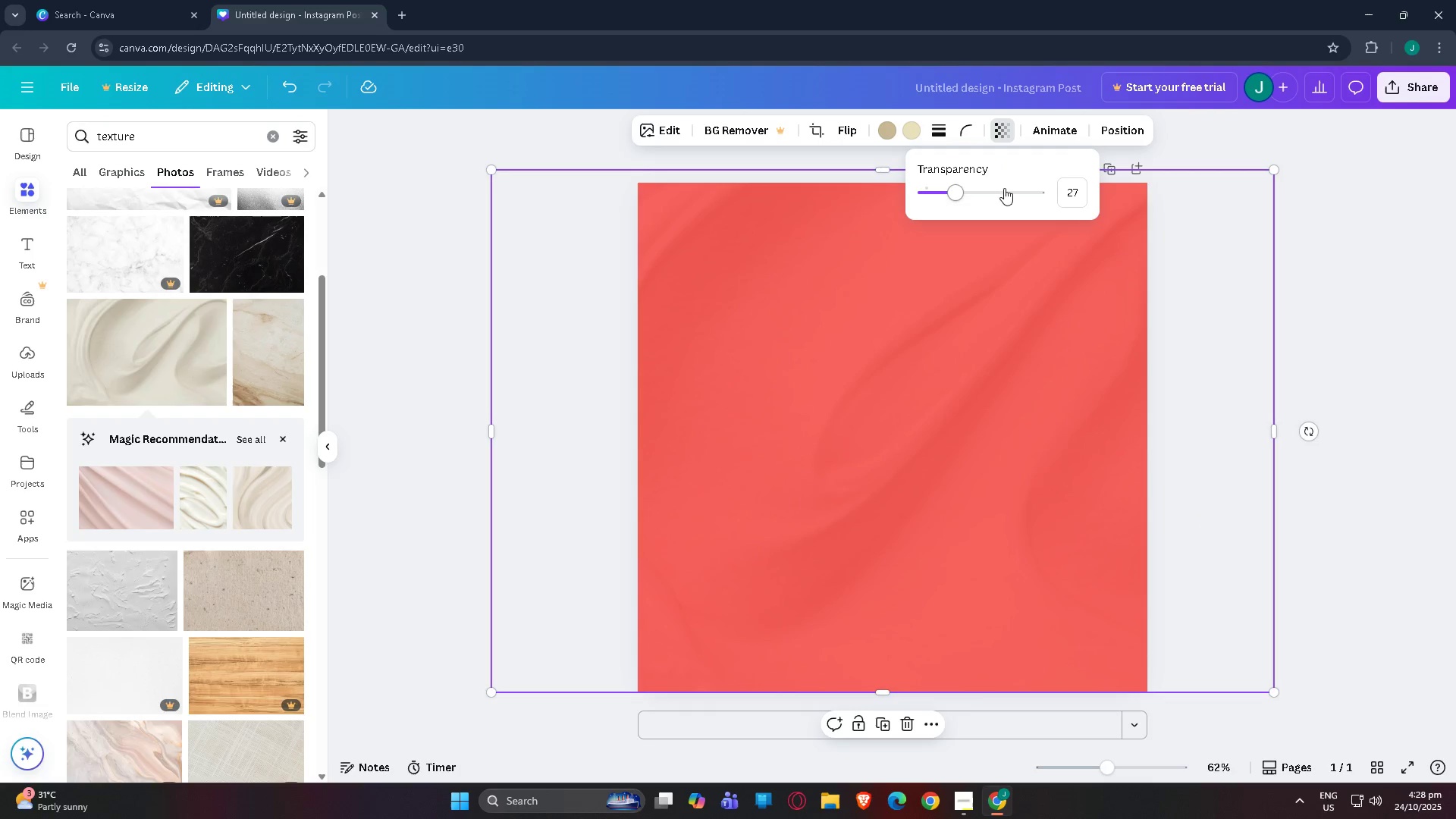 
left_click_drag(start_coordinate=[946, 190], to_coordinate=[941, 190])
 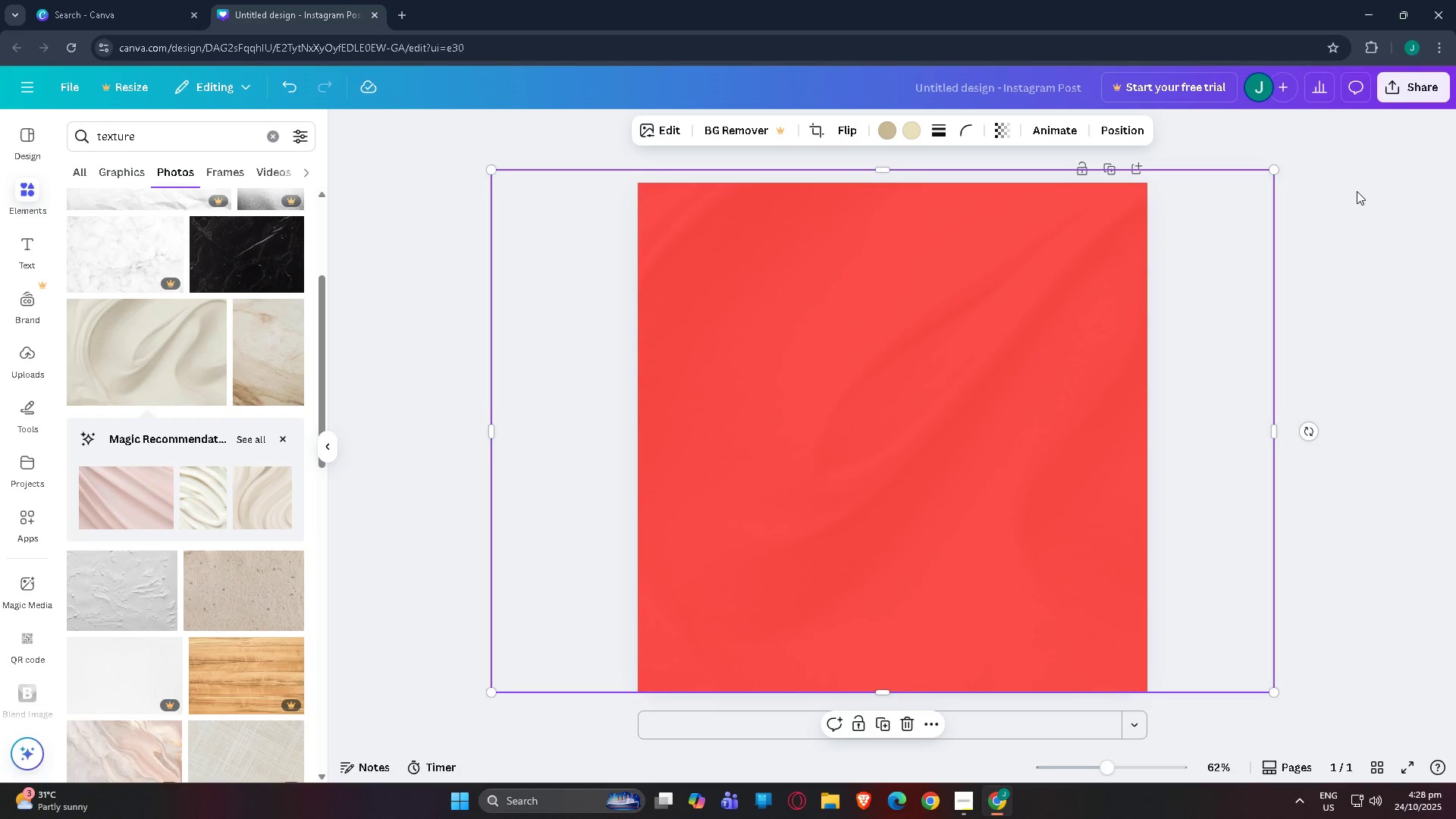 
double_click([1354, 192])
 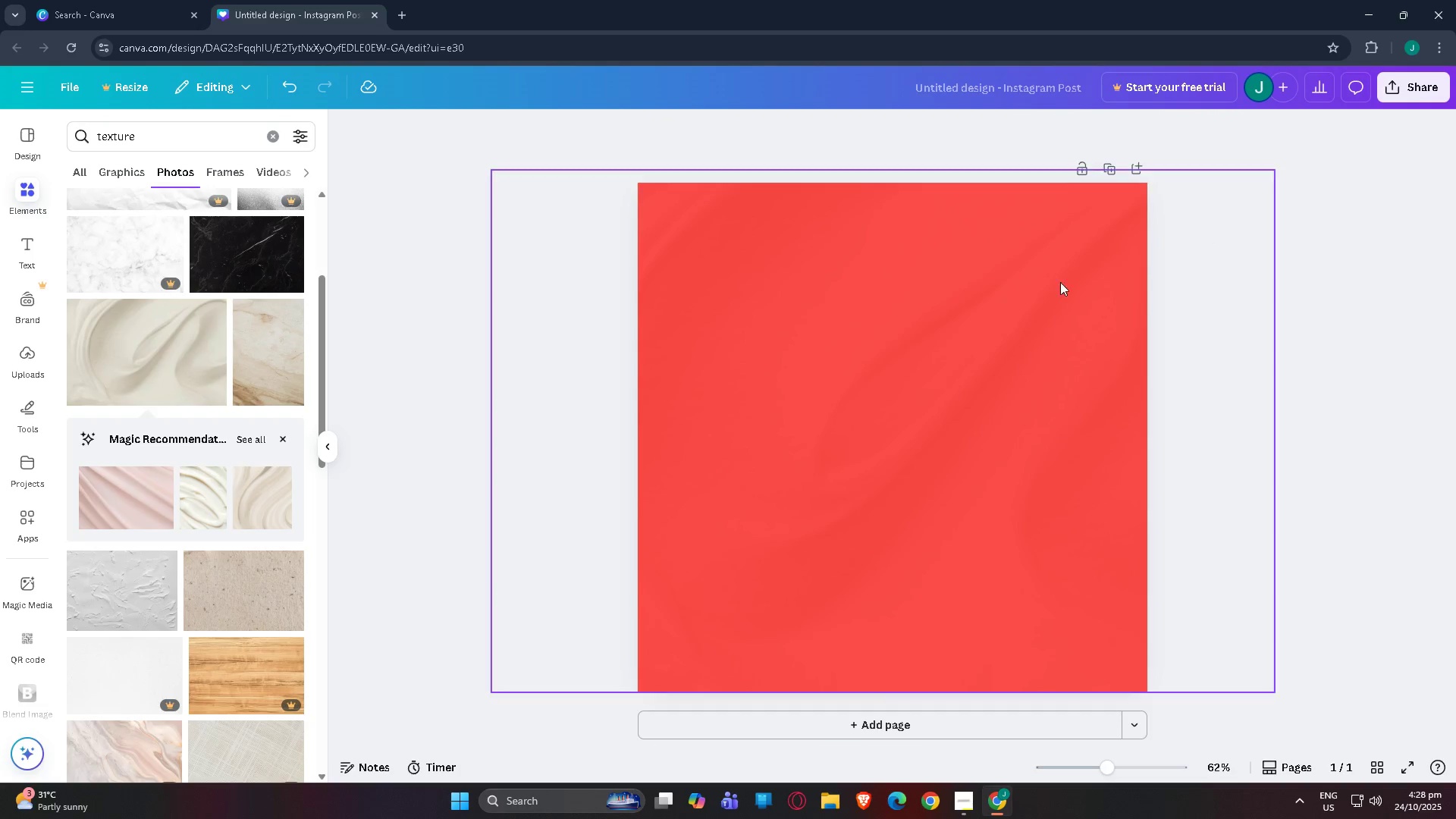 
scroll: coordinate [1022, 293], scroll_direction: up, amount: 3.0
 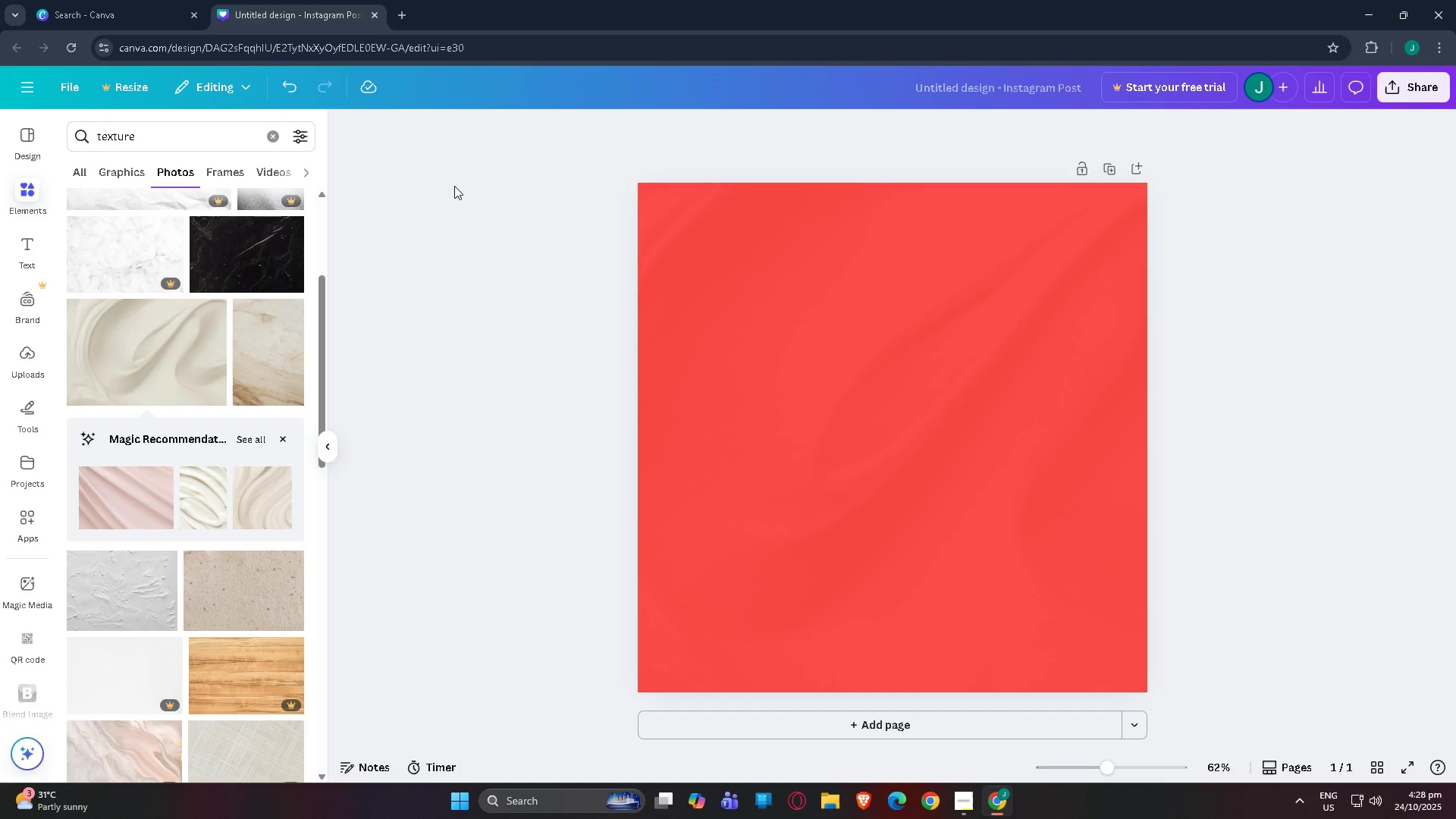 
left_click([462, 178])
 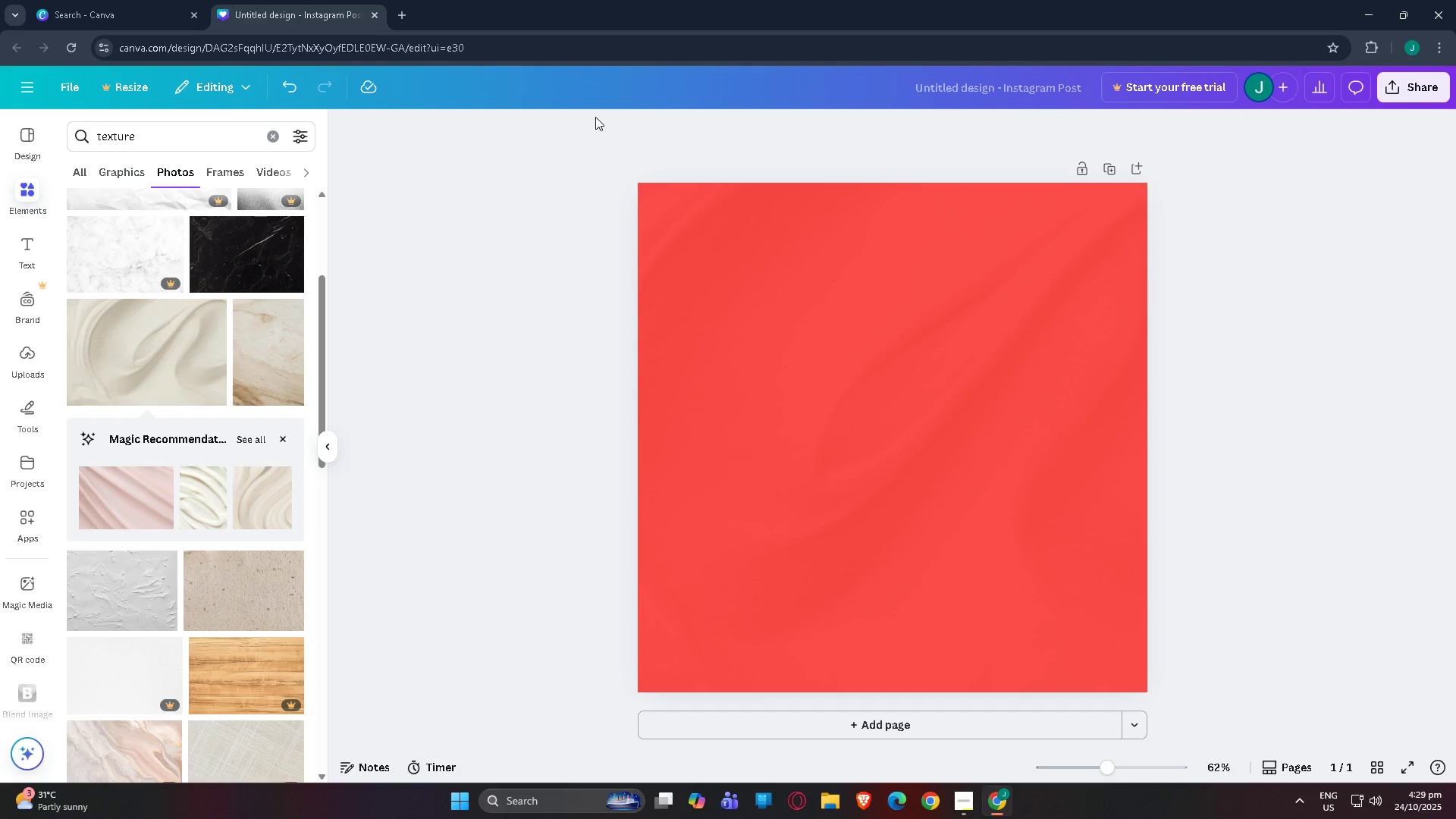 
scroll: coordinate [172, 420], scroll_direction: down, amount: 5.0
 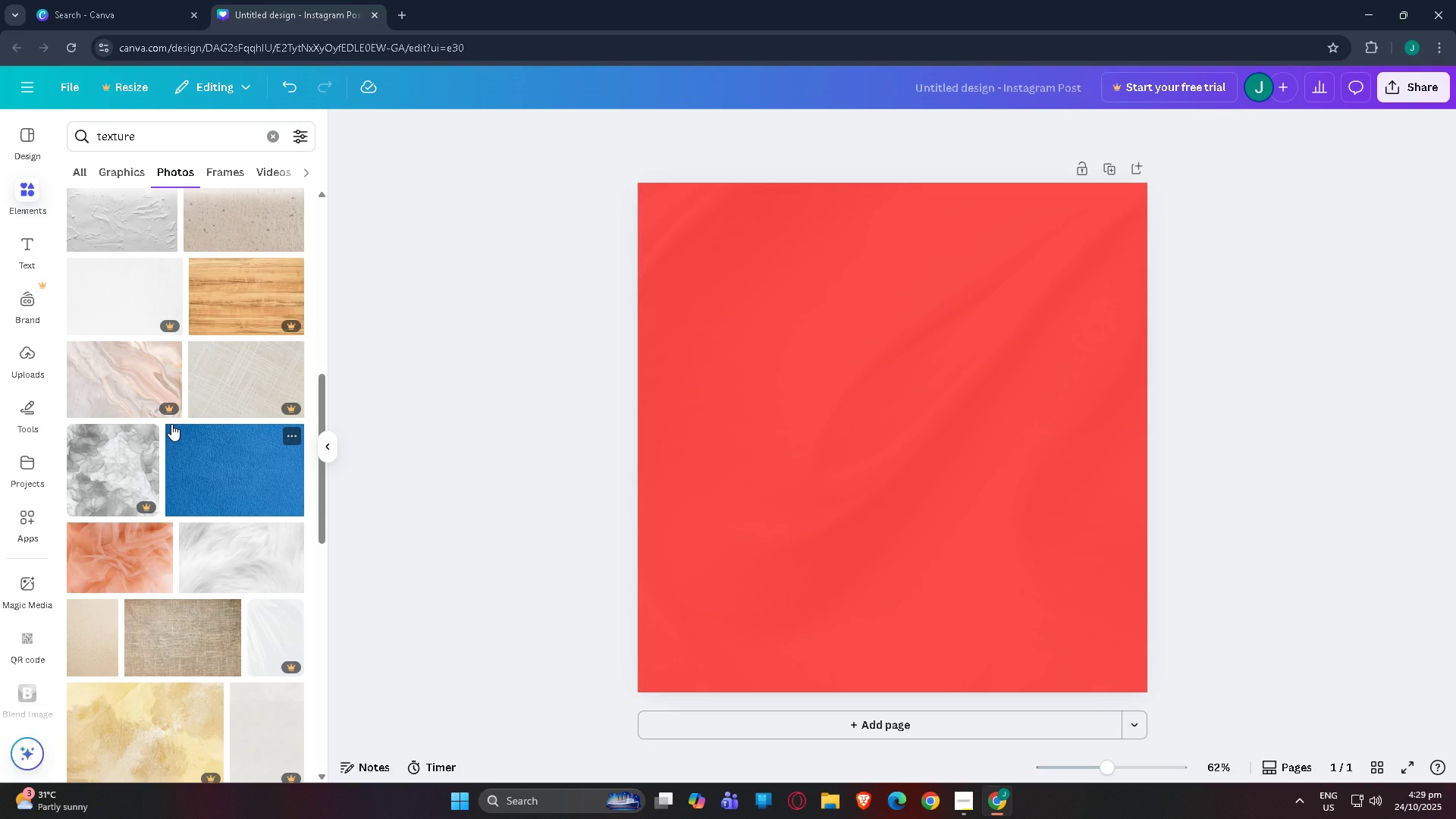 
wait(13.79)
 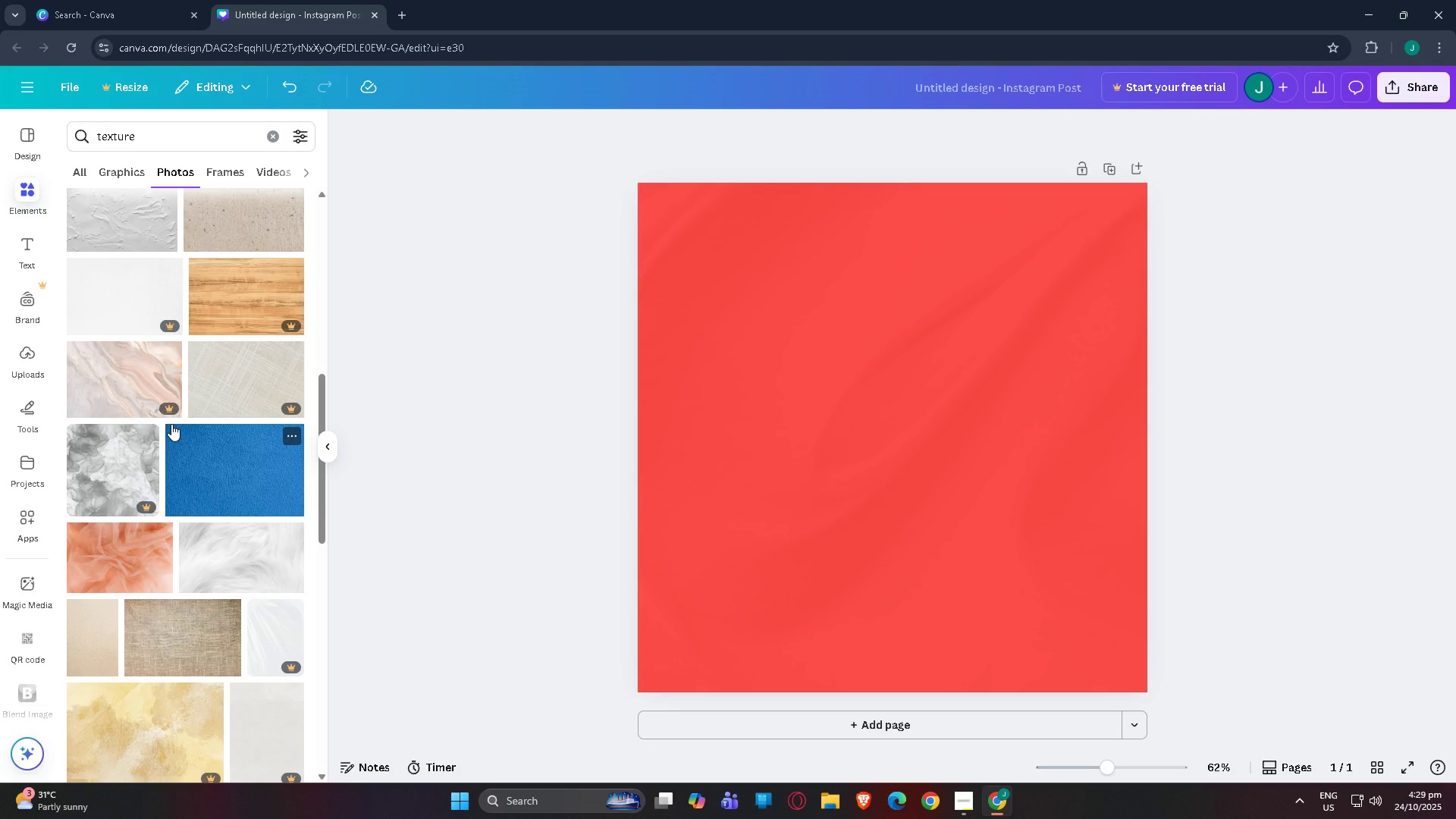 
scroll: coordinate [168, 439], scroll_direction: down, amount: 9.0
 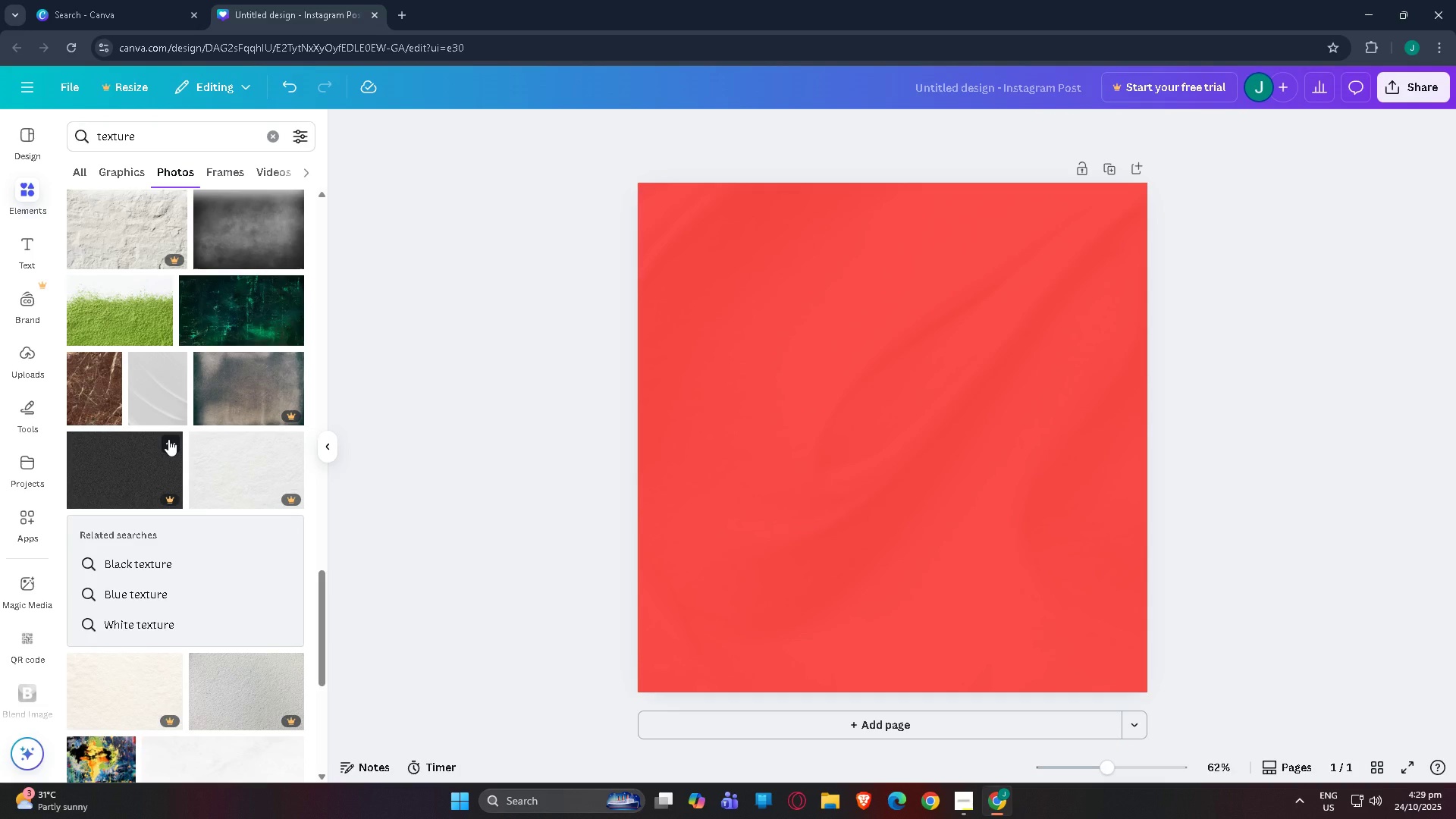 
scroll: coordinate [168, 439], scroll_direction: up, amount: 1.0
 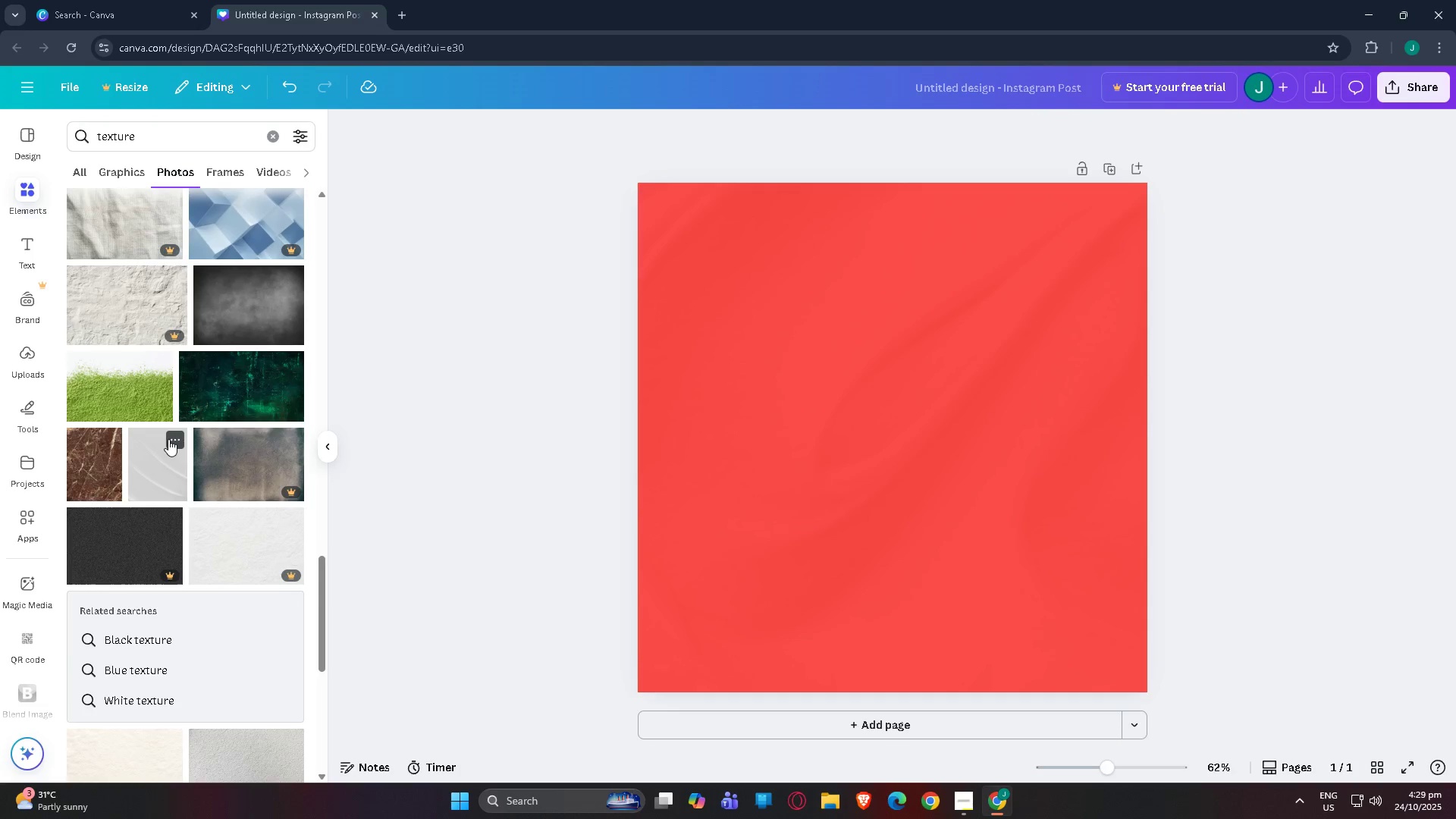 
scroll: coordinate [112, 414], scroll_direction: down, amount: 5.0
 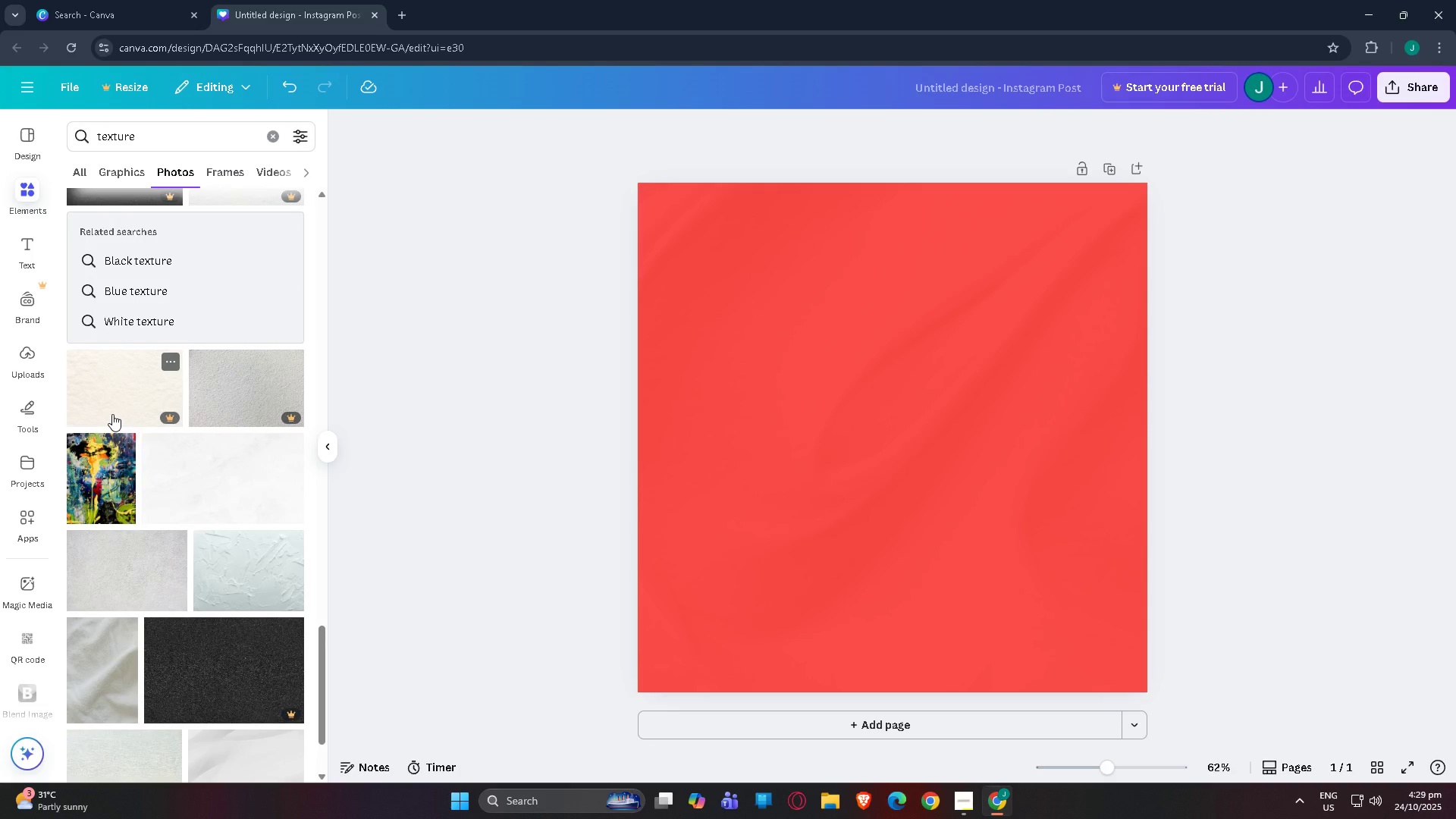 
scroll: coordinate [112, 414], scroll_direction: down, amount: 3.0
 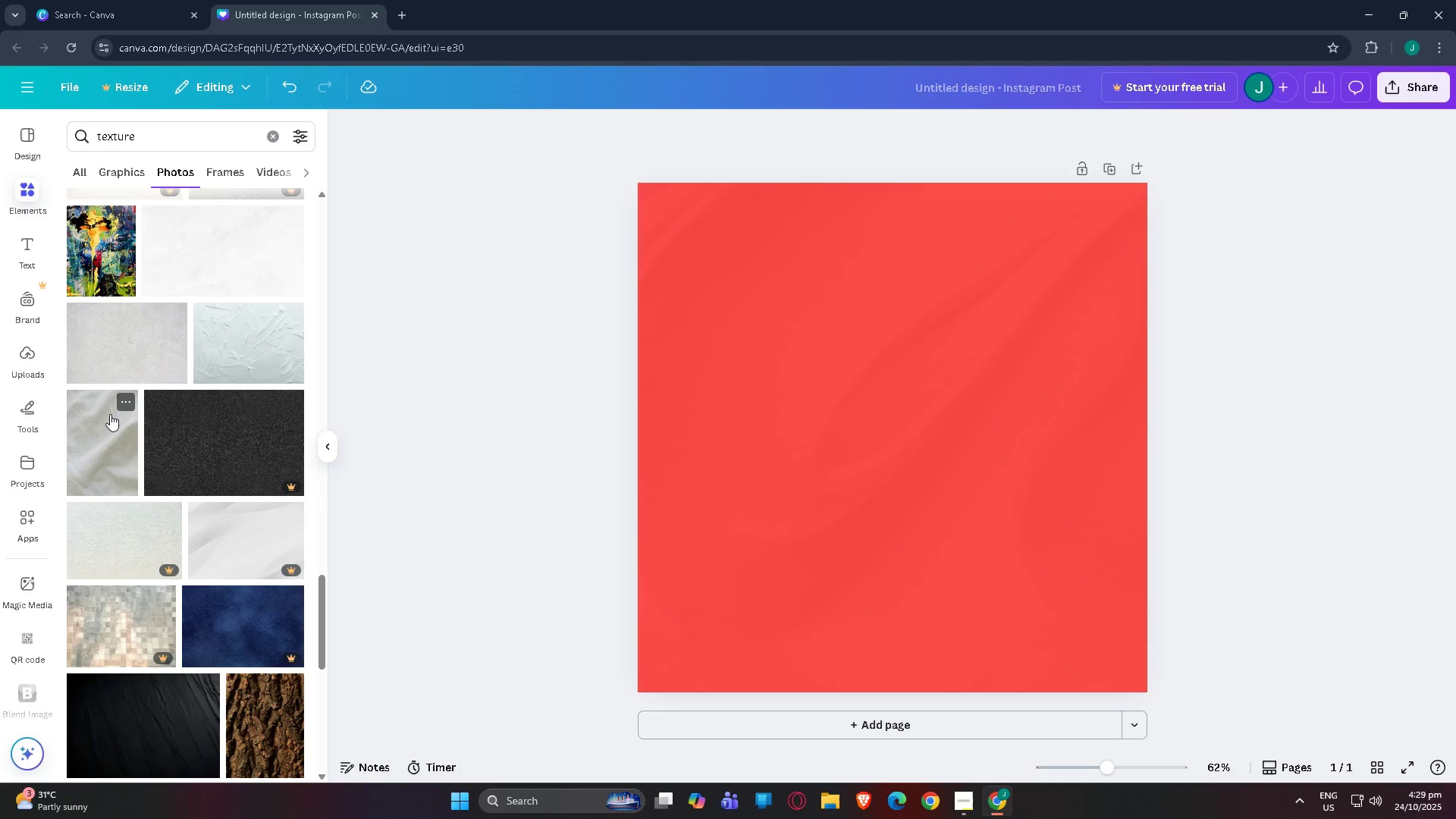 
wait(6.41)
 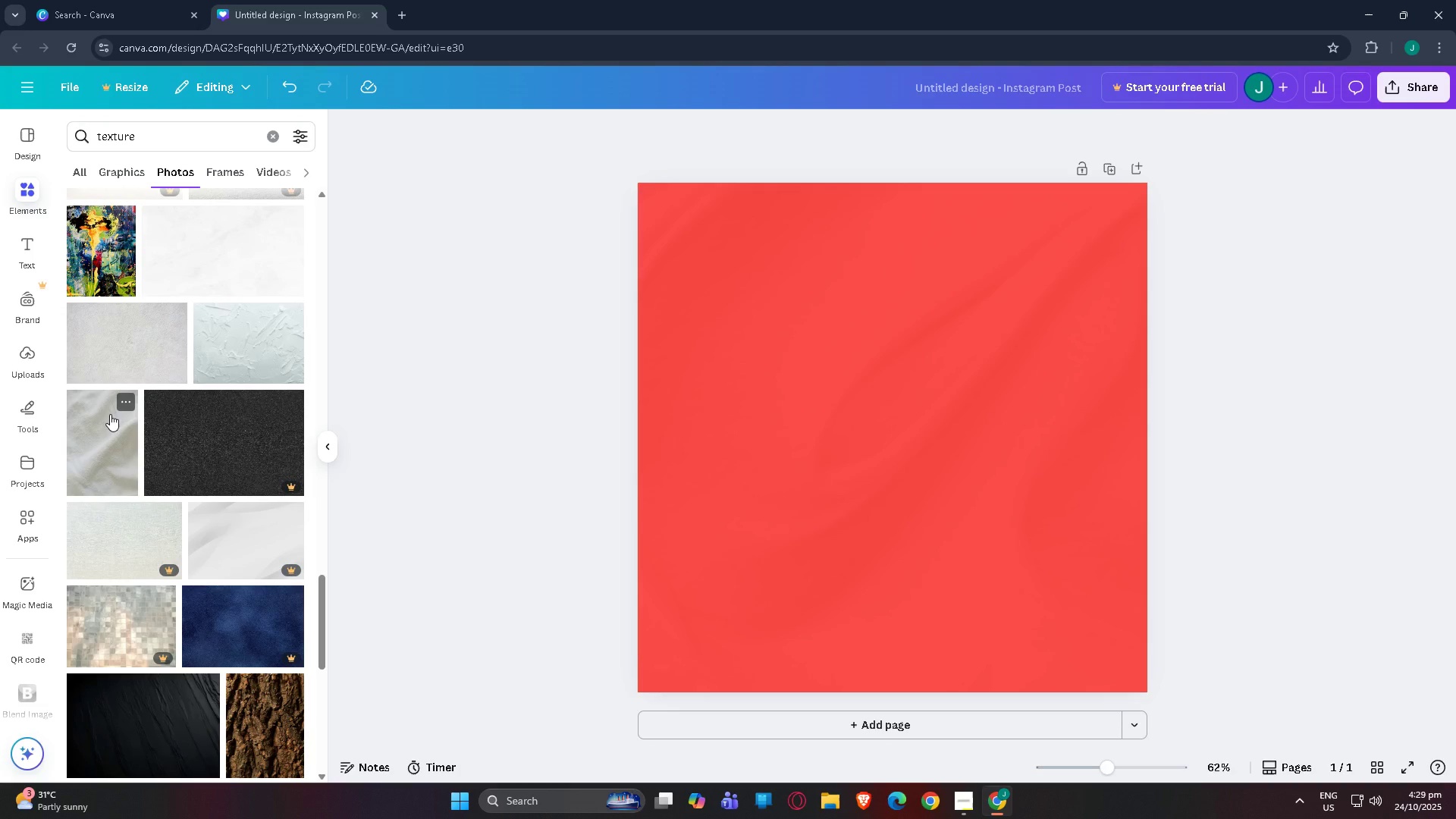 
scroll: coordinate [110, 408], scroll_direction: down, amount: 5.0
 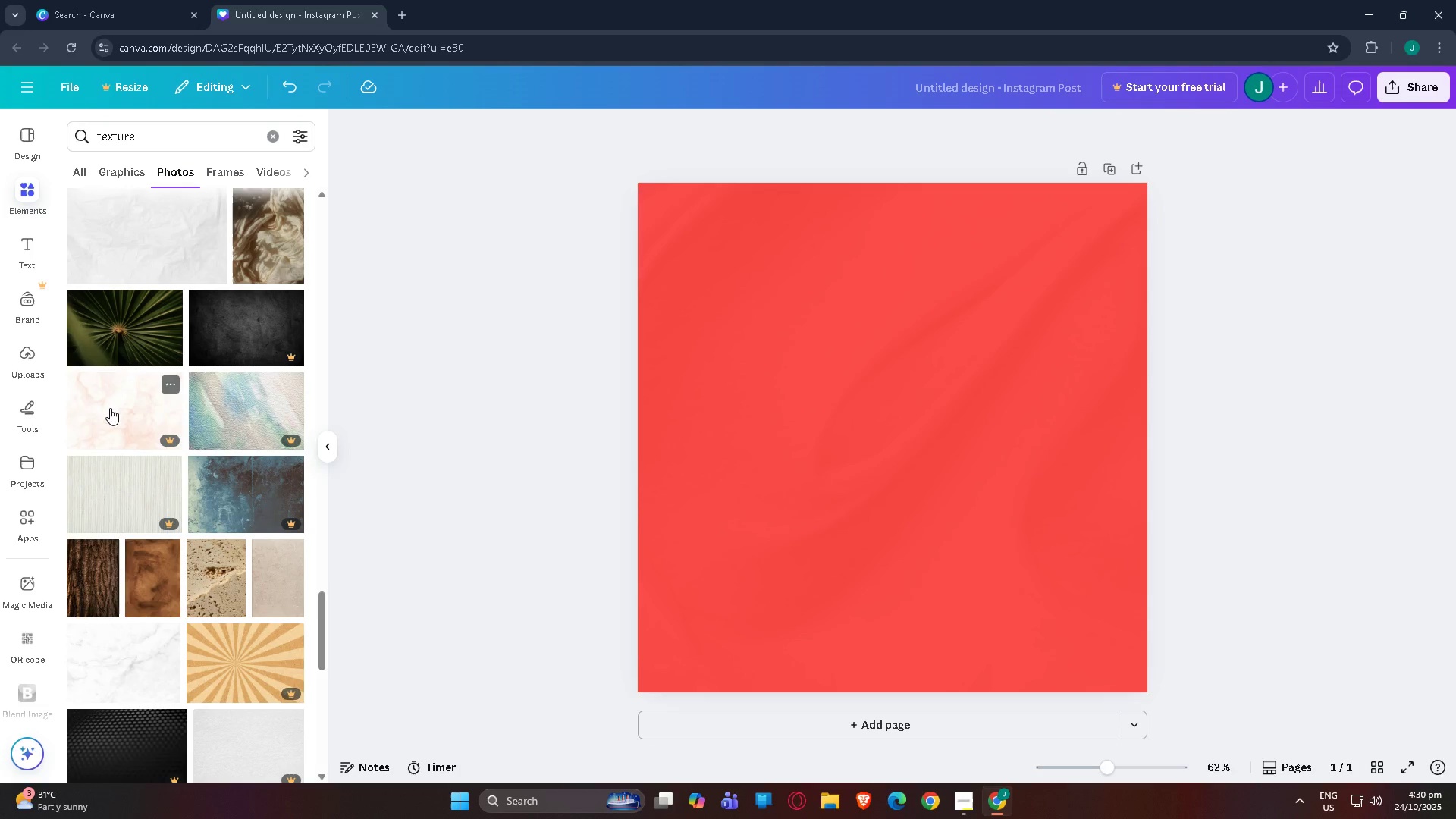 
scroll: coordinate [111, 403], scroll_direction: down, amount: 6.0
 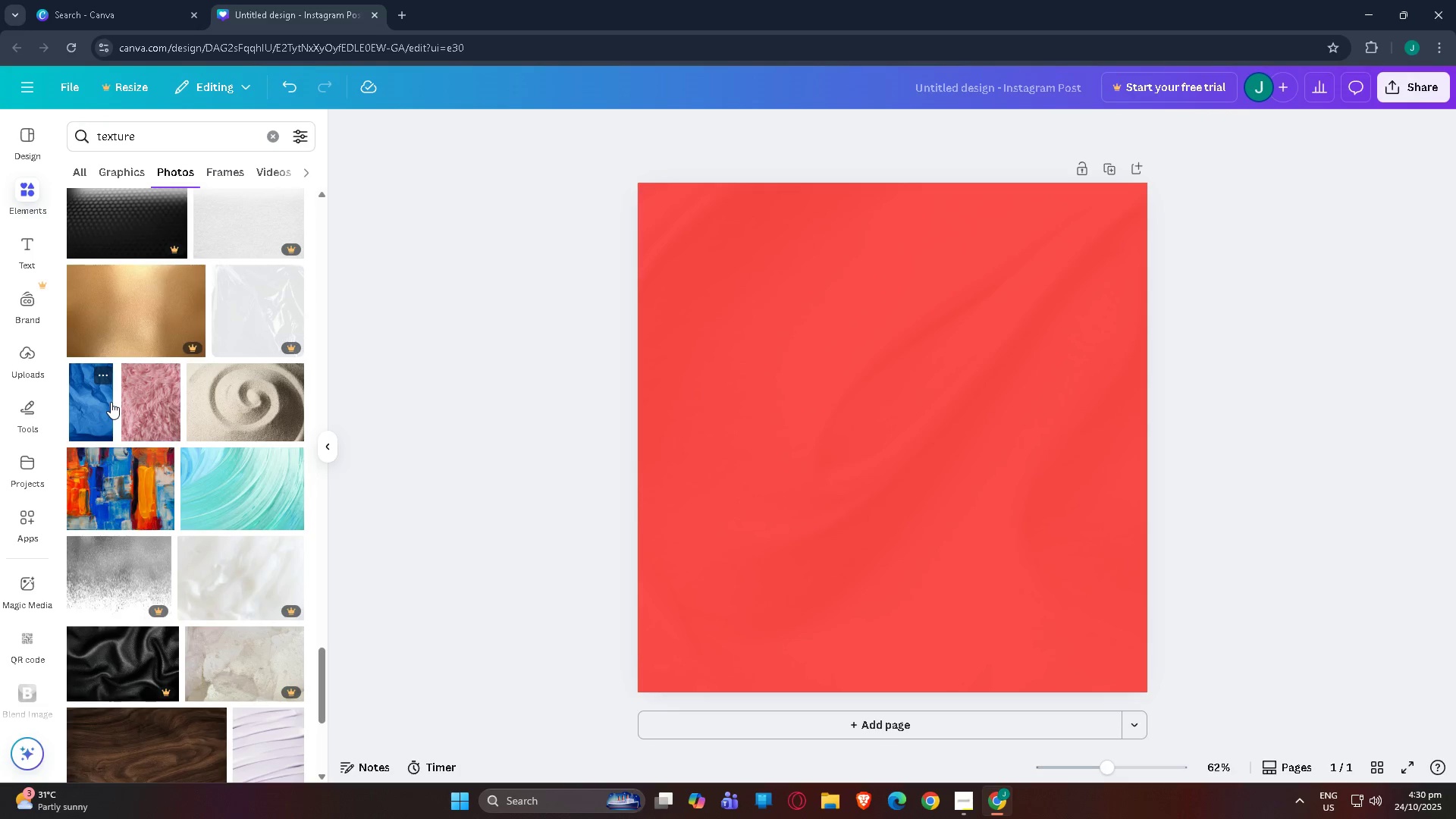 
scroll: coordinate [108, 397], scroll_direction: down, amount: 8.0
 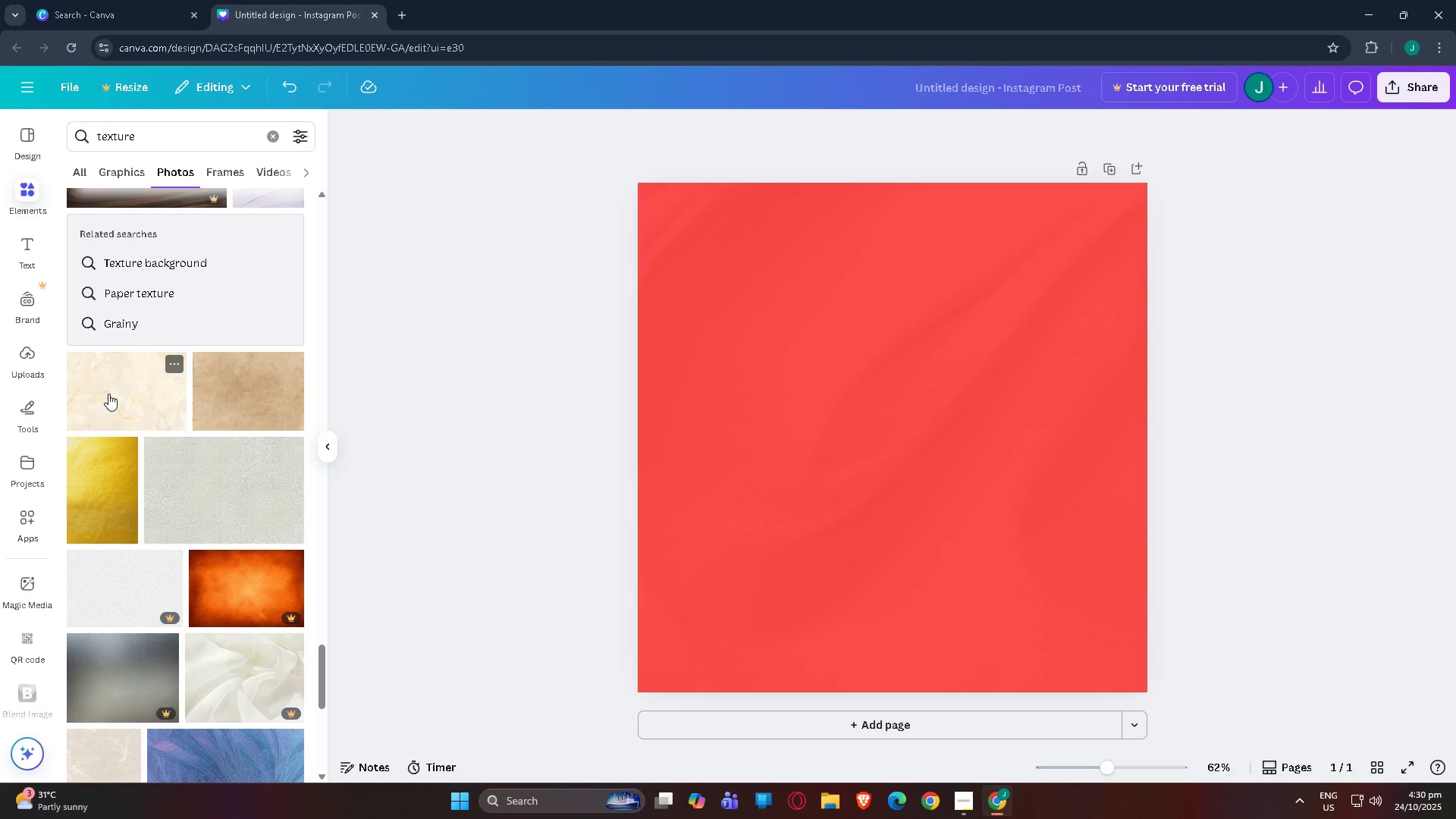 
scroll: coordinate [133, 479], scroll_direction: down, amount: 6.0
 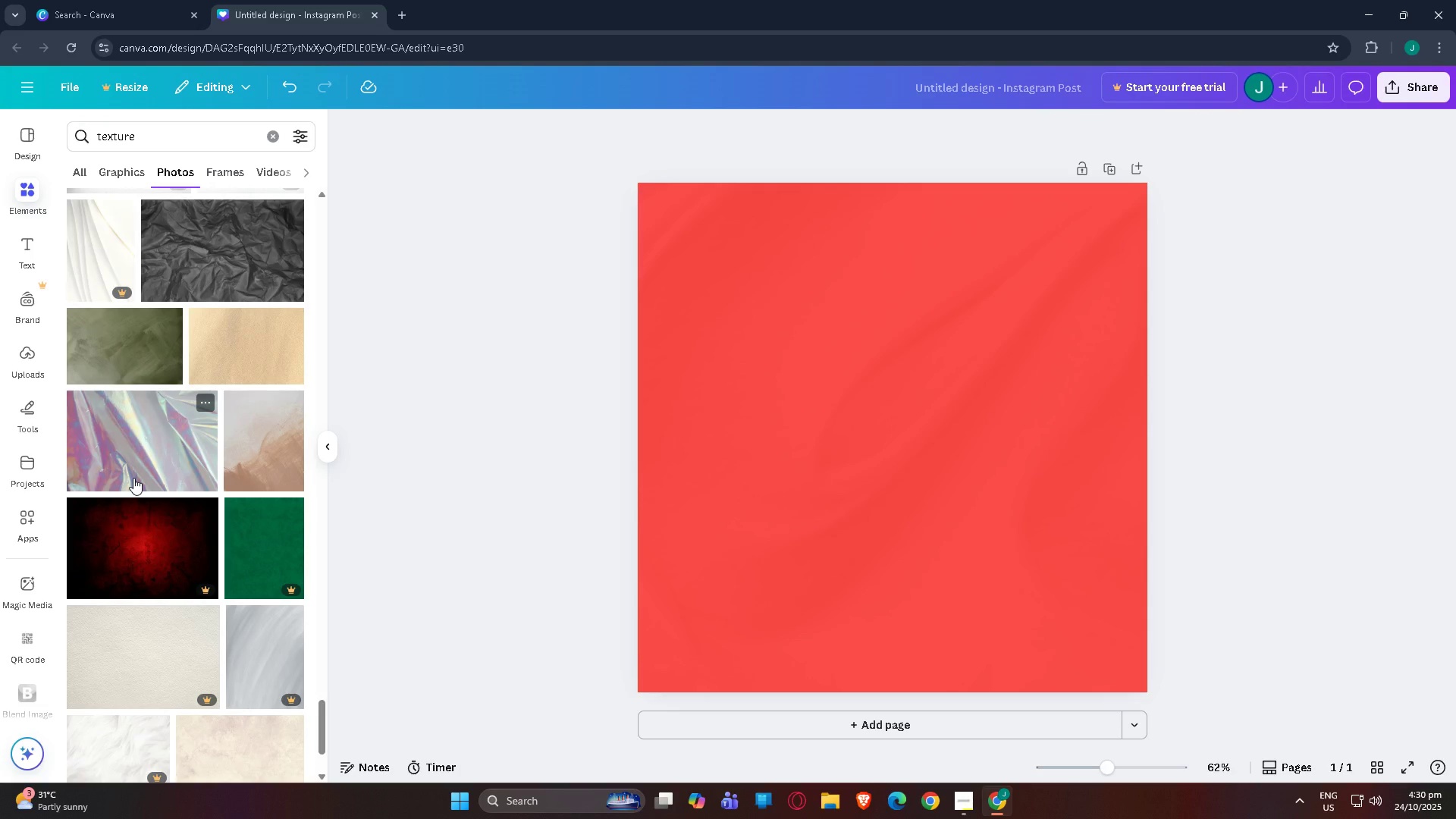 
scroll: coordinate [134, 476], scroll_direction: down, amount: 5.0
 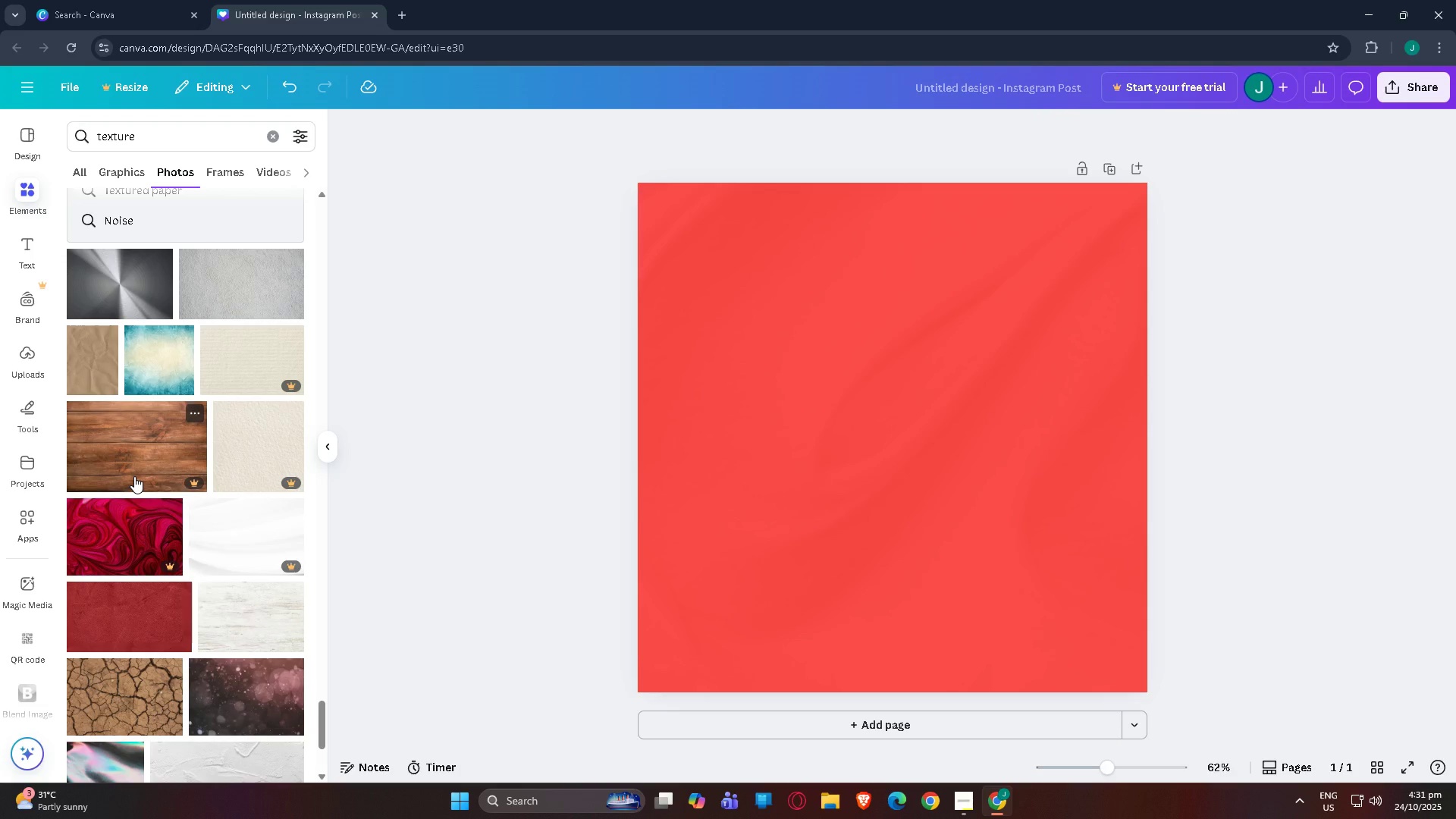 
scroll: coordinate [135, 474], scroll_direction: down, amount: 6.0
 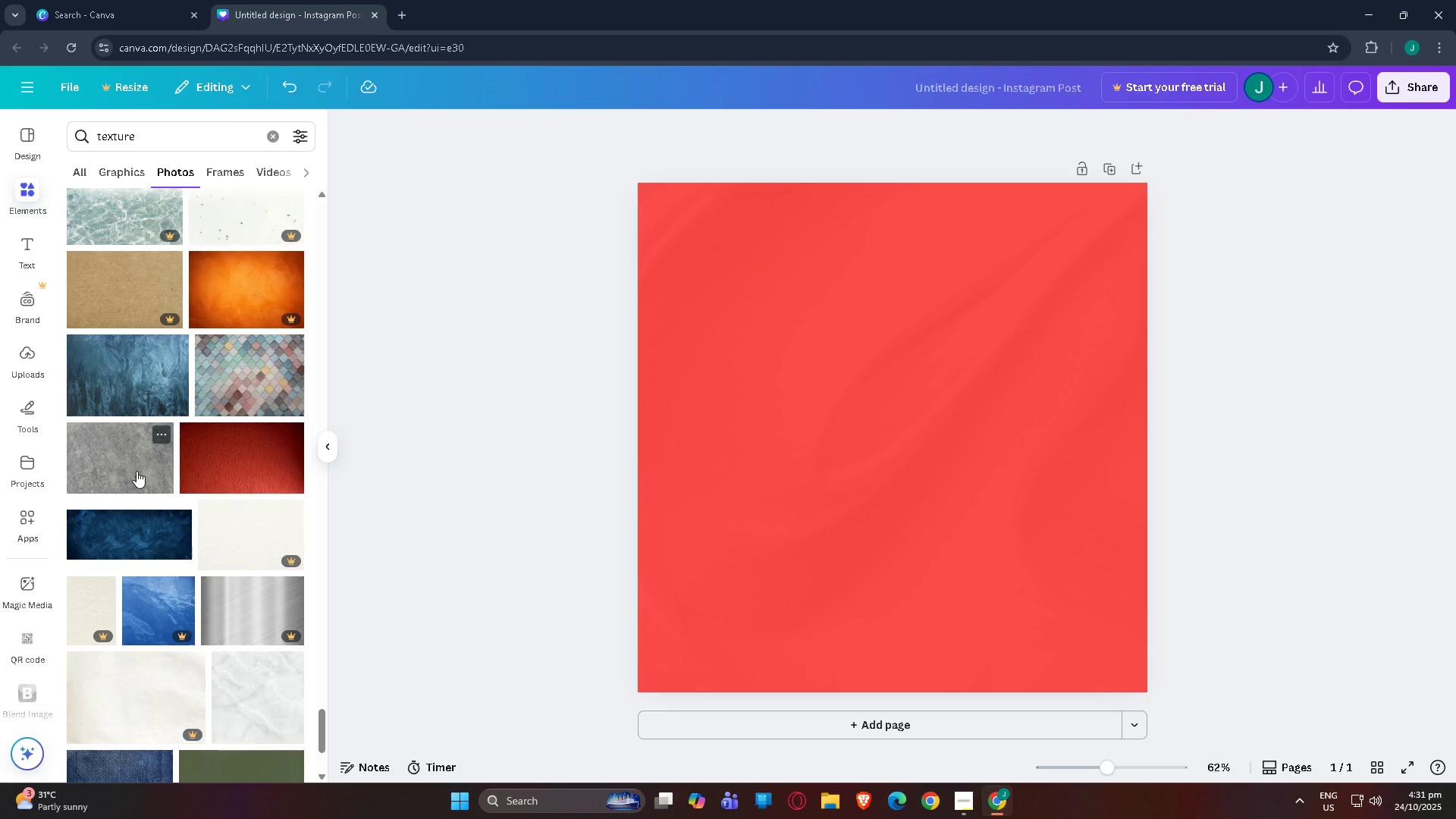 
scroll: coordinate [273, 369], scroll_direction: down, amount: 11.0
 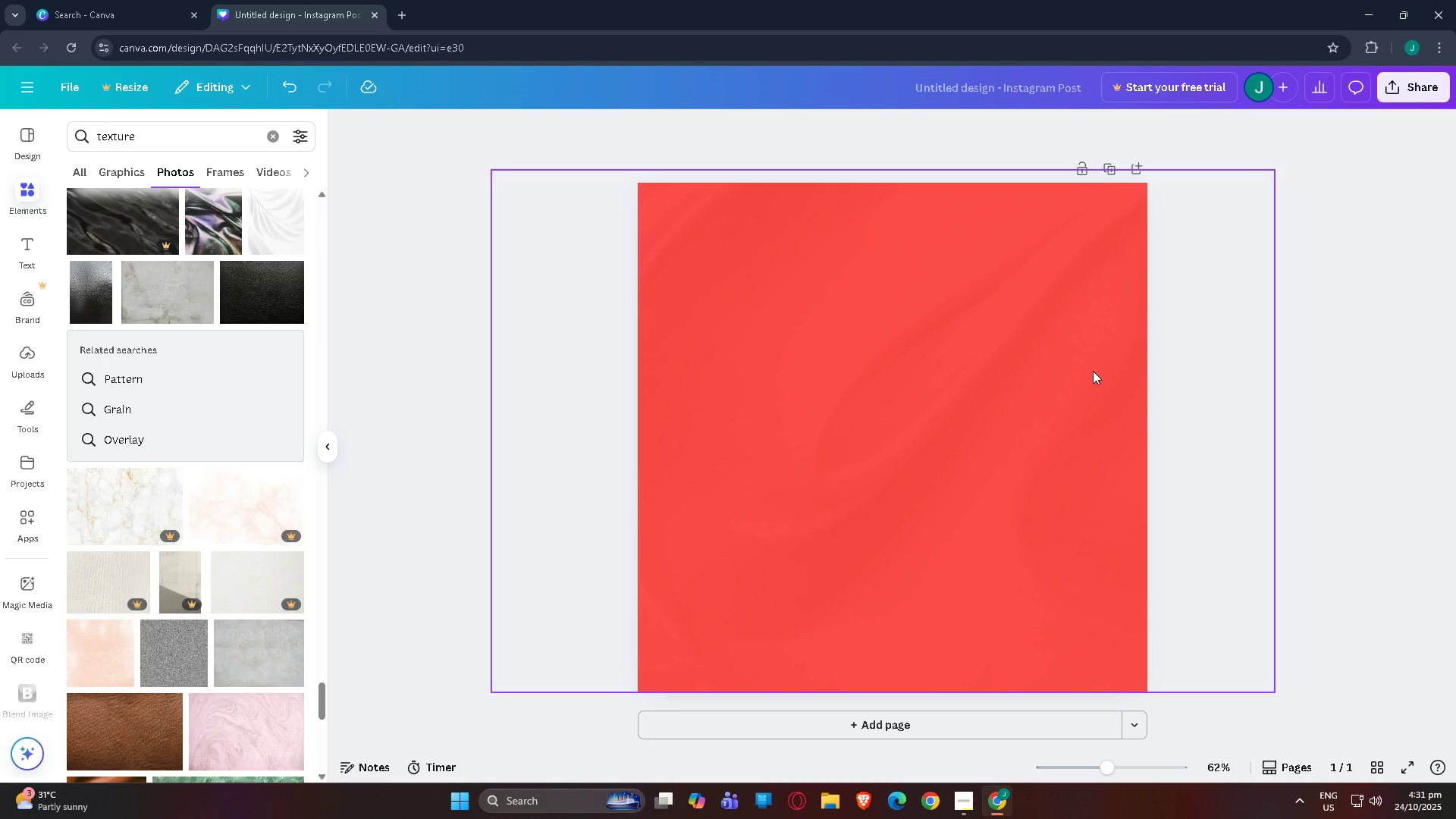 
left_click([1093, 369])
 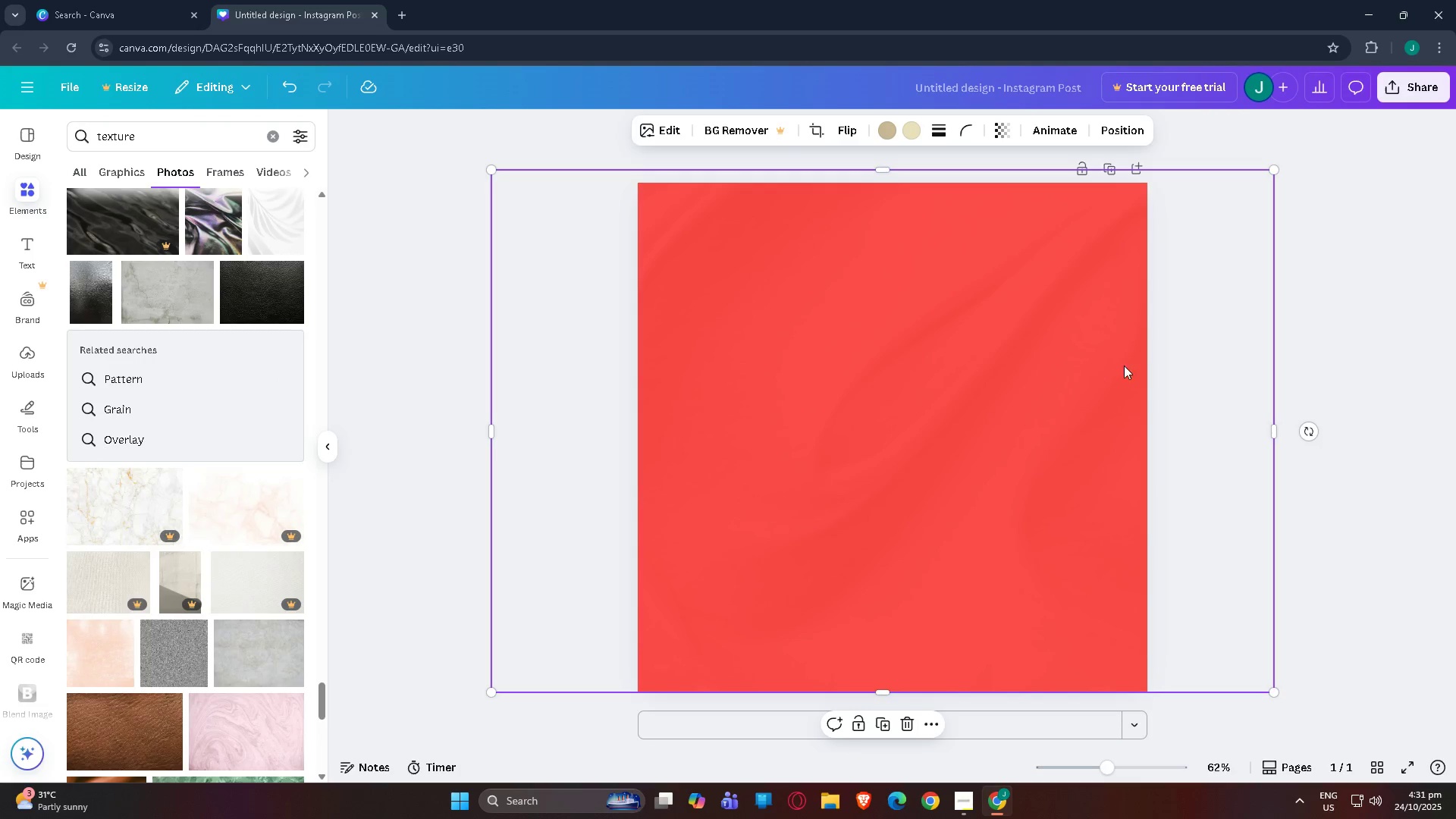 
scroll: coordinate [1151, 366], scroll_direction: down, amount: 3.0
 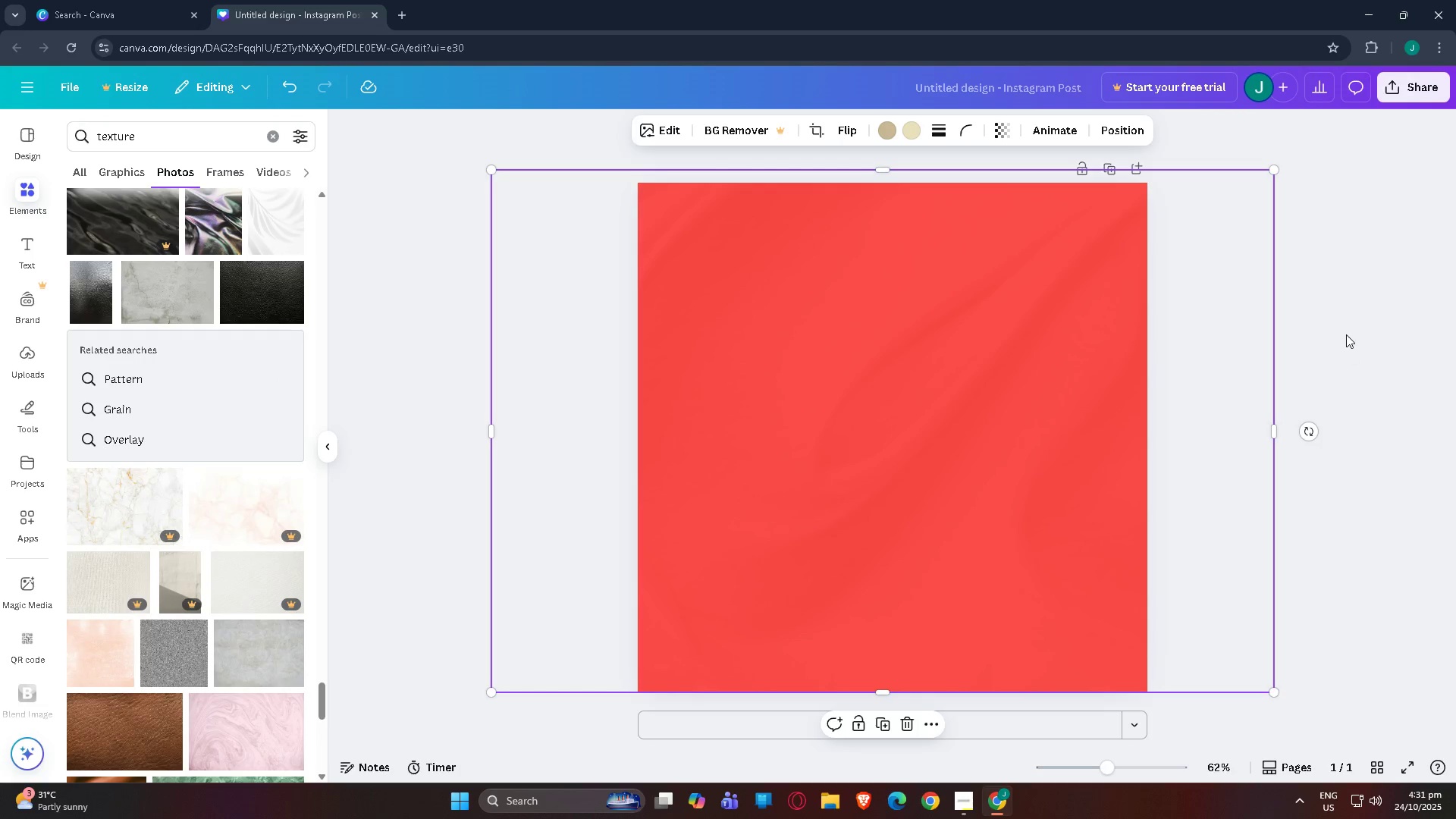 
left_click([1346, 334])
 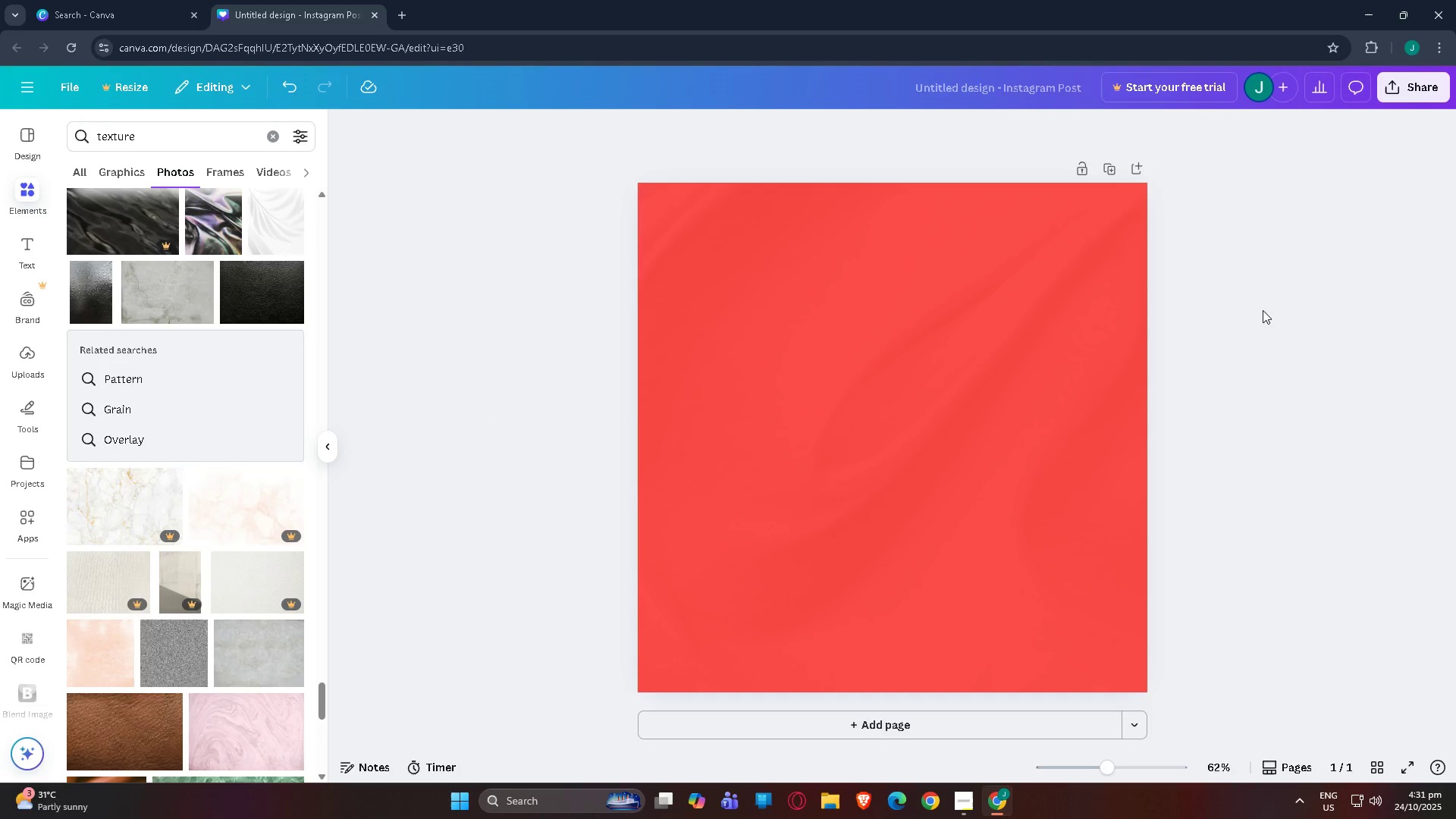 
scroll: coordinate [255, 417], scroll_direction: down, amount: 8.0
 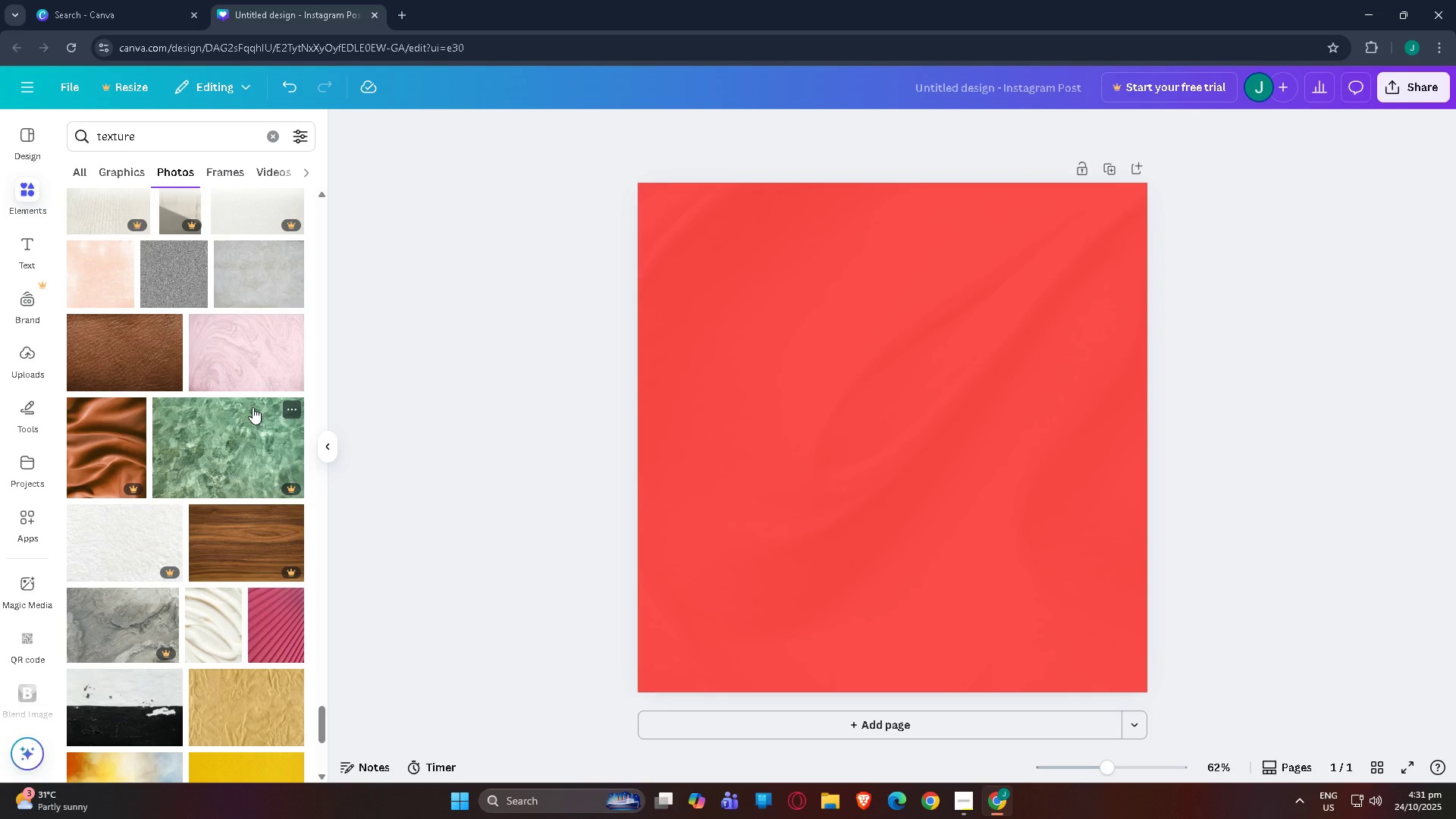 
wait(5.42)
 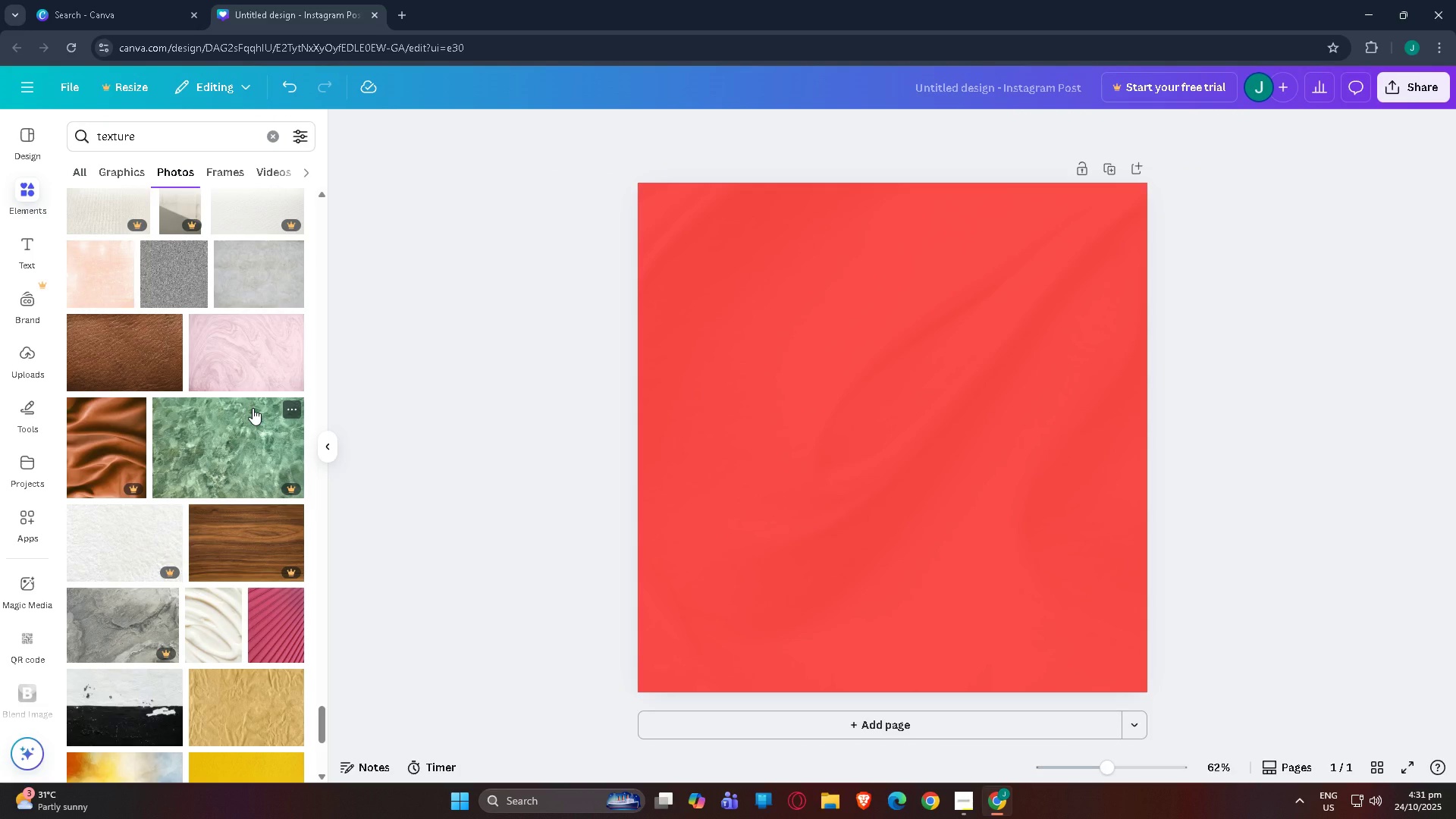 
scroll: coordinate [253, 409], scroll_direction: down, amount: 9.0
 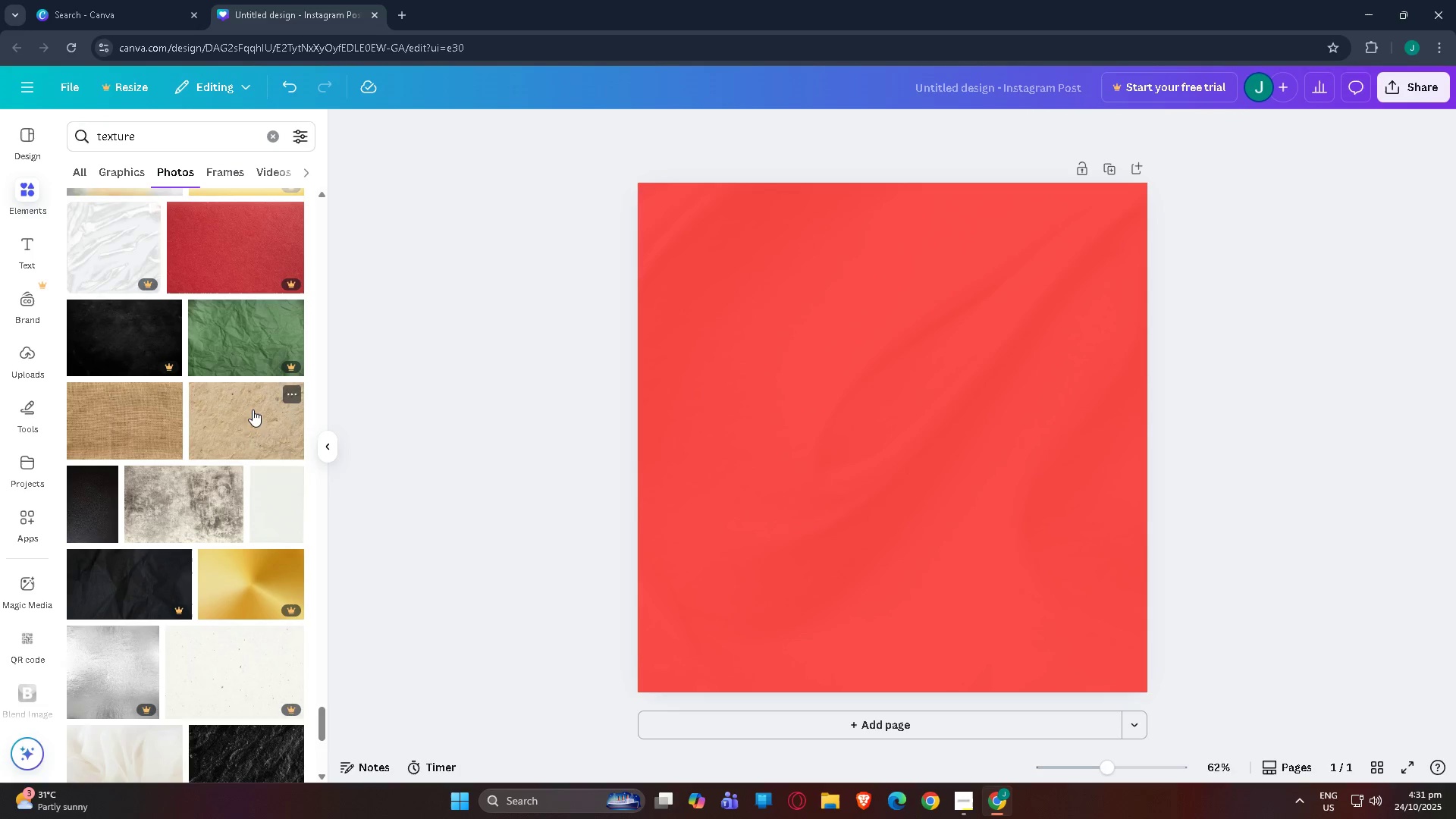 
scroll: coordinate [247, 410], scroll_direction: down, amount: 5.0
 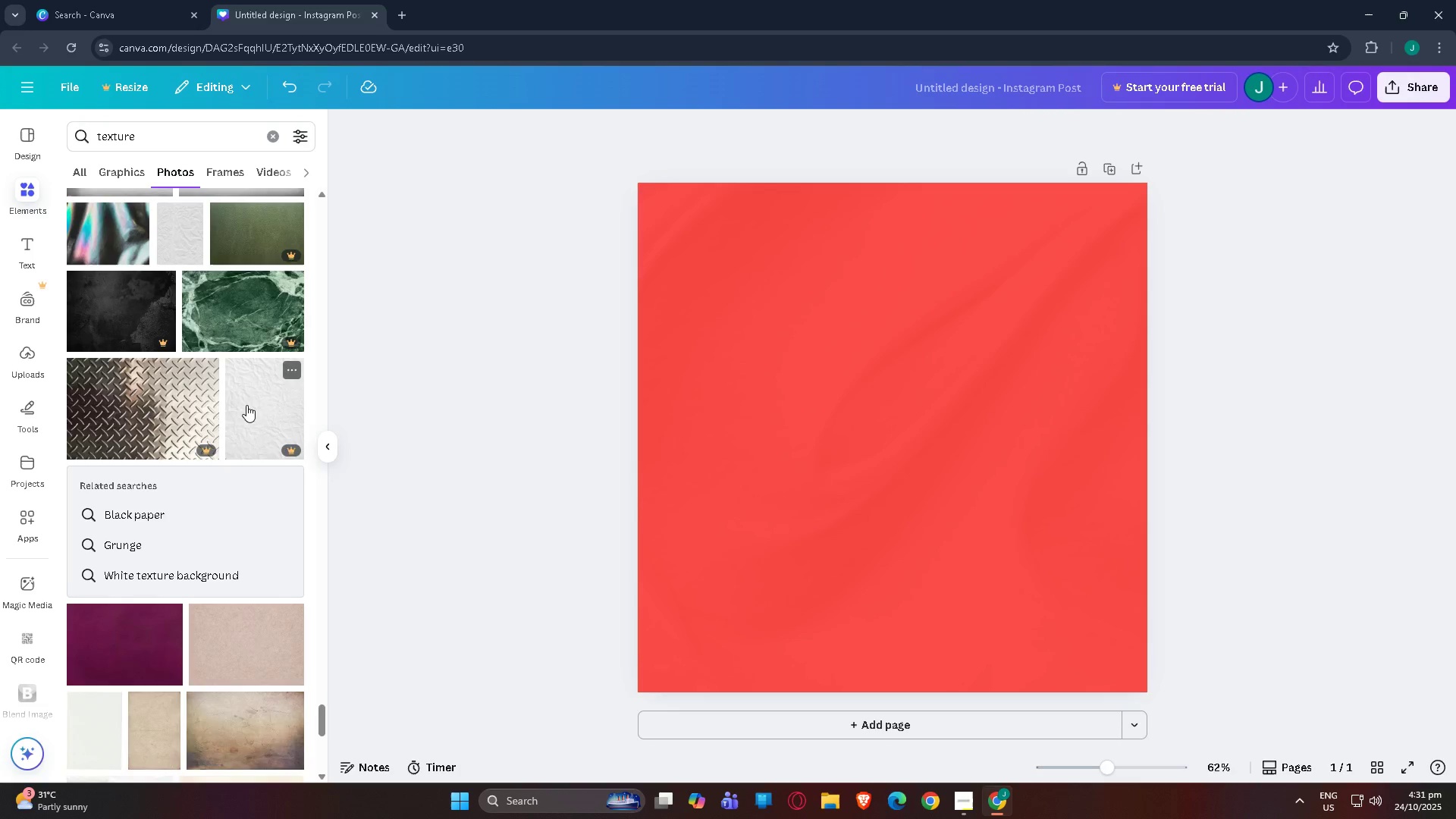 
scroll: coordinate [246, 405], scroll_direction: down, amount: 5.0
 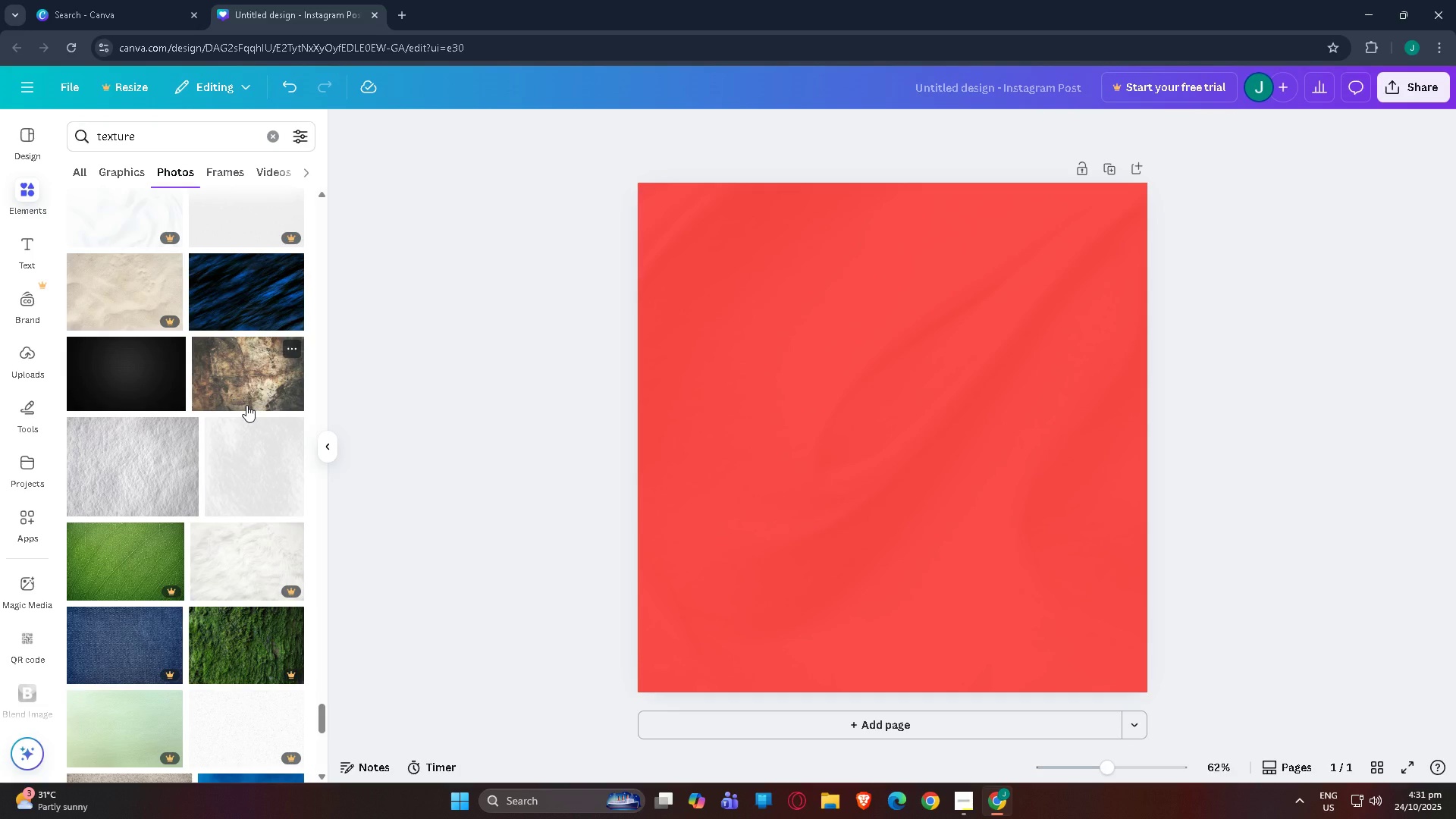 
scroll: coordinate [250, 401], scroll_direction: down, amount: 10.0
 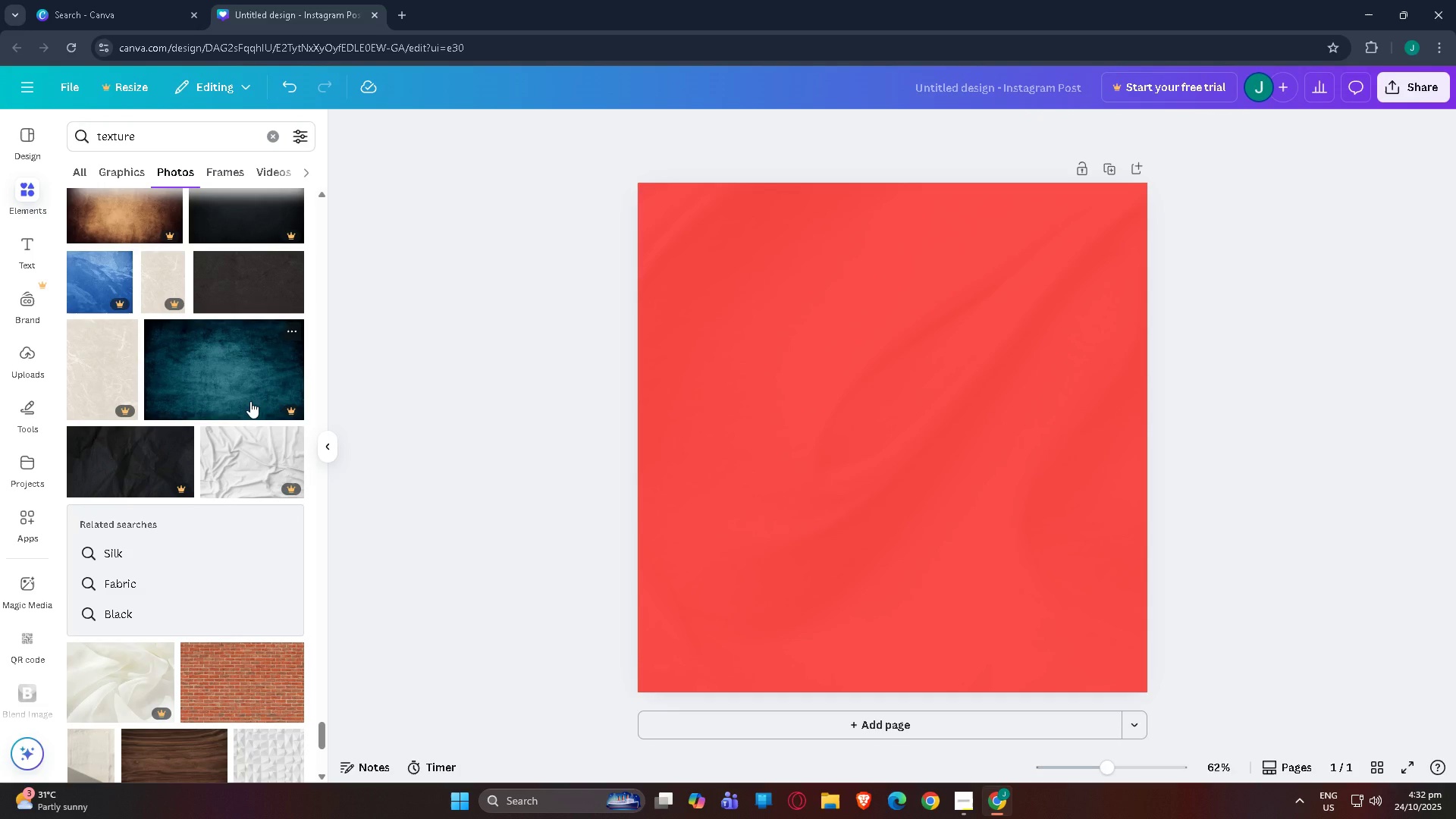 
scroll: coordinate [250, 399], scroll_direction: down, amount: 5.0
 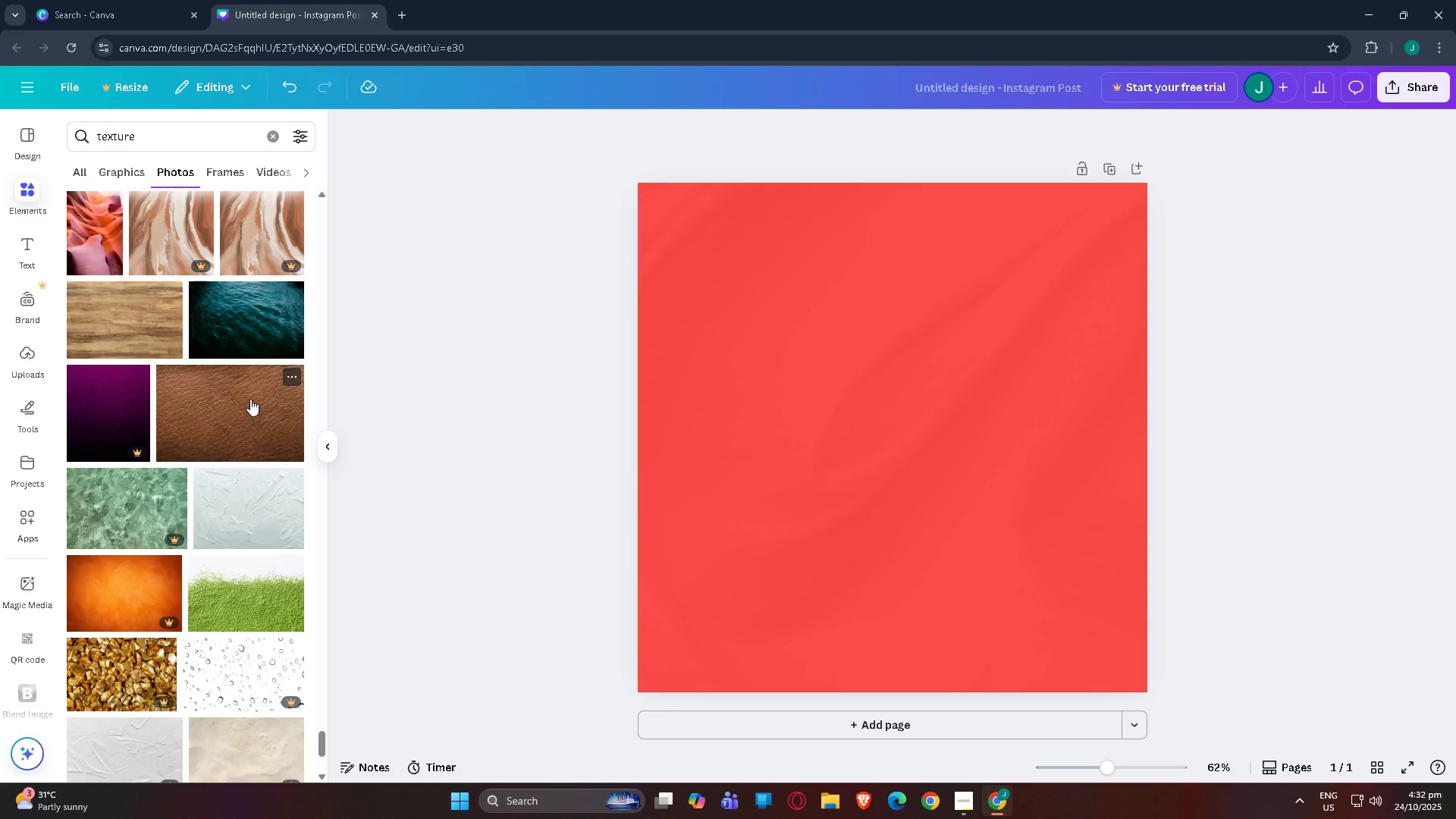 
scroll: coordinate [250, 399], scroll_direction: down, amount: 8.0
 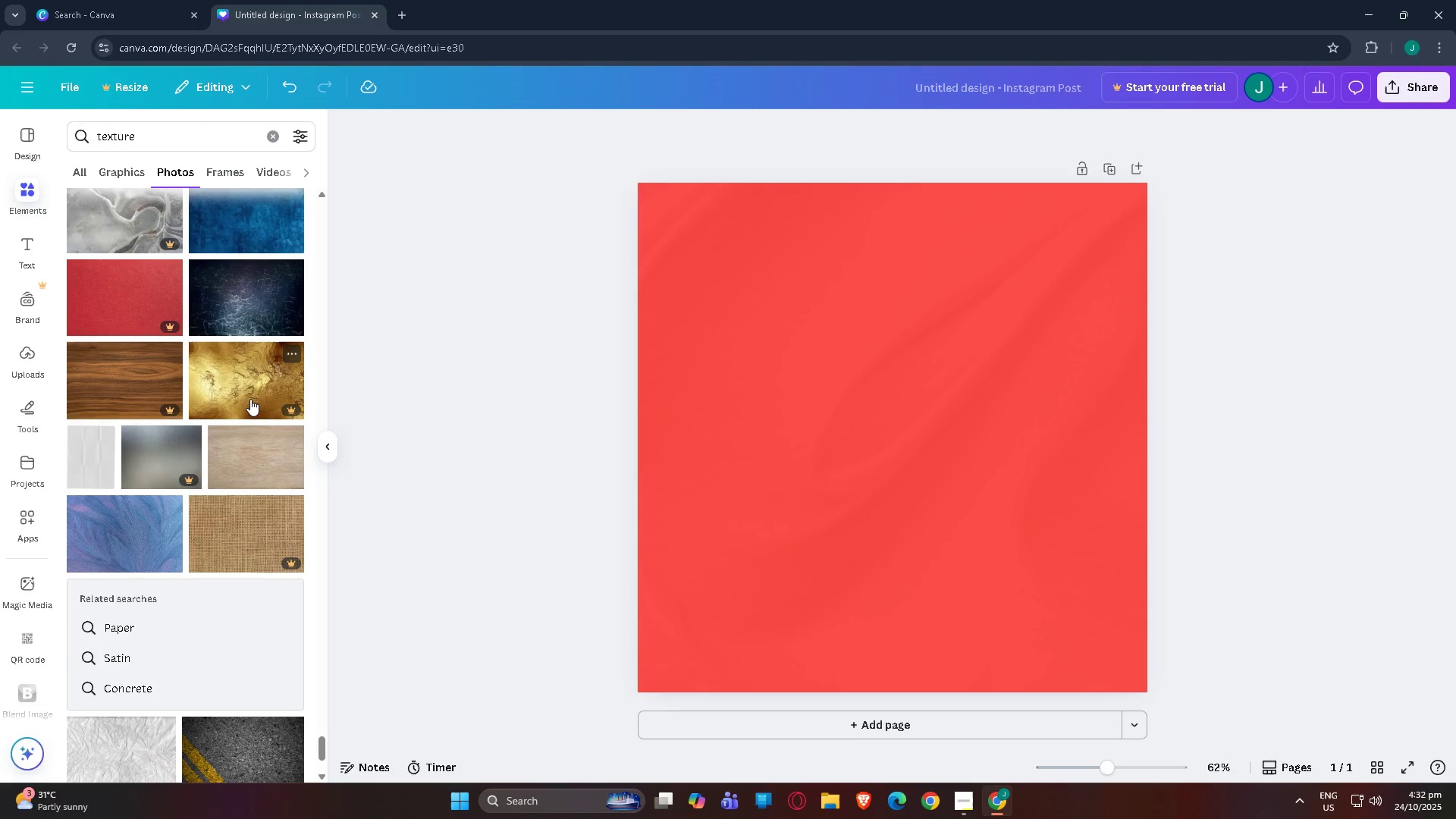 
scroll: coordinate [250, 399], scroll_direction: down, amount: 9.0
 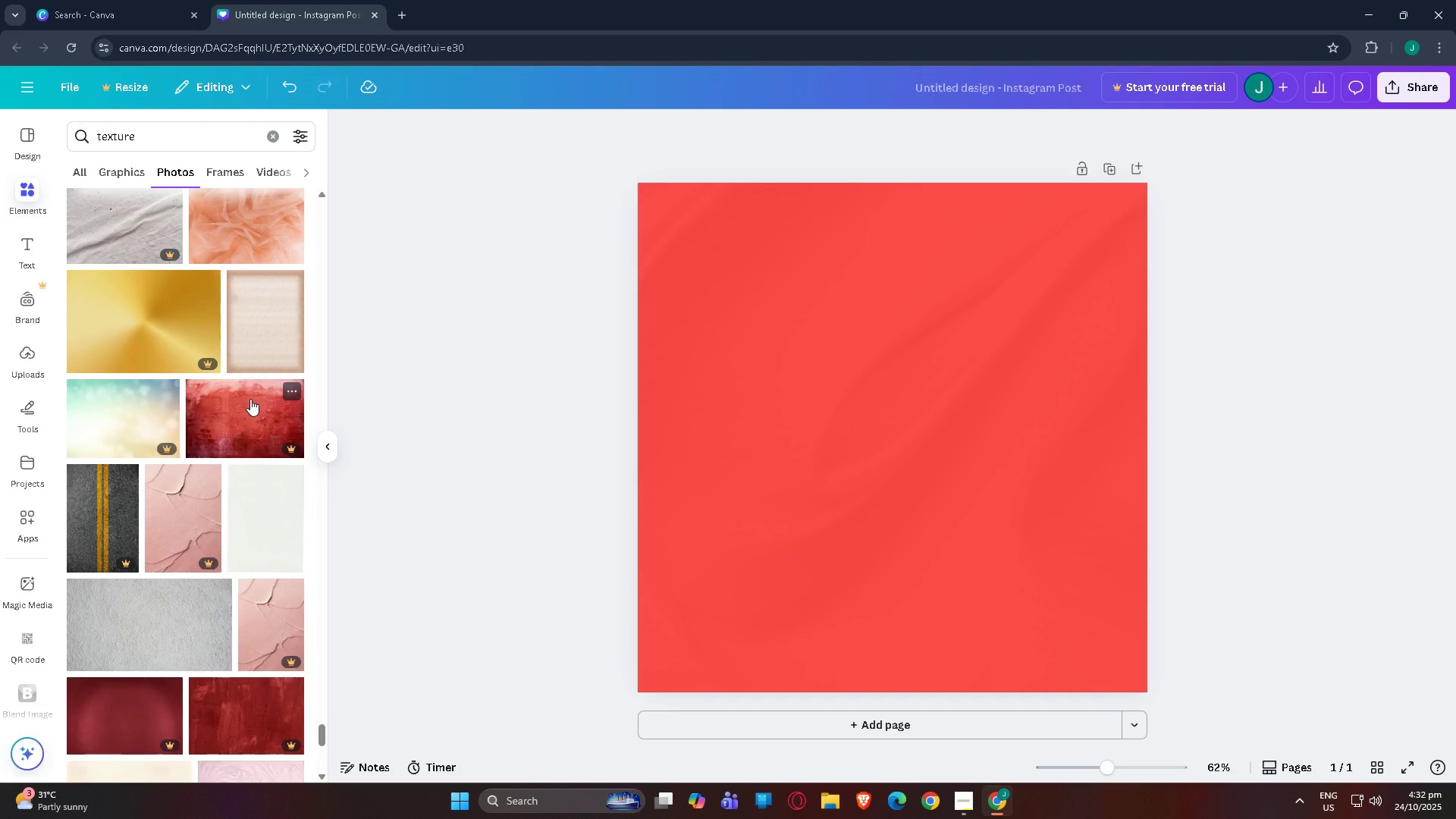 
scroll: coordinate [248, 400], scroll_direction: down, amount: 6.0
 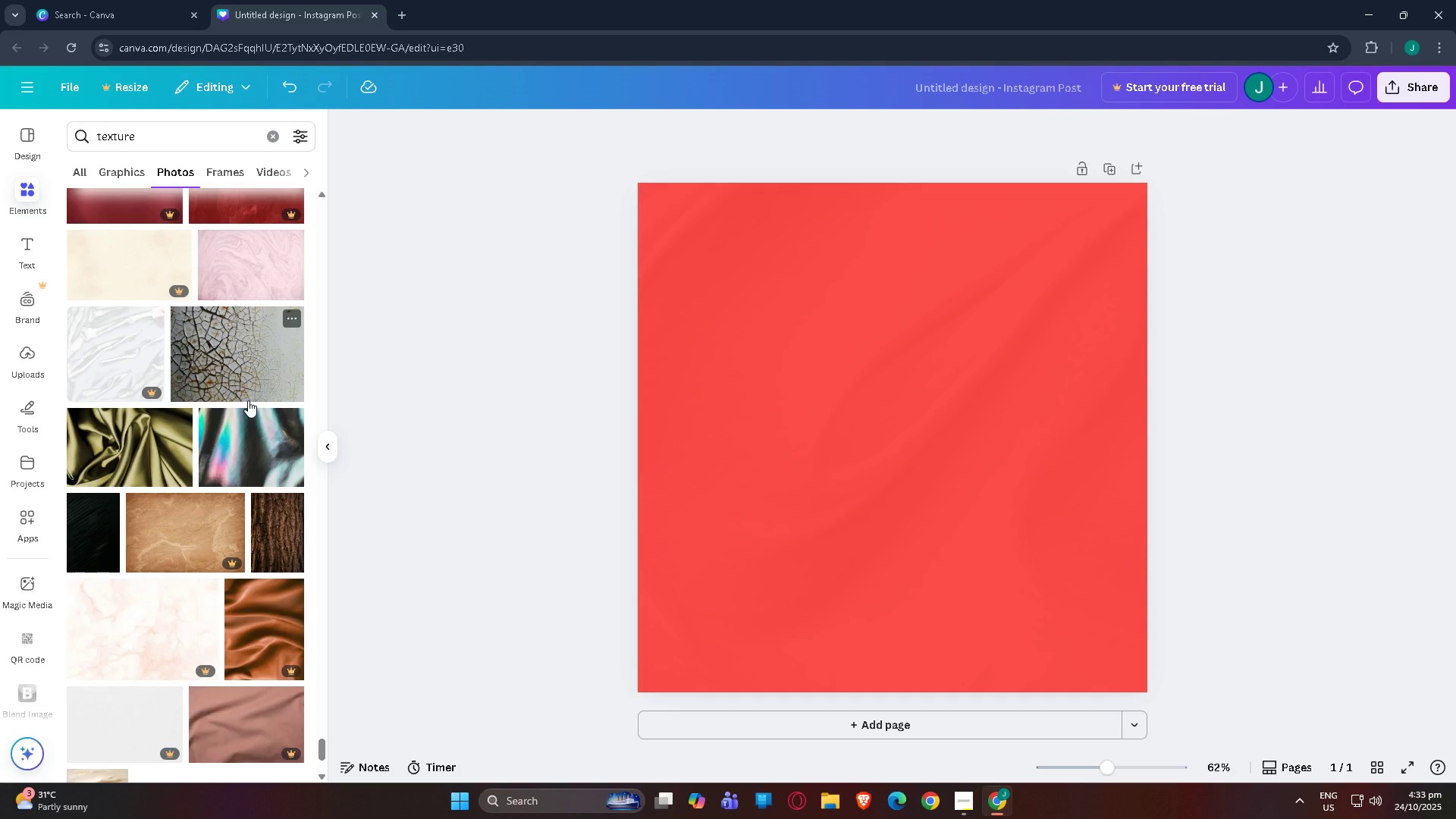 
scroll: coordinate [248, 400], scroll_direction: down, amount: 6.0
 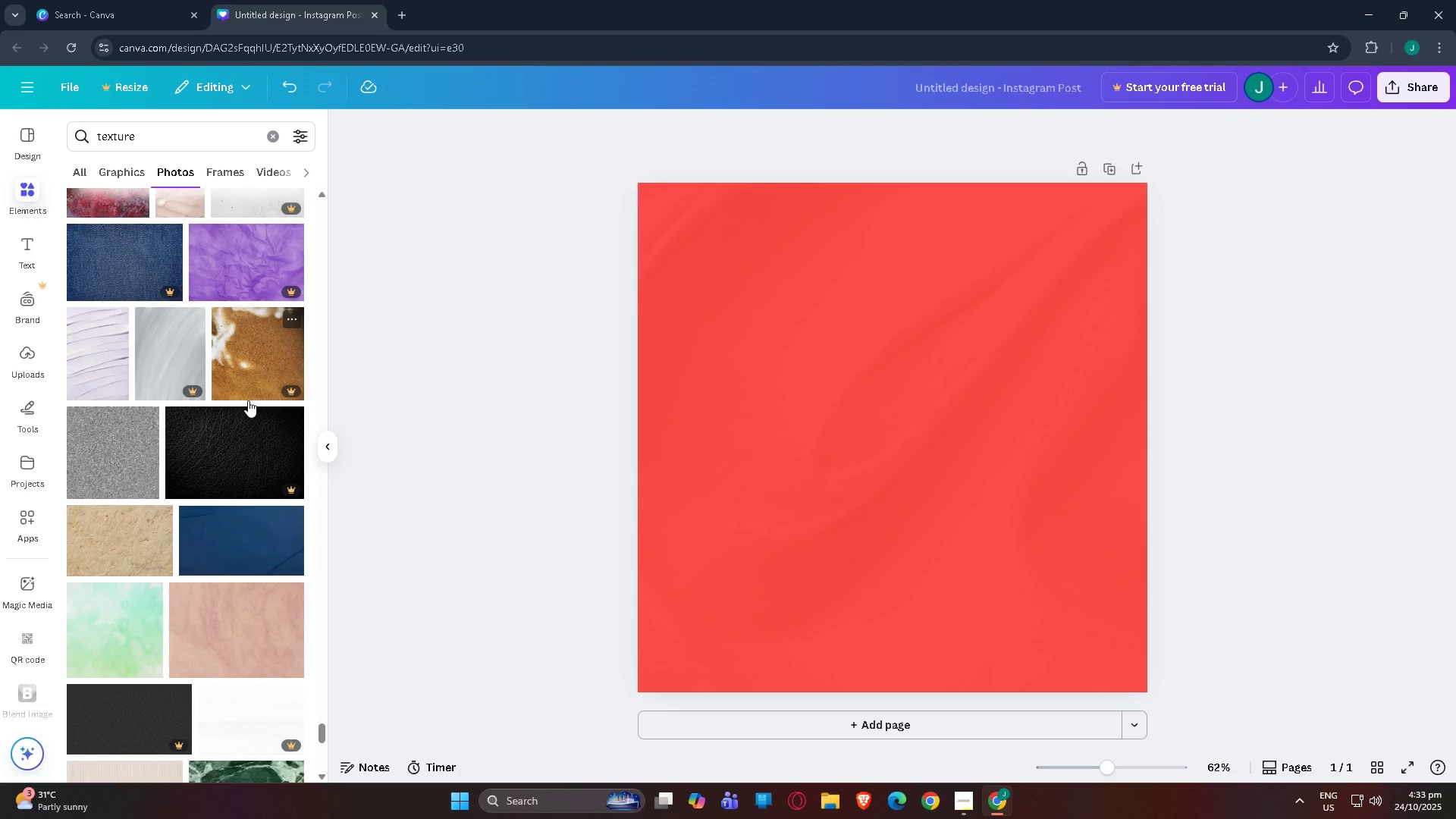 
scroll: coordinate [248, 400], scroll_direction: down, amount: 7.0
 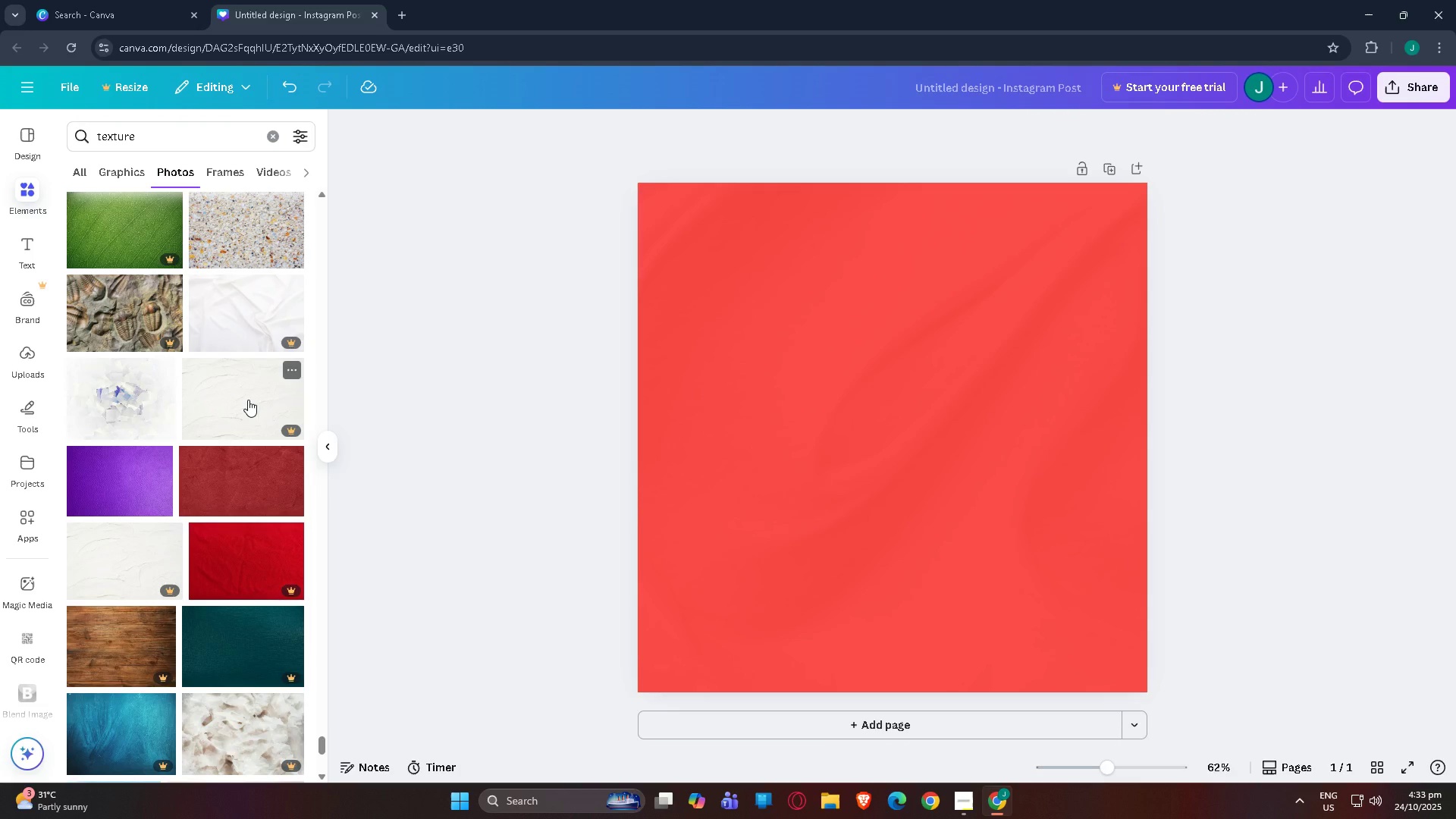 
scroll: coordinate [247, 400], scroll_direction: down, amount: 8.0
 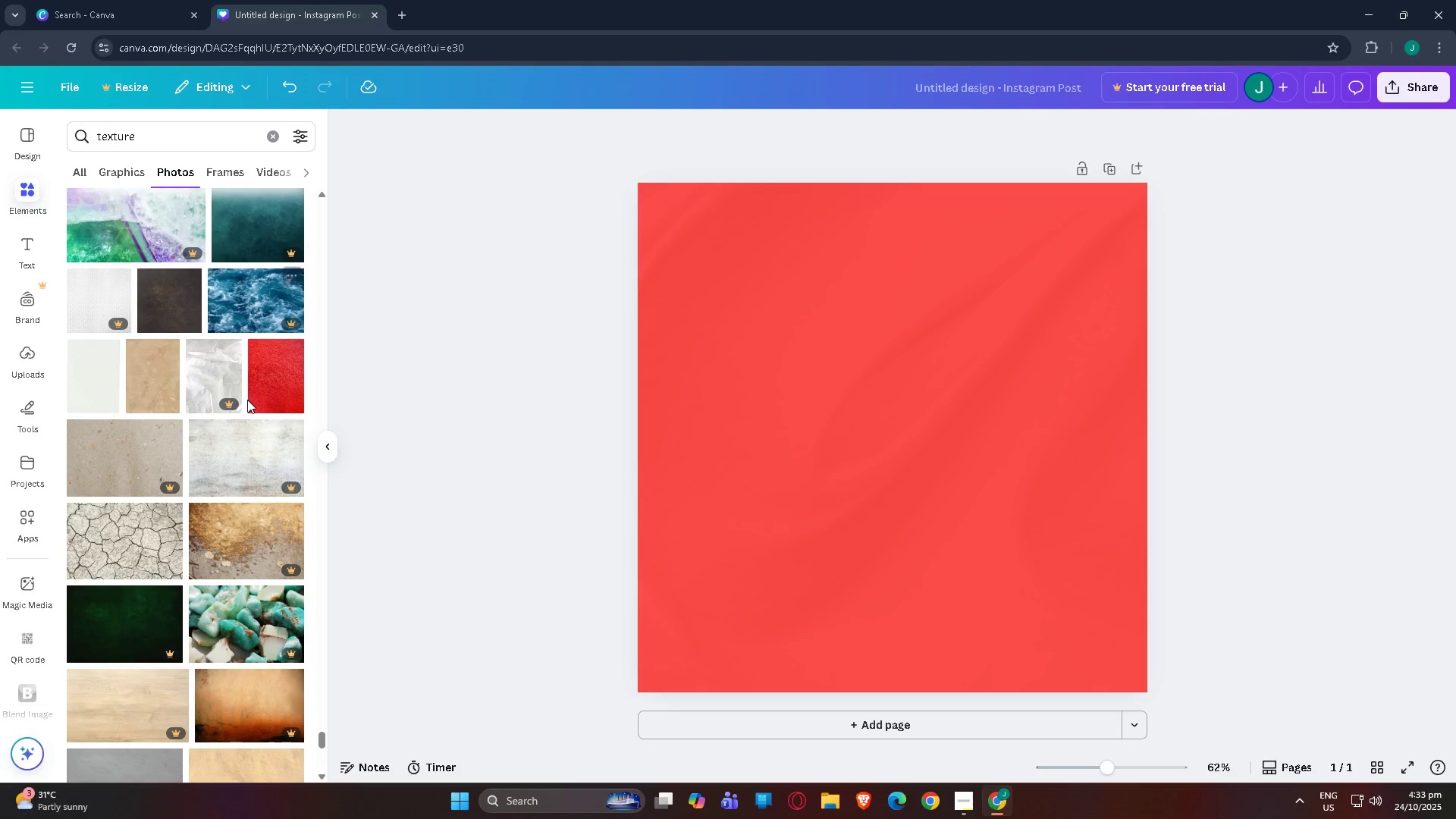 
middle_click([247, 400])
 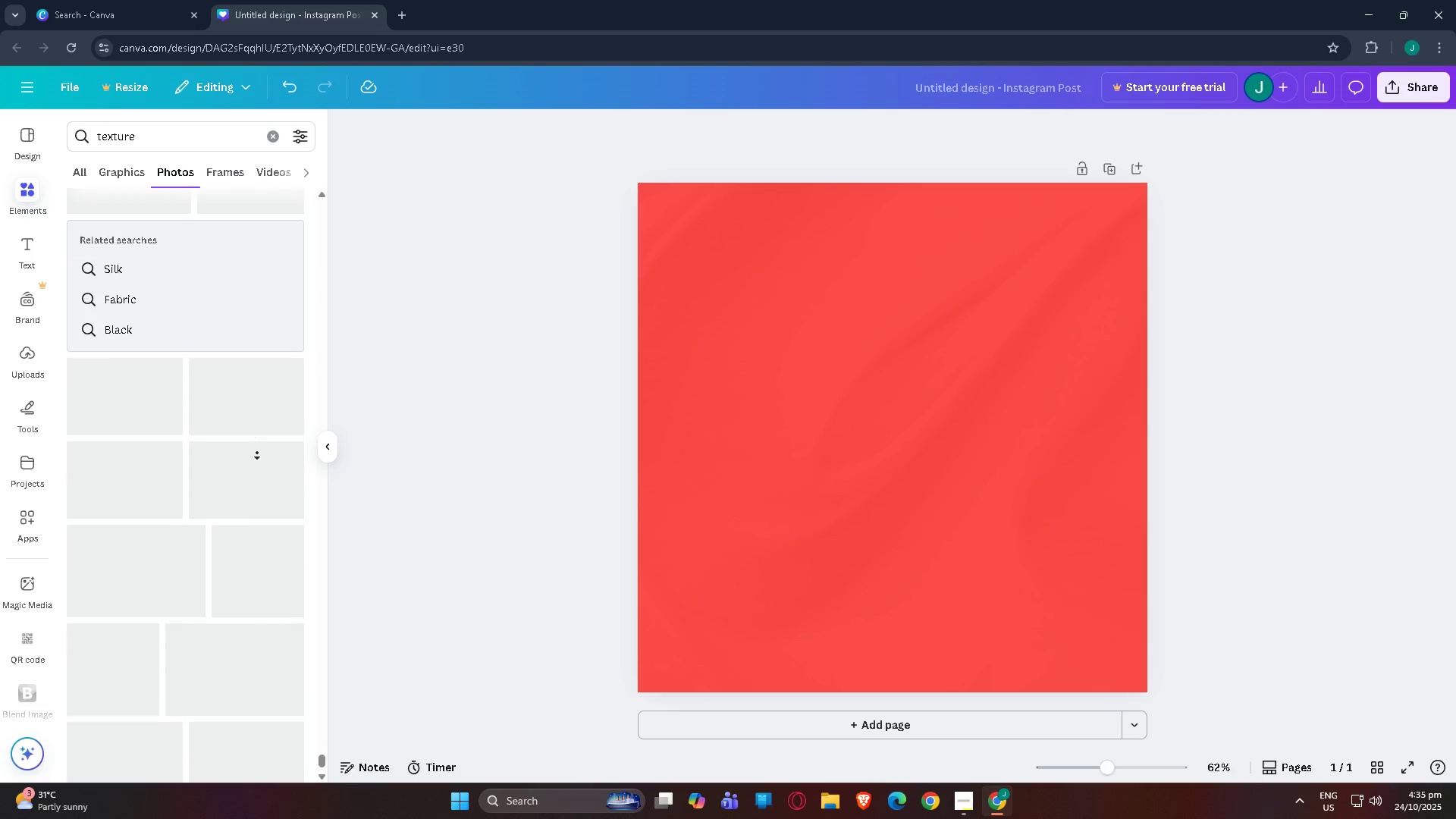 
wait(91.83)
 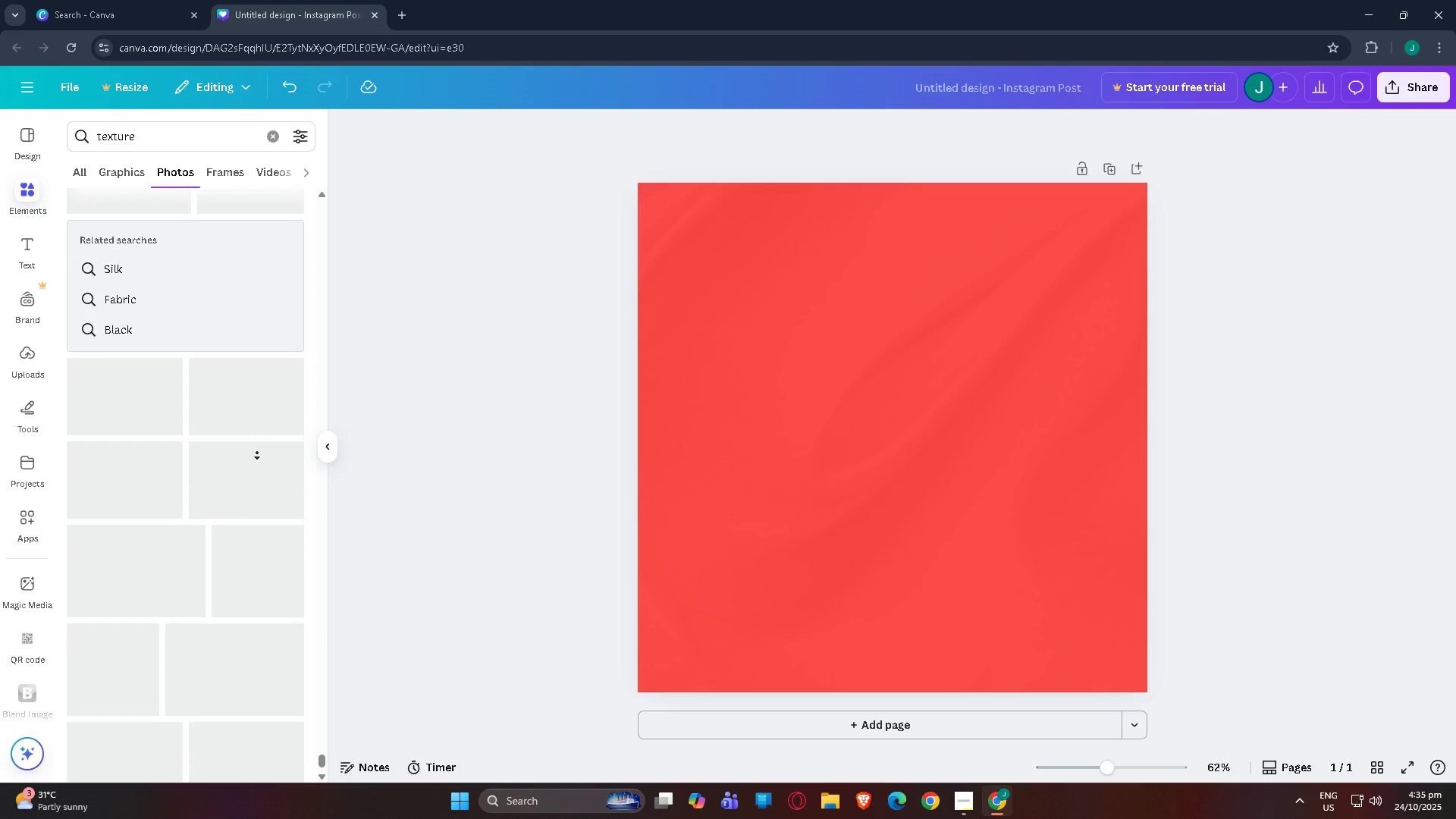 
left_click([938, 369])
 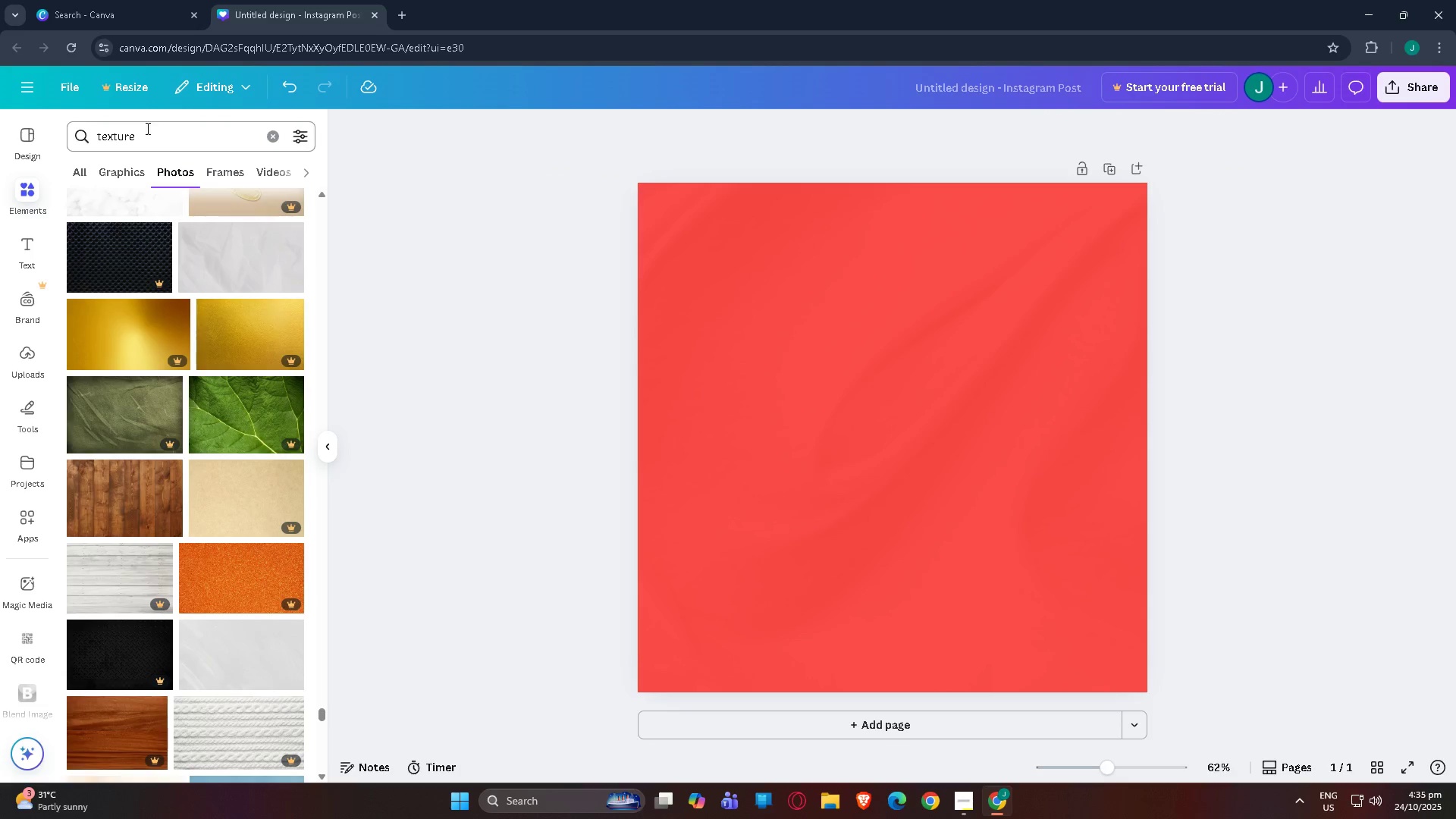 
left_click_drag(start_coordinate=[160, 132], to_coordinate=[0, 118])
 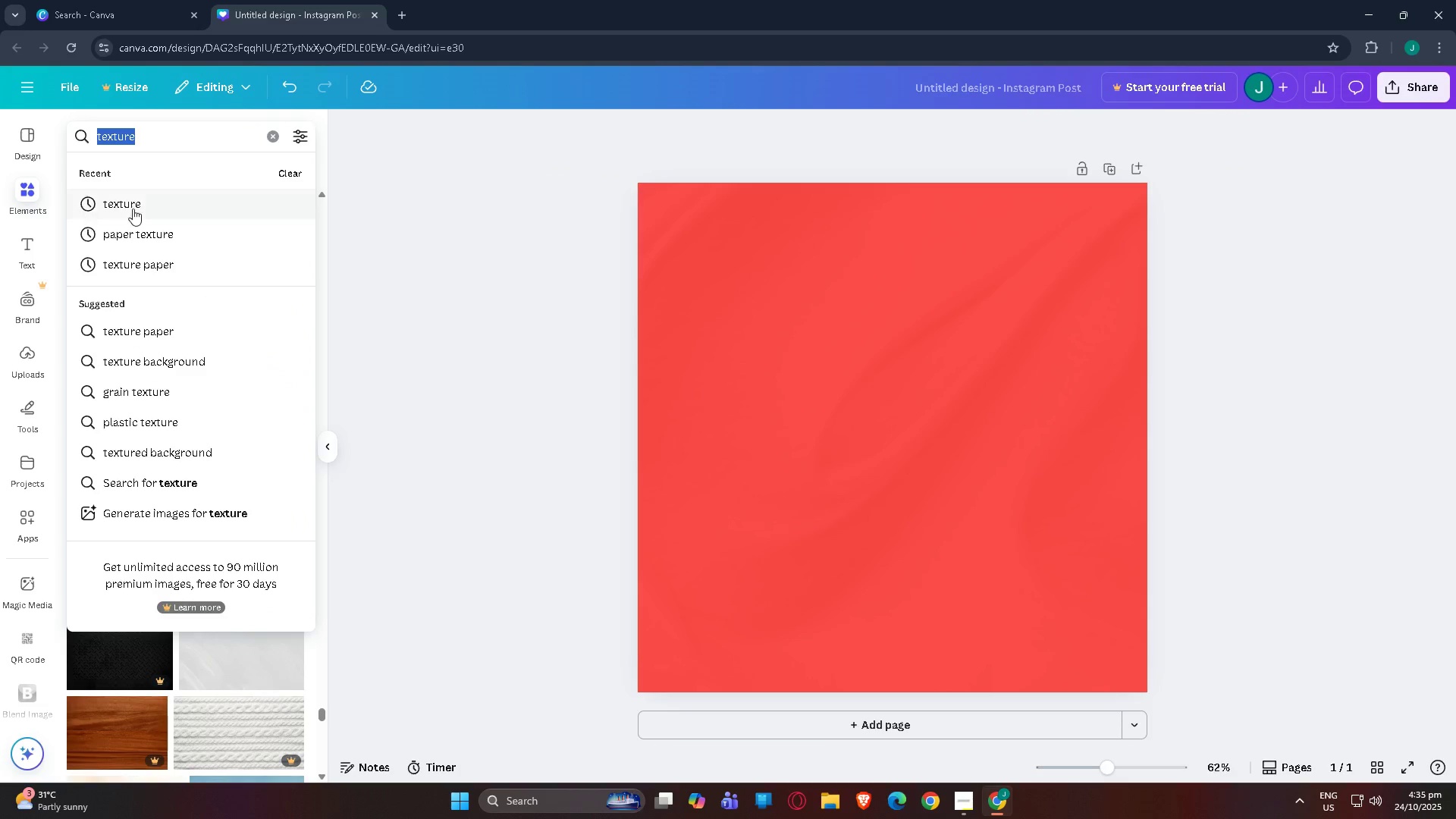 
left_click([141, 204])
 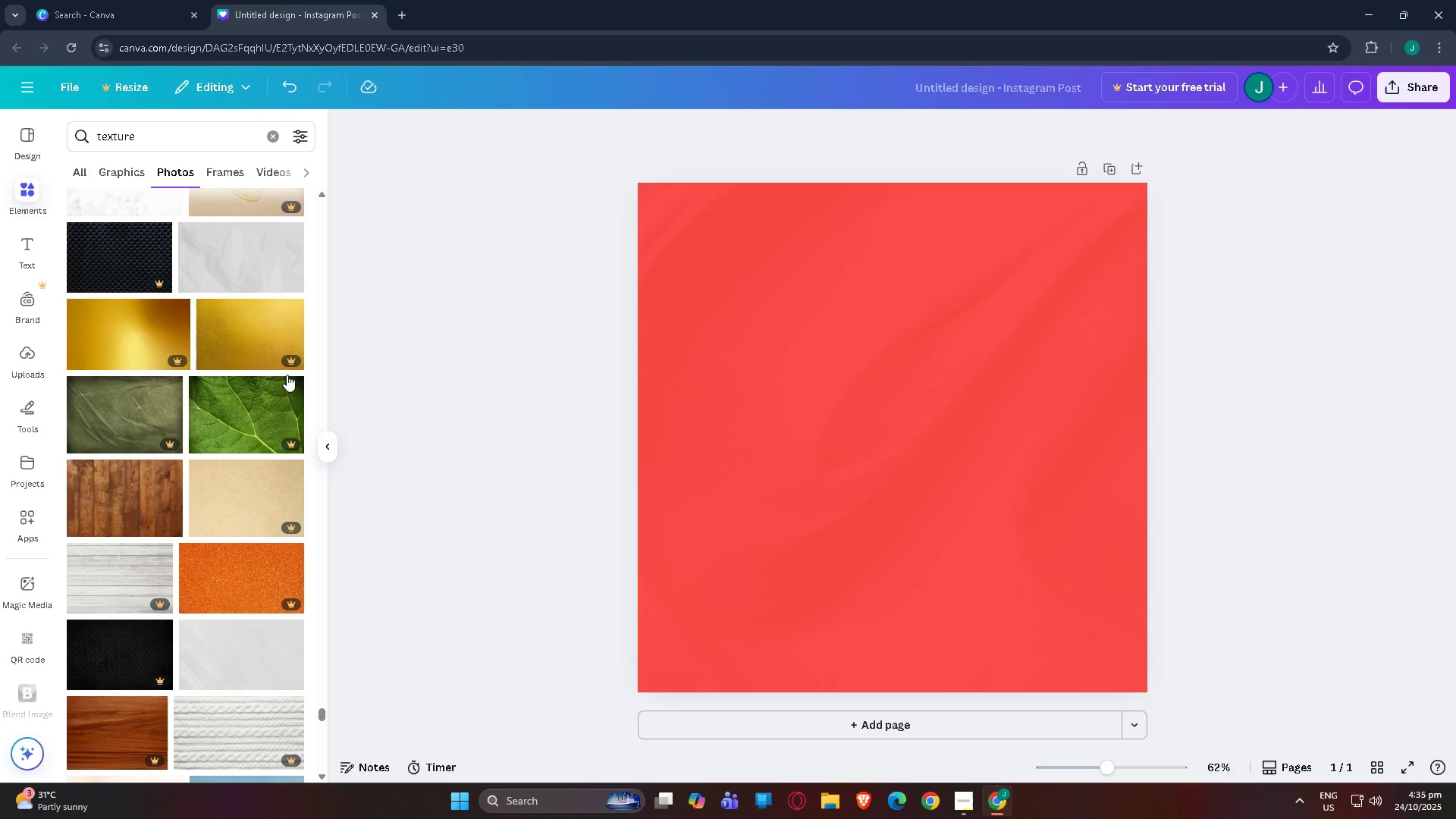 
left_click([153, 137])
 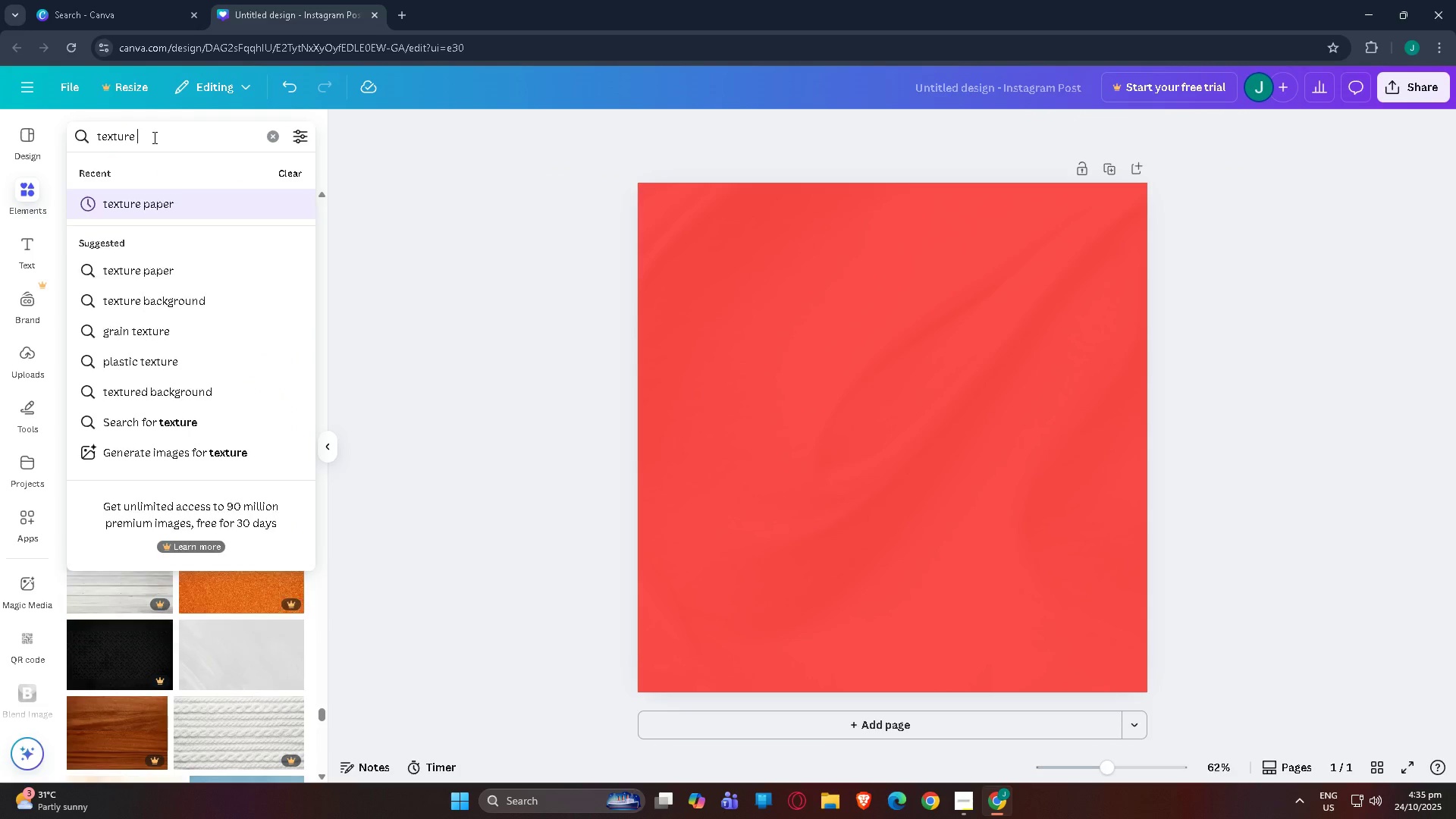 
type( smoke)
 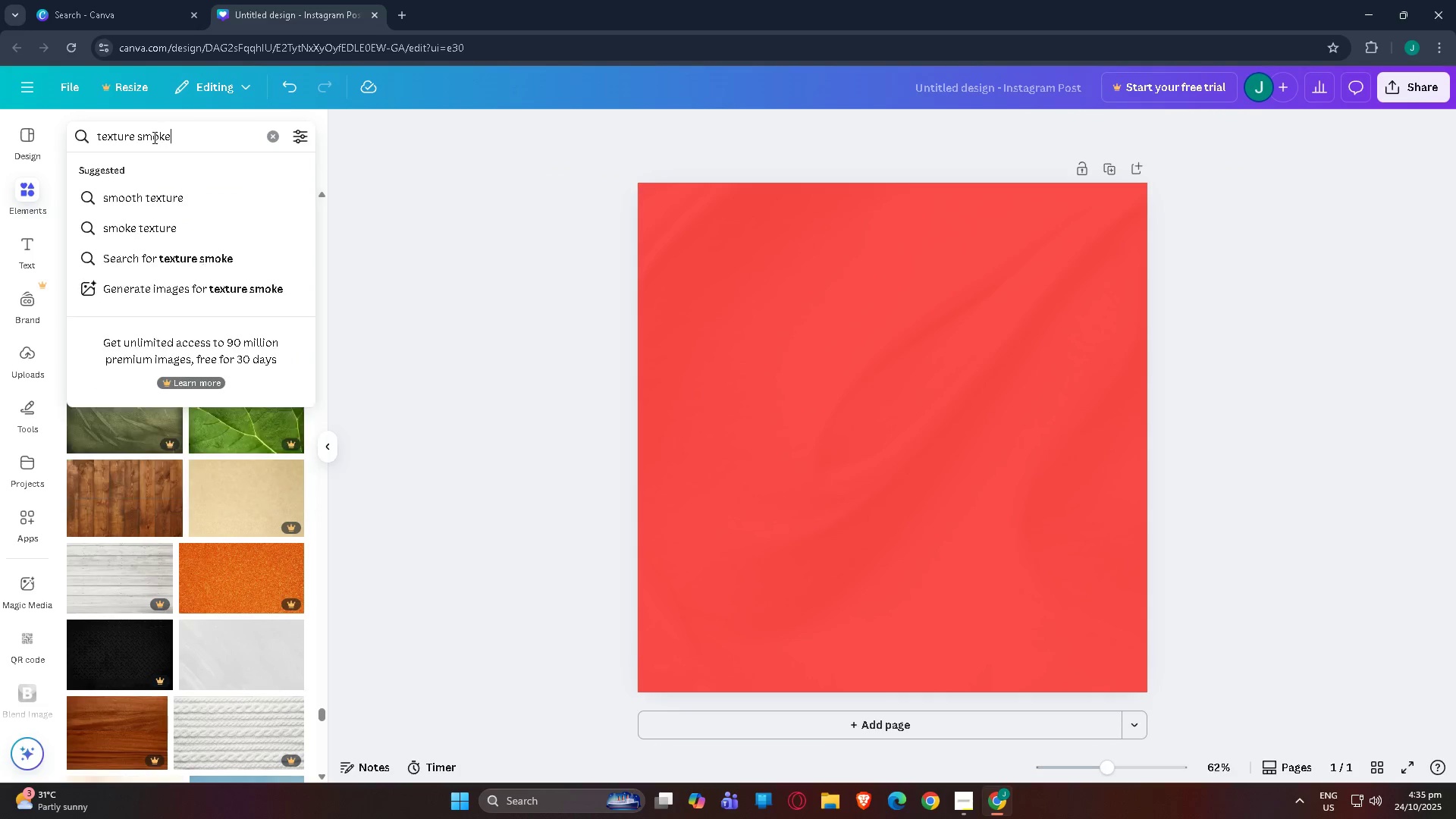 
key(Enter)
 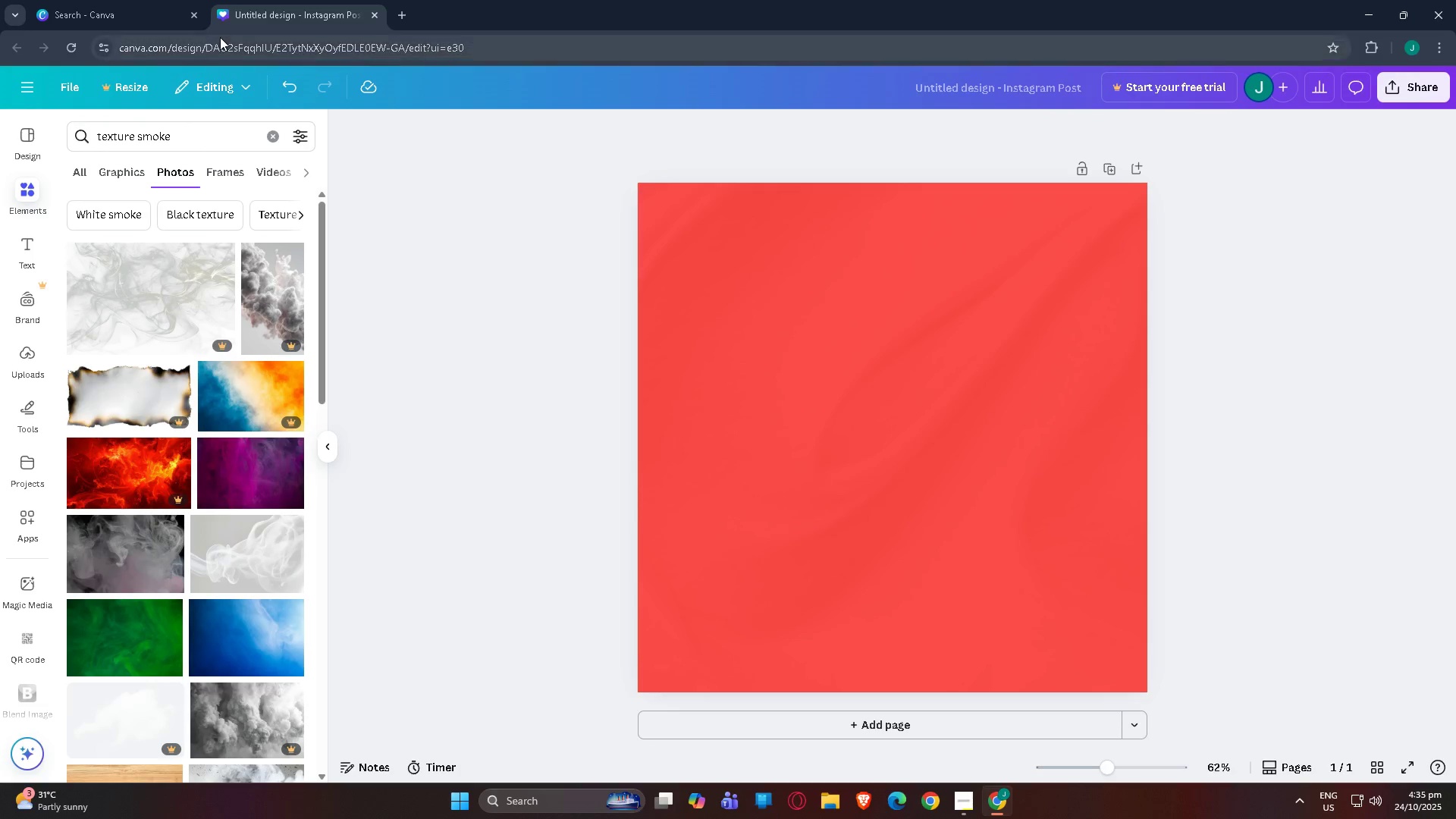 
scroll: coordinate [234, 287], scroll_direction: down, amount: 1.0
 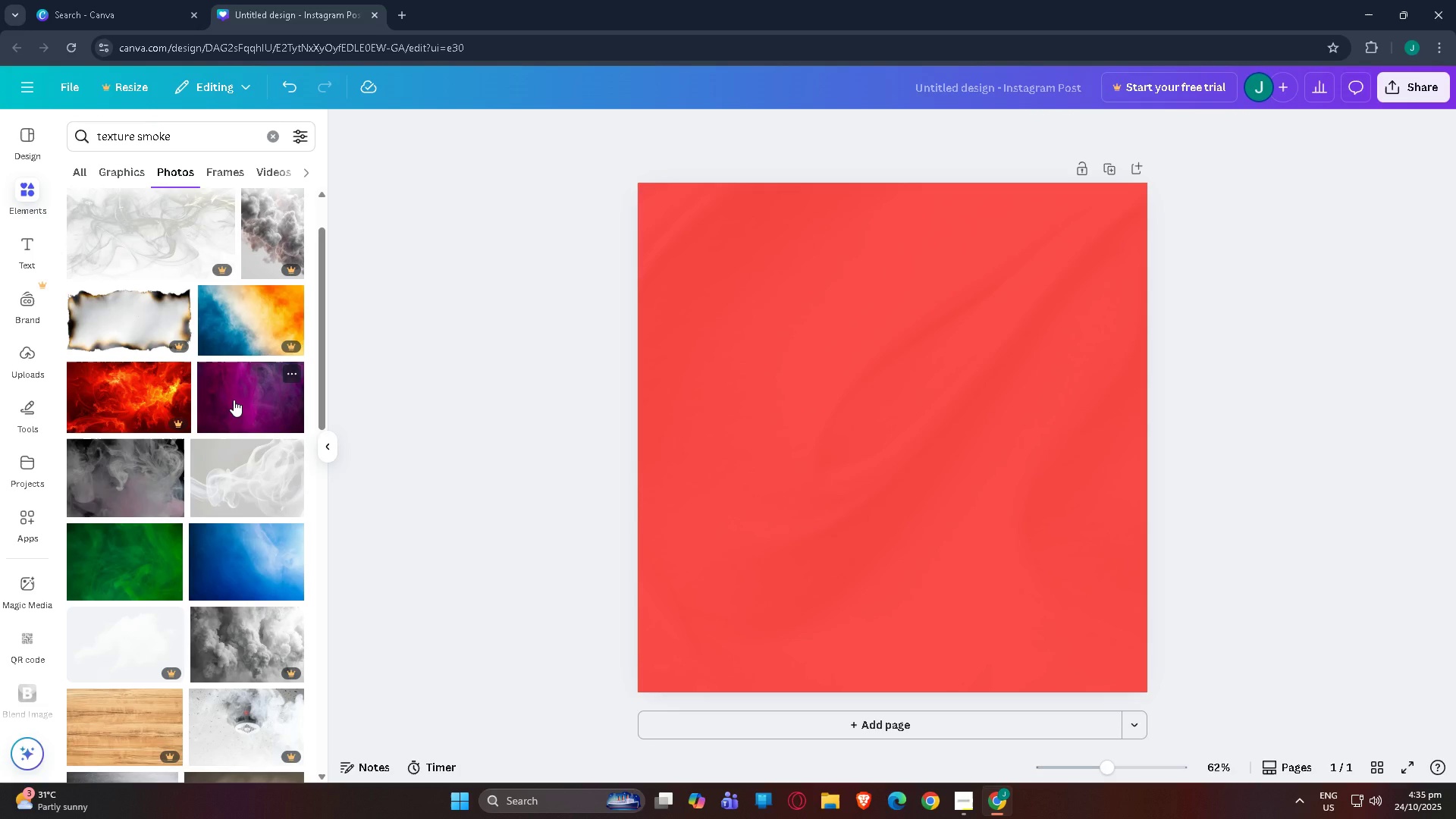 
left_click([234, 400])
 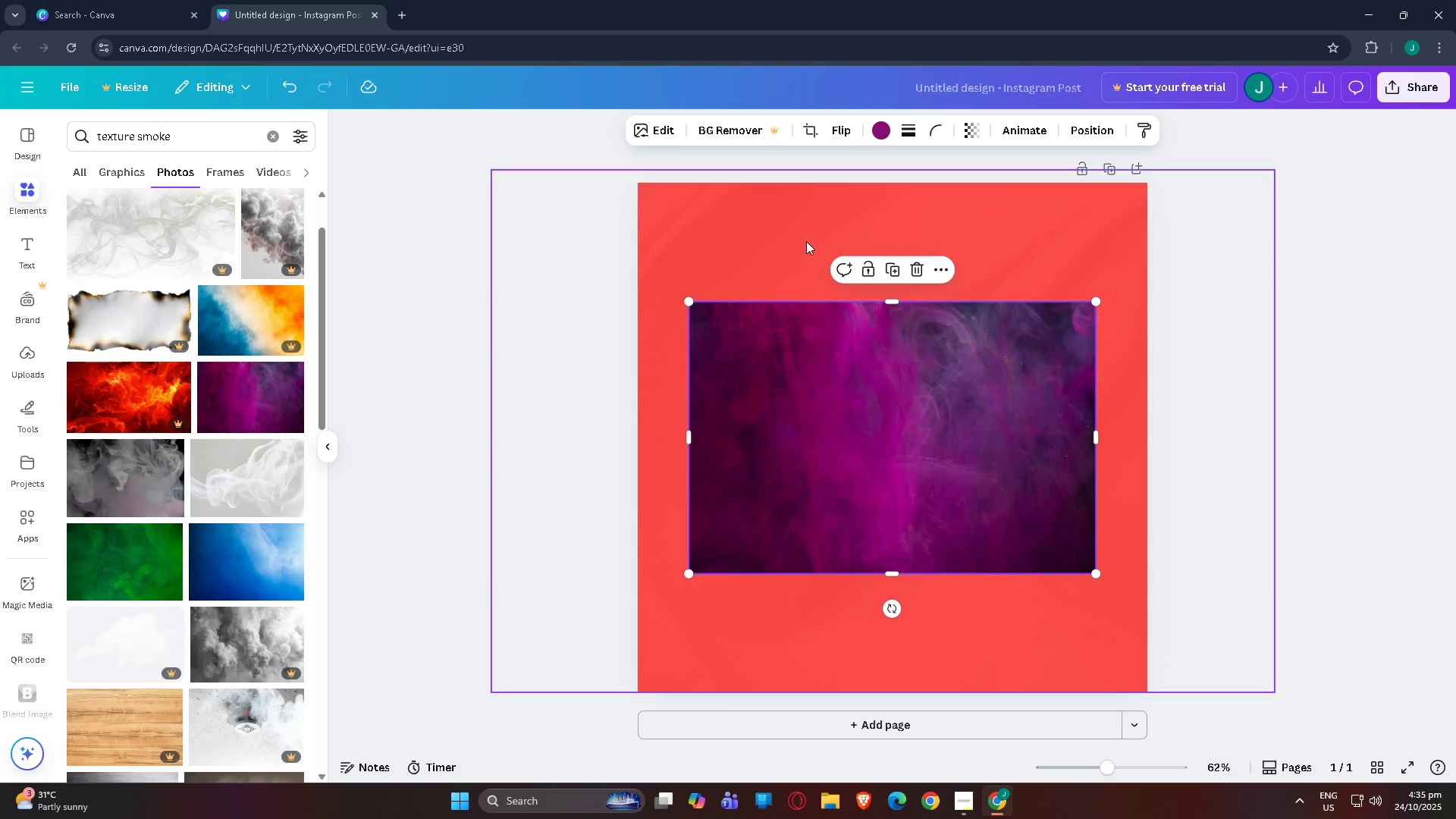 
left_click([806, 233])
 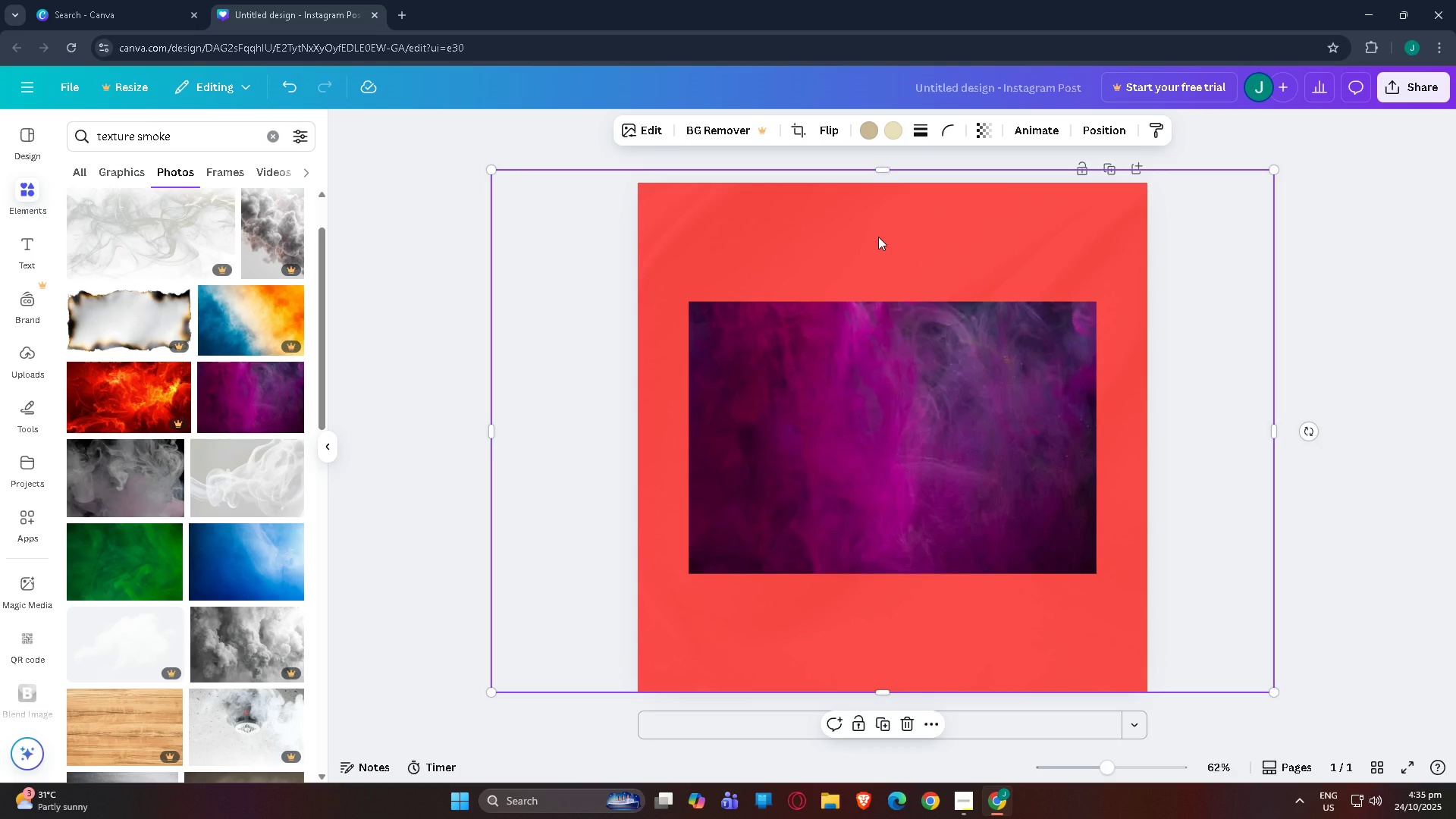 
key(Delete)
 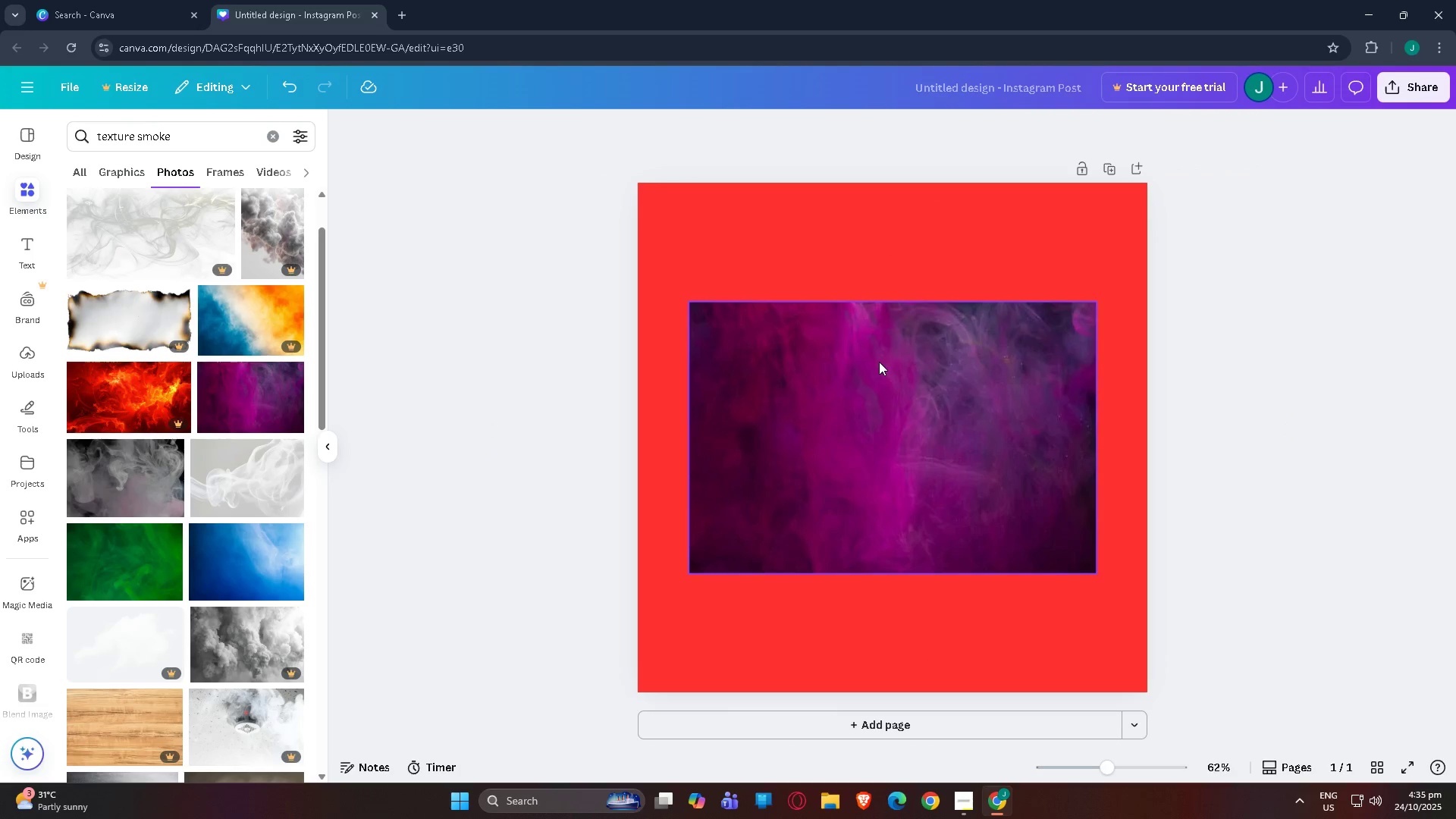 
left_click([879, 362])
 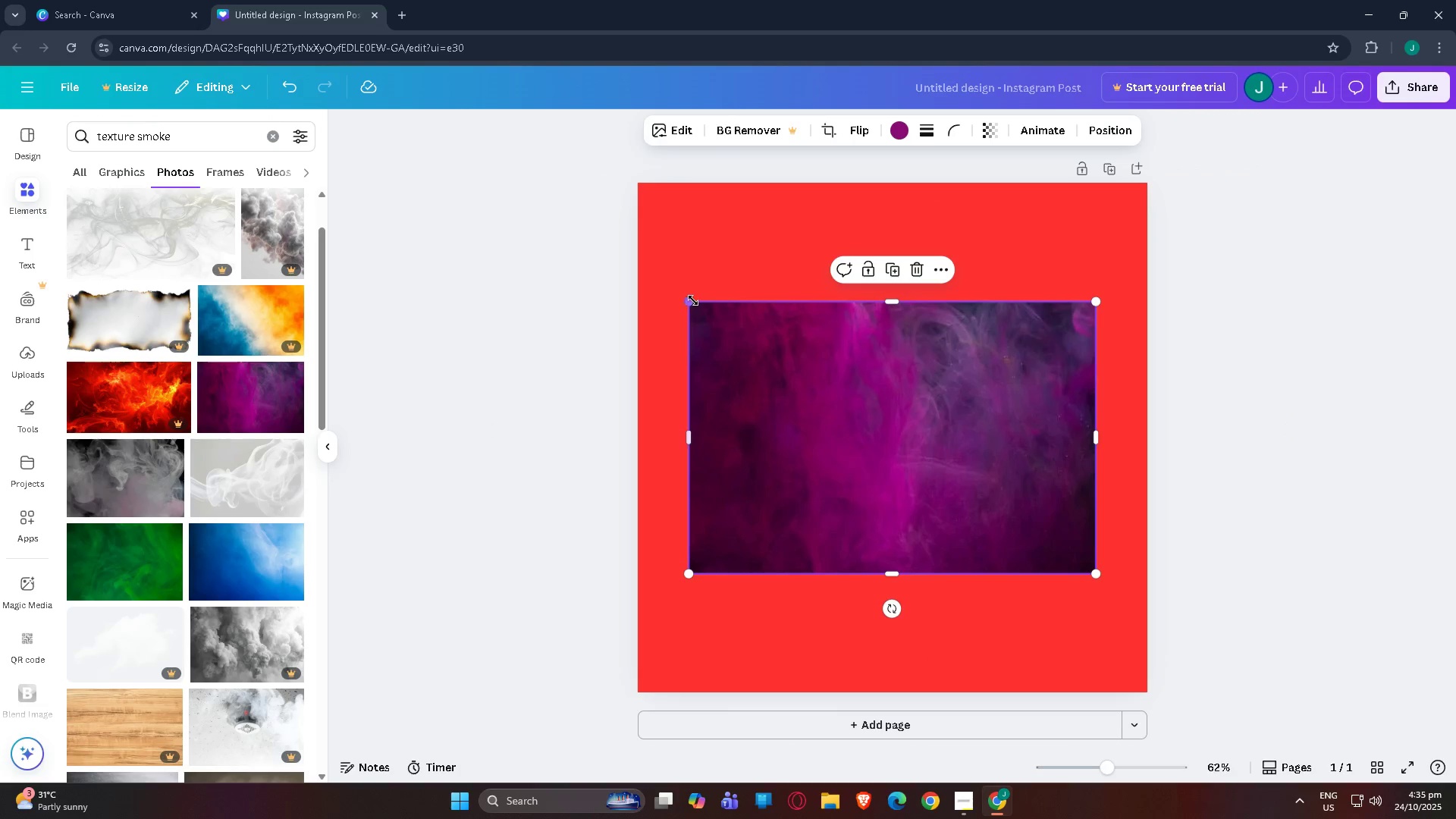 
left_click_drag(start_coordinate=[693, 300], to_coordinate=[580, 89])
 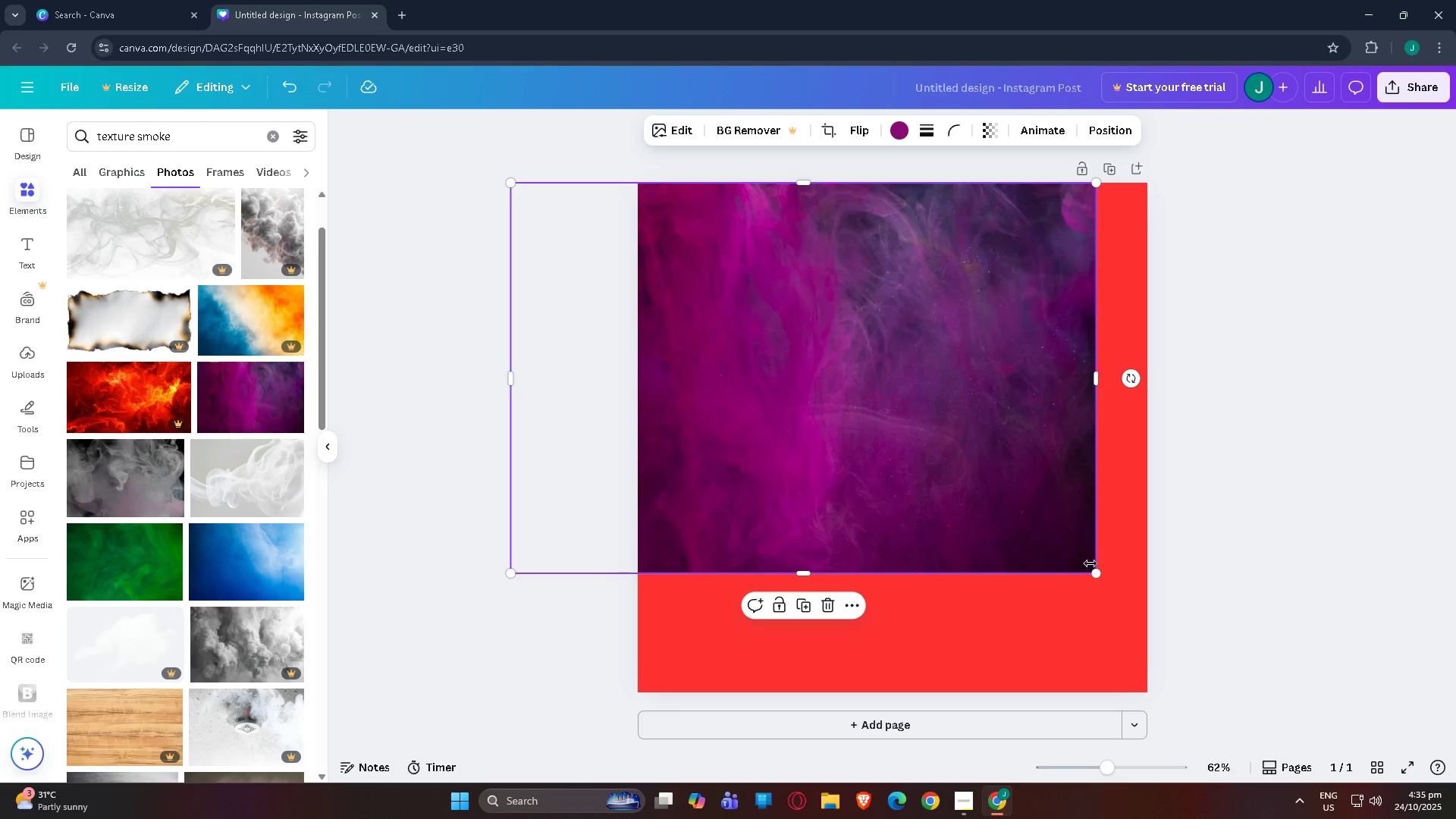 
left_click_drag(start_coordinate=[1096, 573], to_coordinate=[1210, 784])
 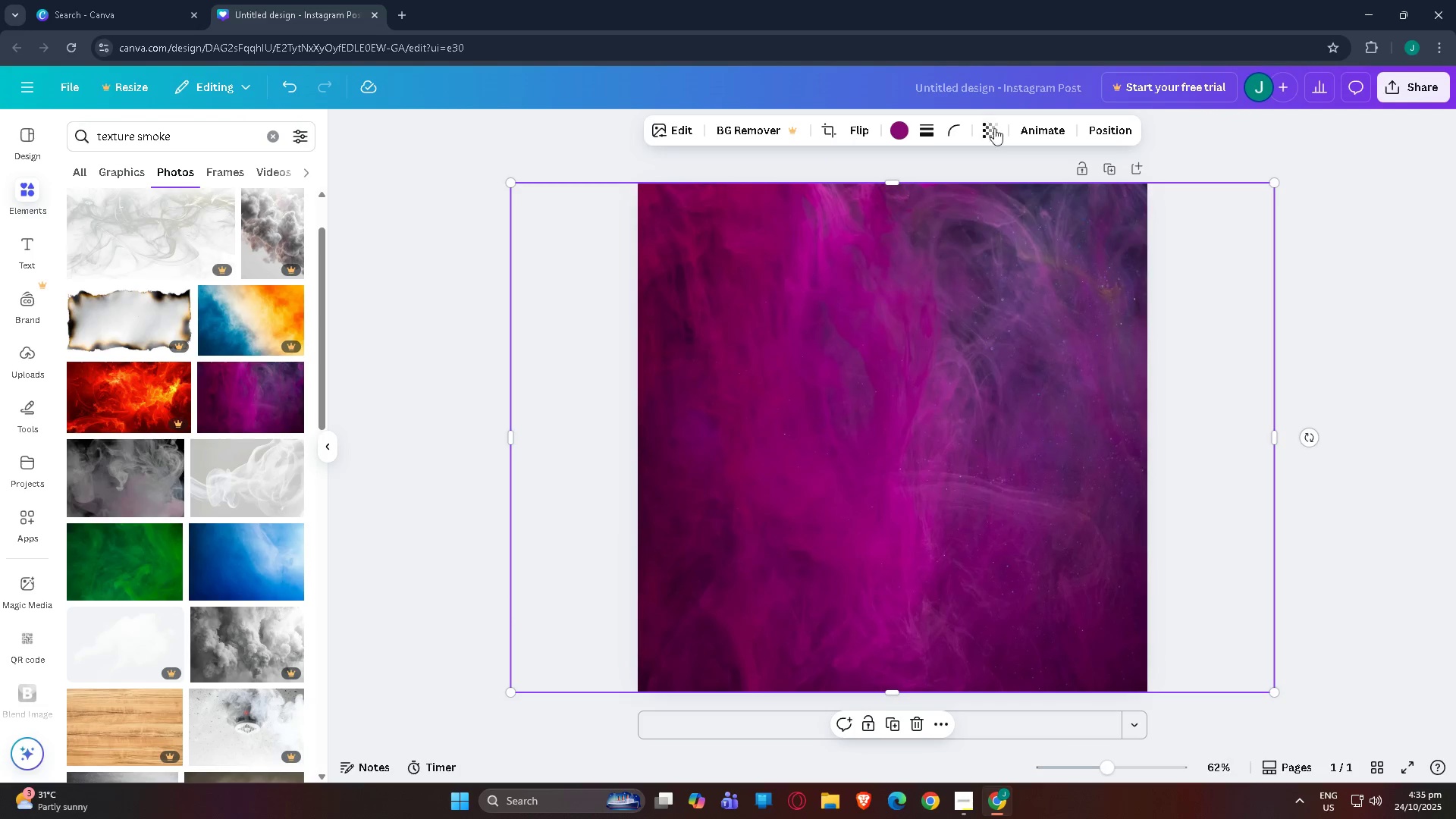 
left_click([1000, 136])
 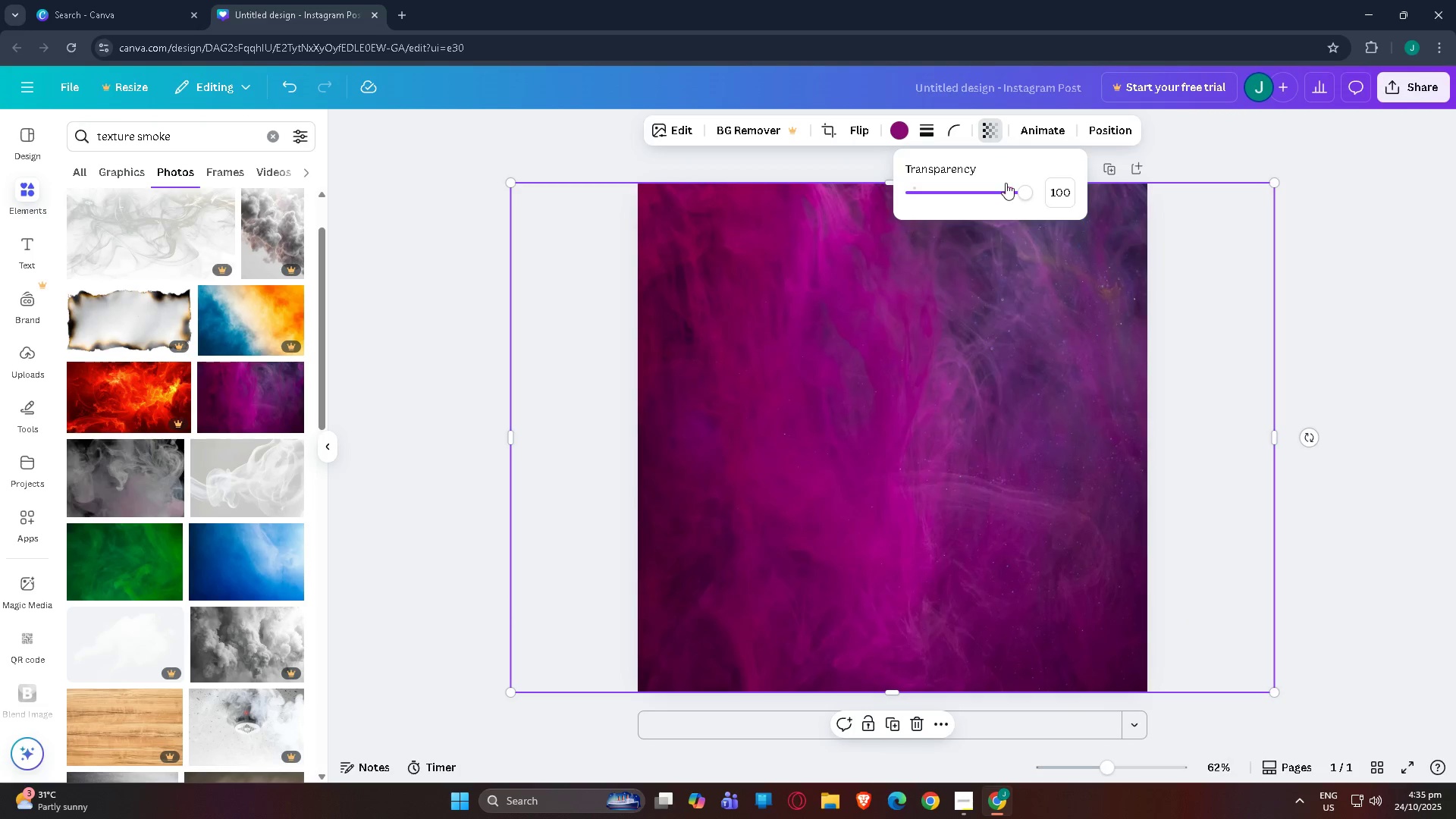 
left_click_drag(start_coordinate=[1008, 187], to_coordinate=[942, 199])
 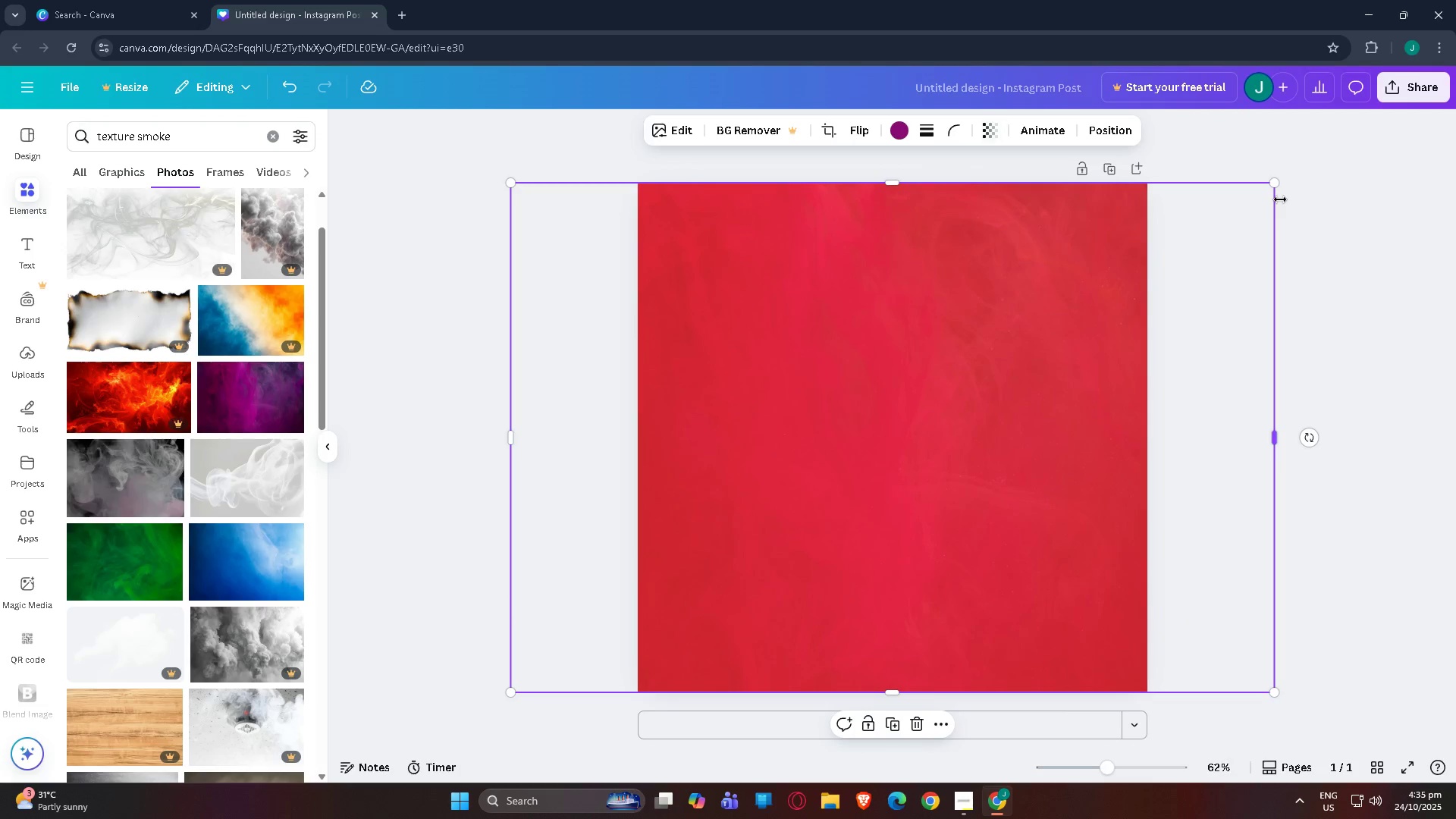 
double_click([1280, 199])
 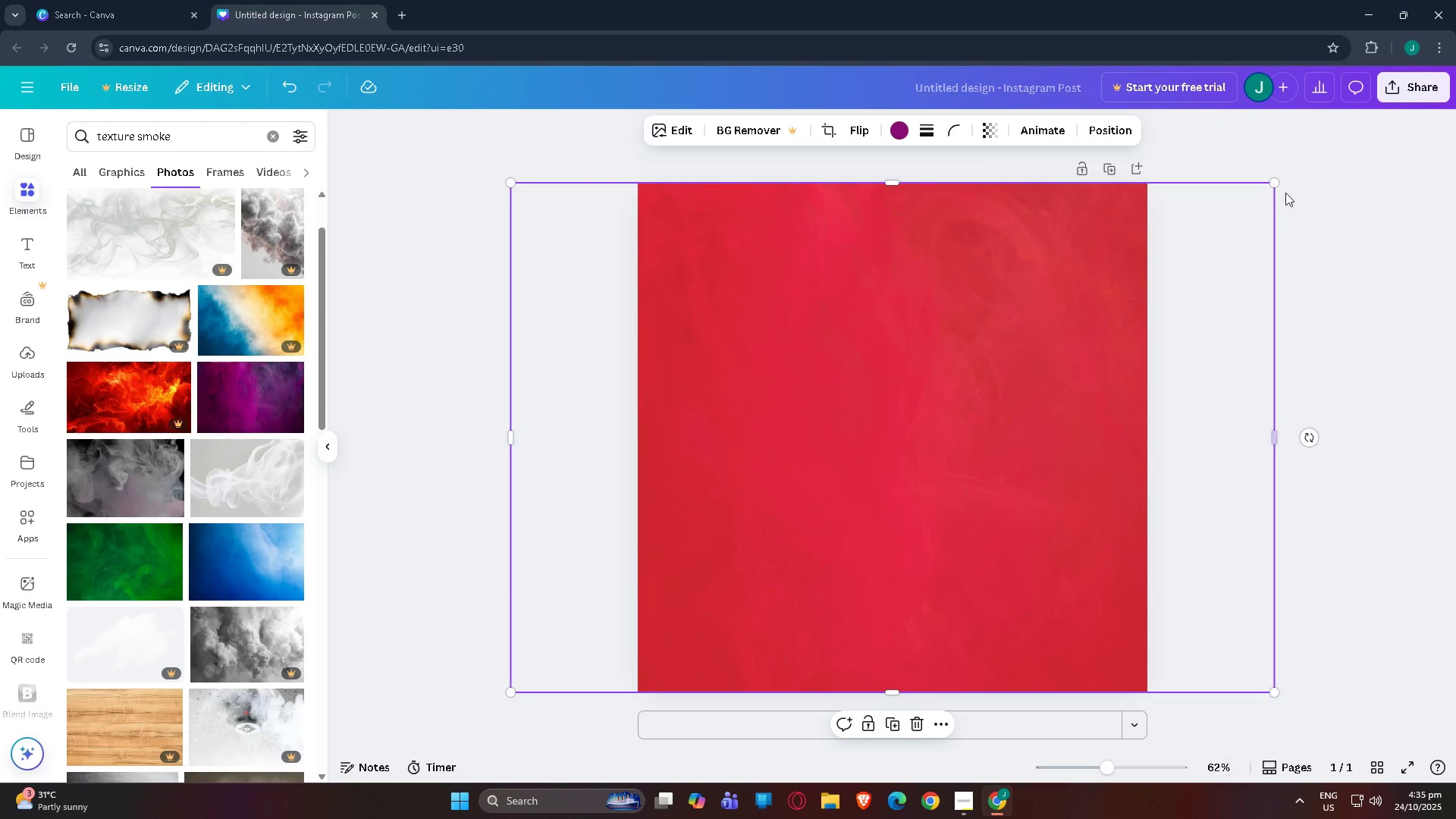 
triple_click([1286, 192])
 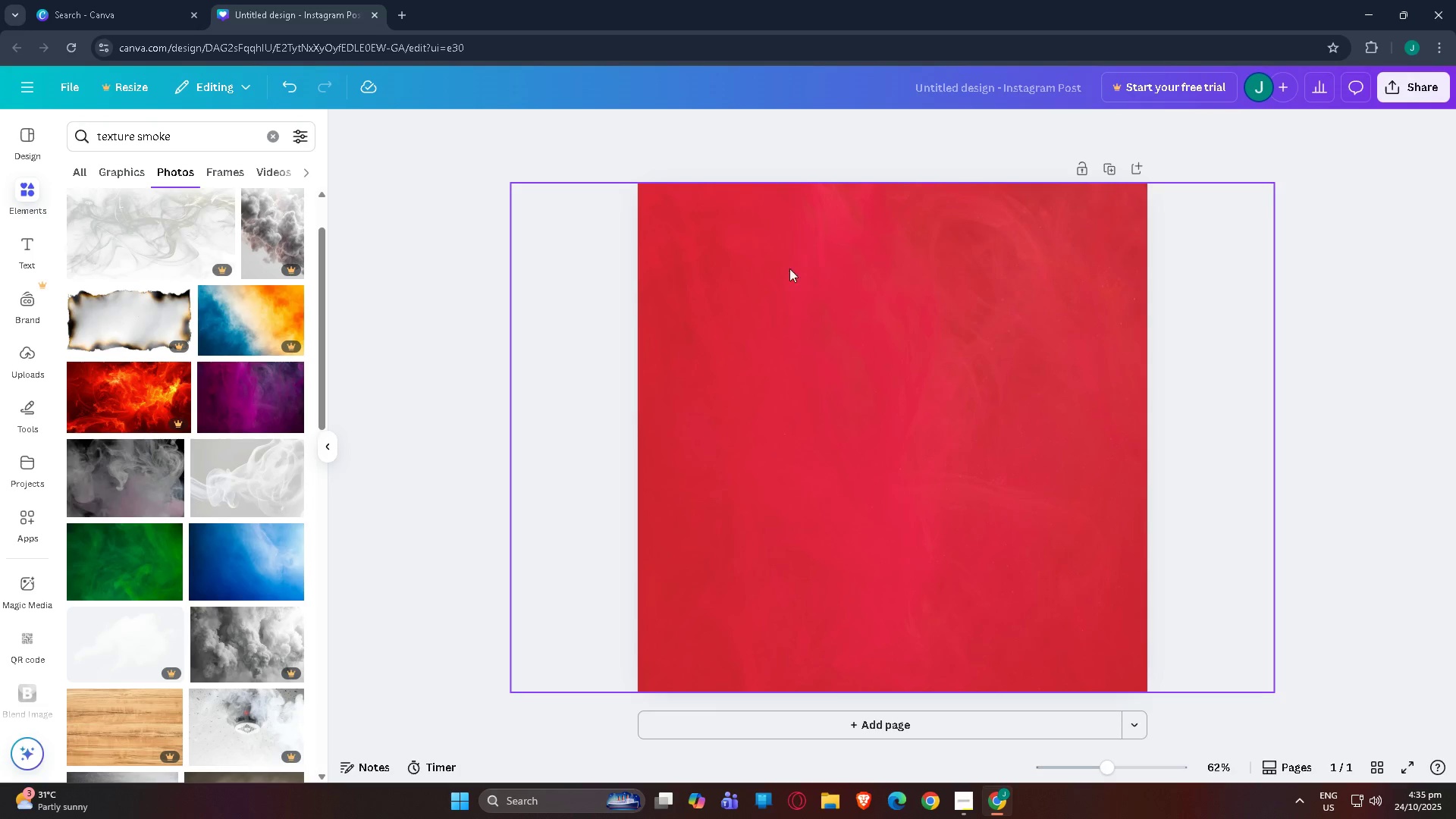 
left_click_drag(start_coordinate=[940, 315], to_coordinate=[968, 357])
 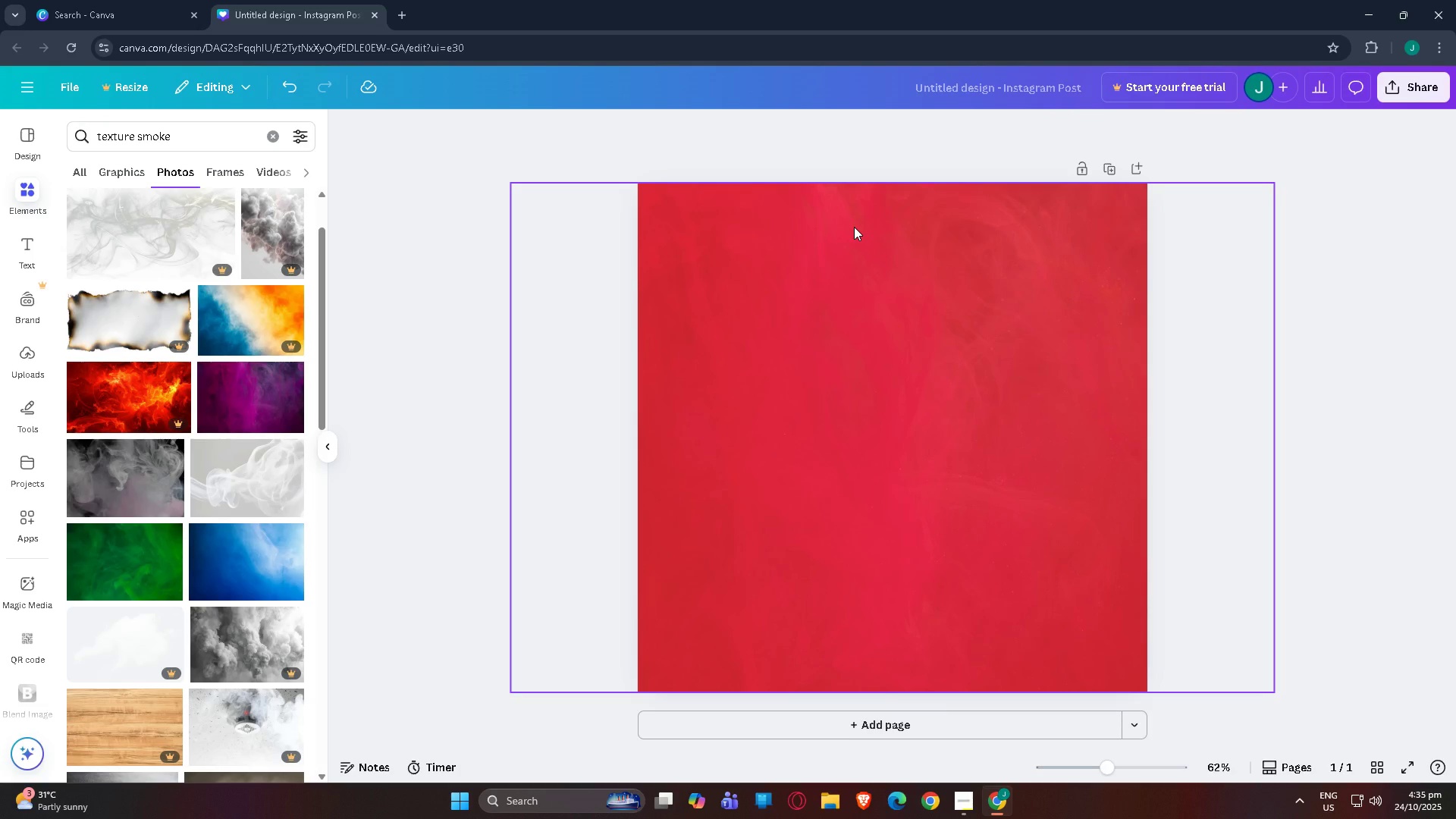 
left_click([854, 227])
 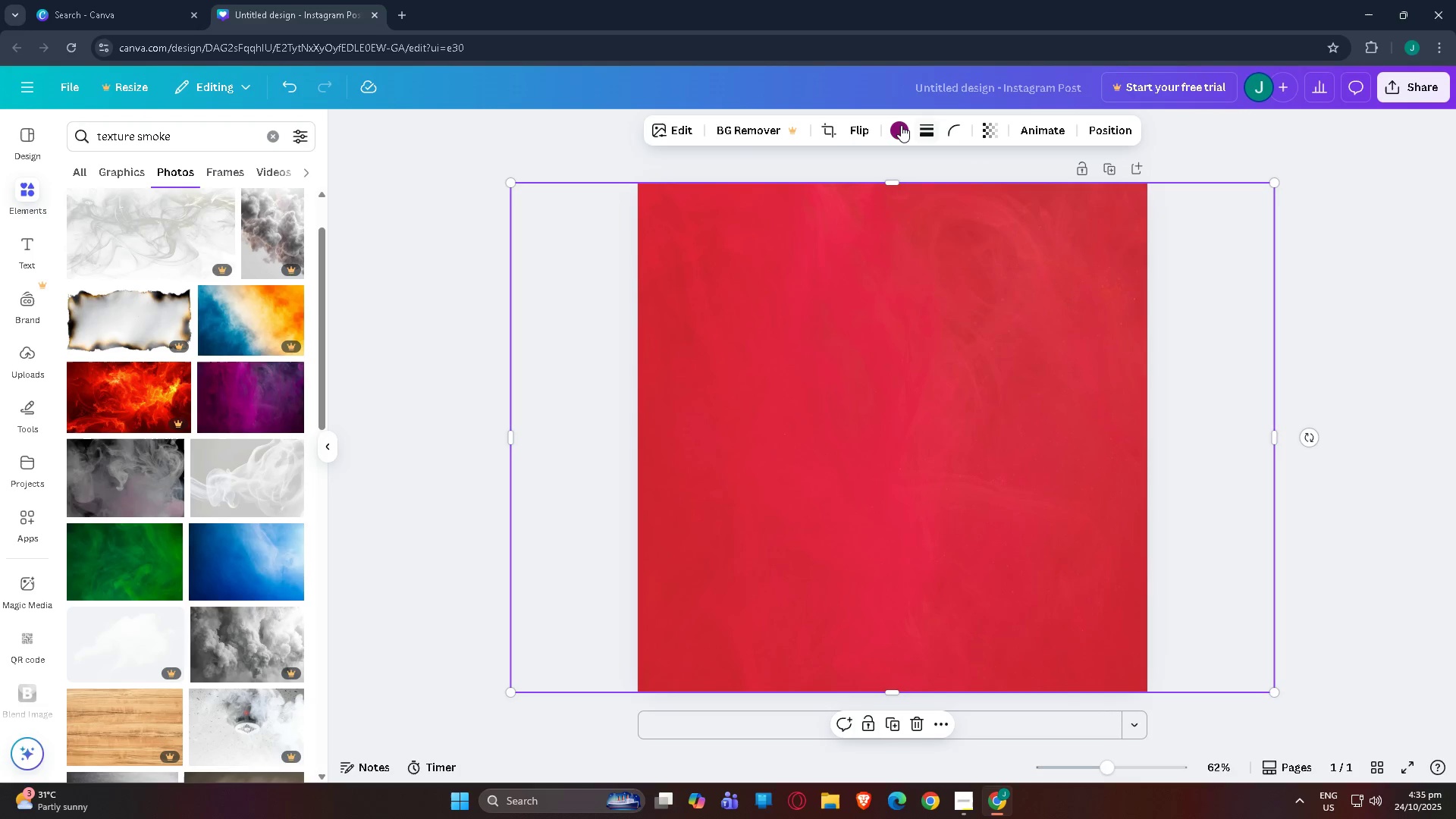 
left_click([900, 125])
 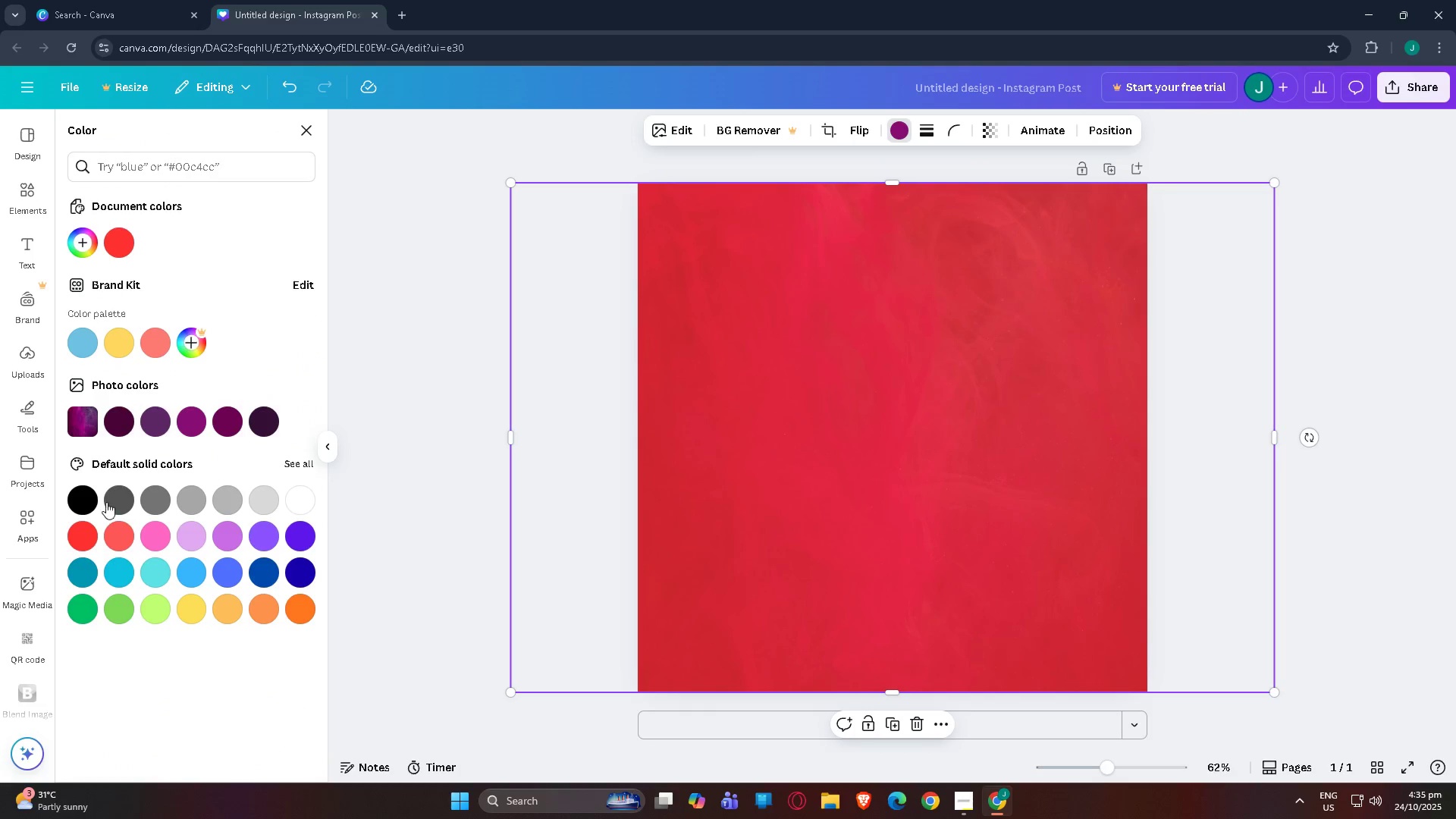 
left_click([80, 499])
 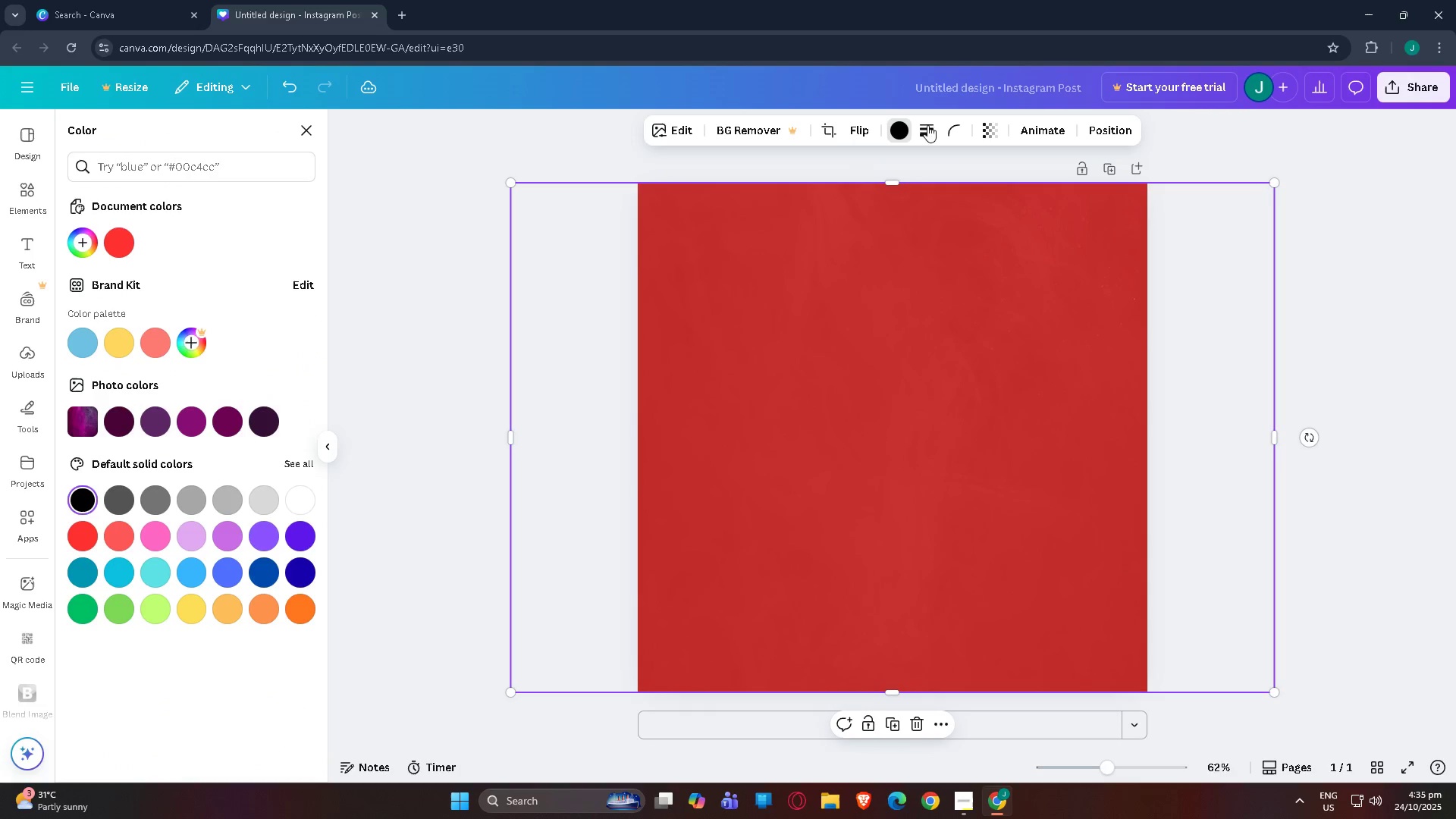 
left_click([991, 127])
 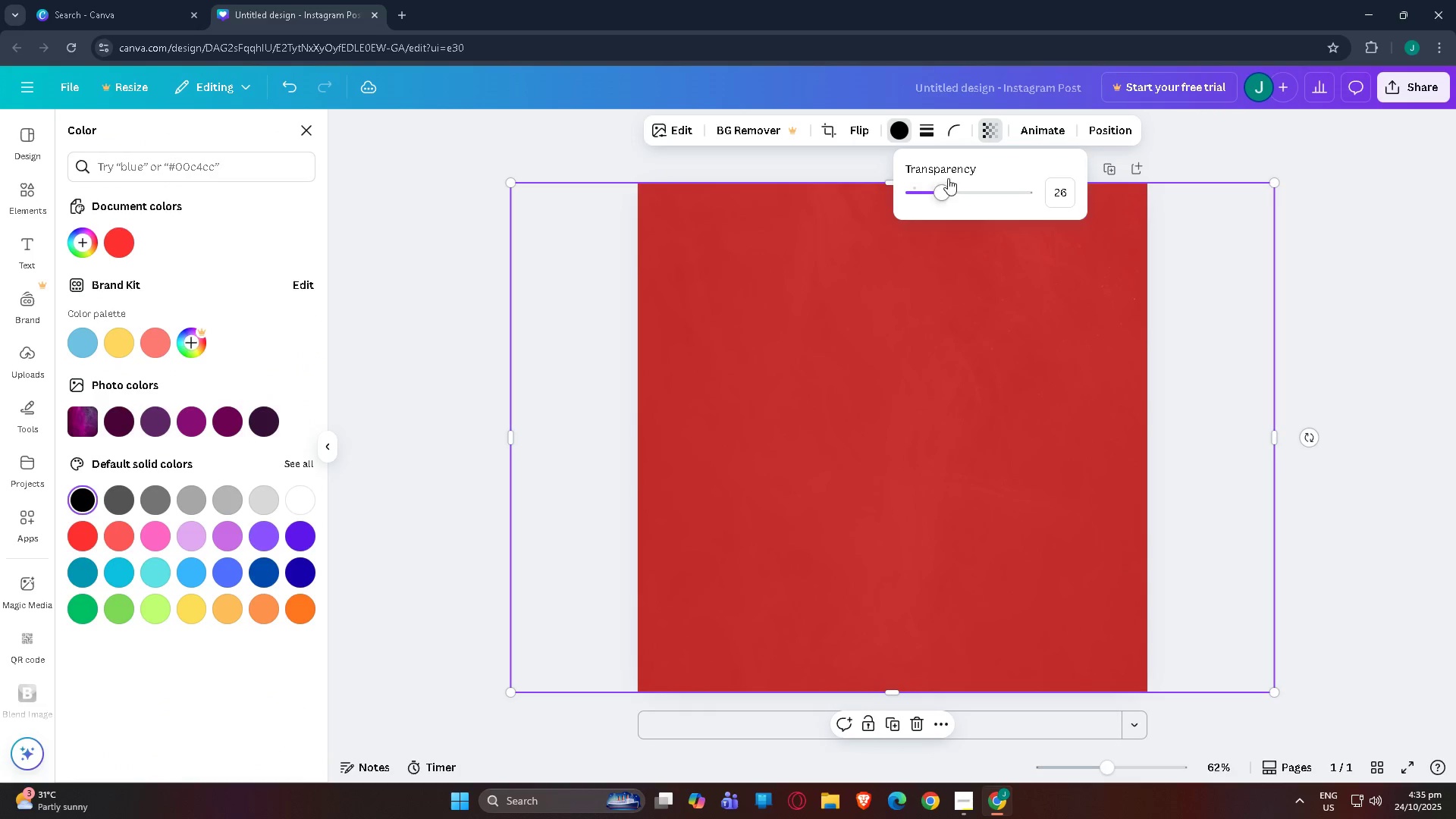 
left_click_drag(start_coordinate=[948, 189], to_coordinate=[954, 186])
 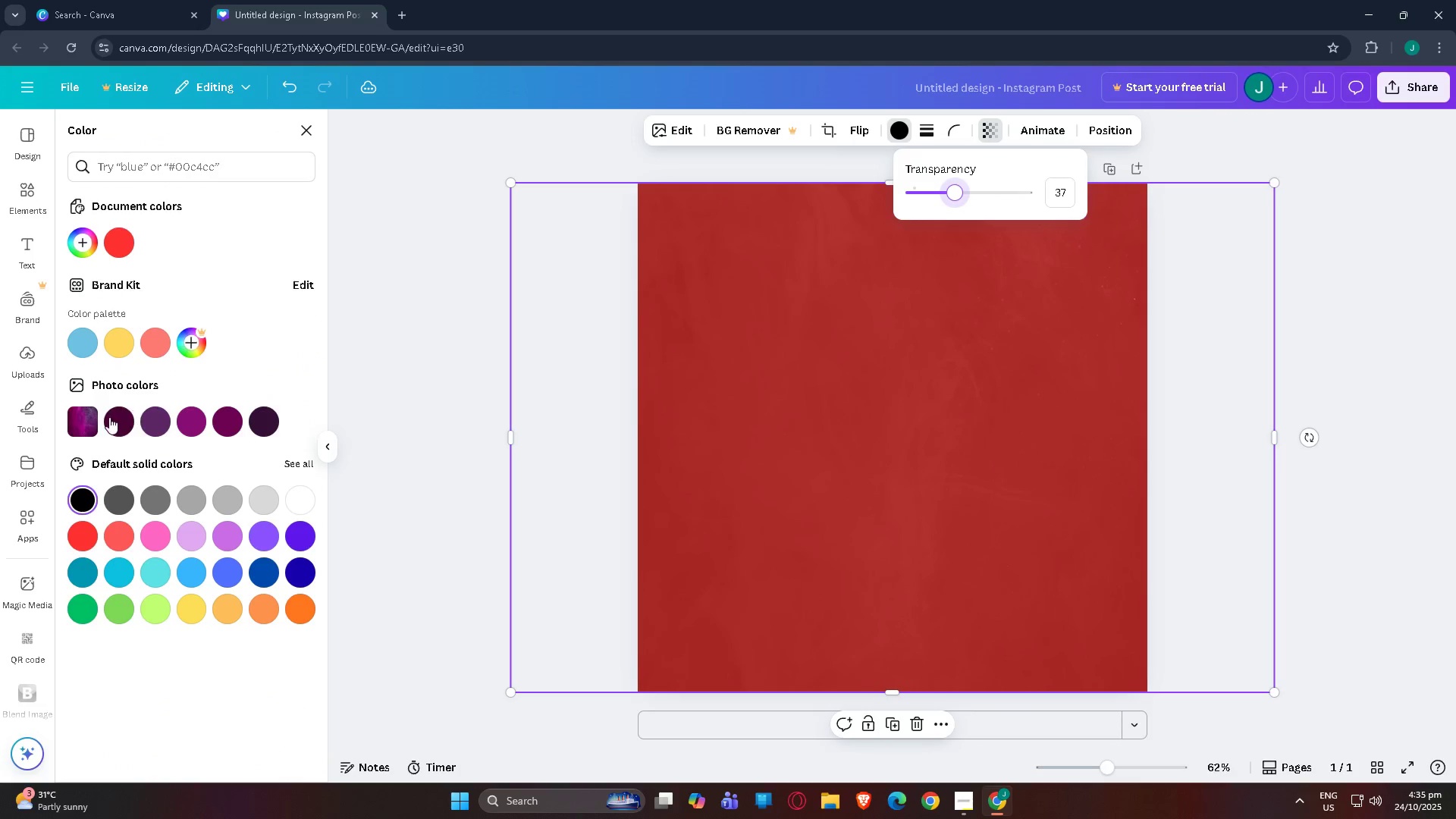 
left_click([105, 418])
 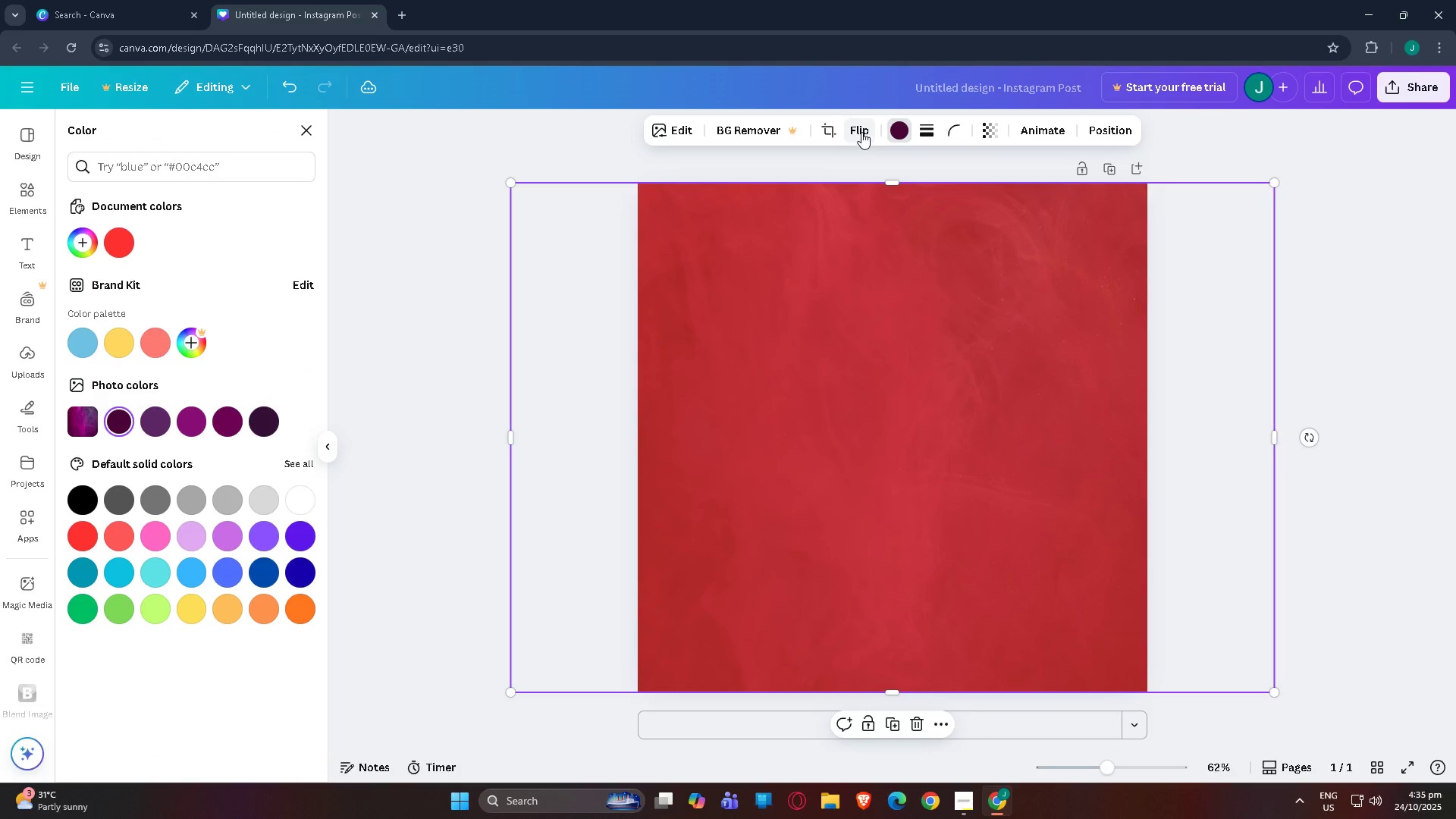 
left_click([895, 138])
 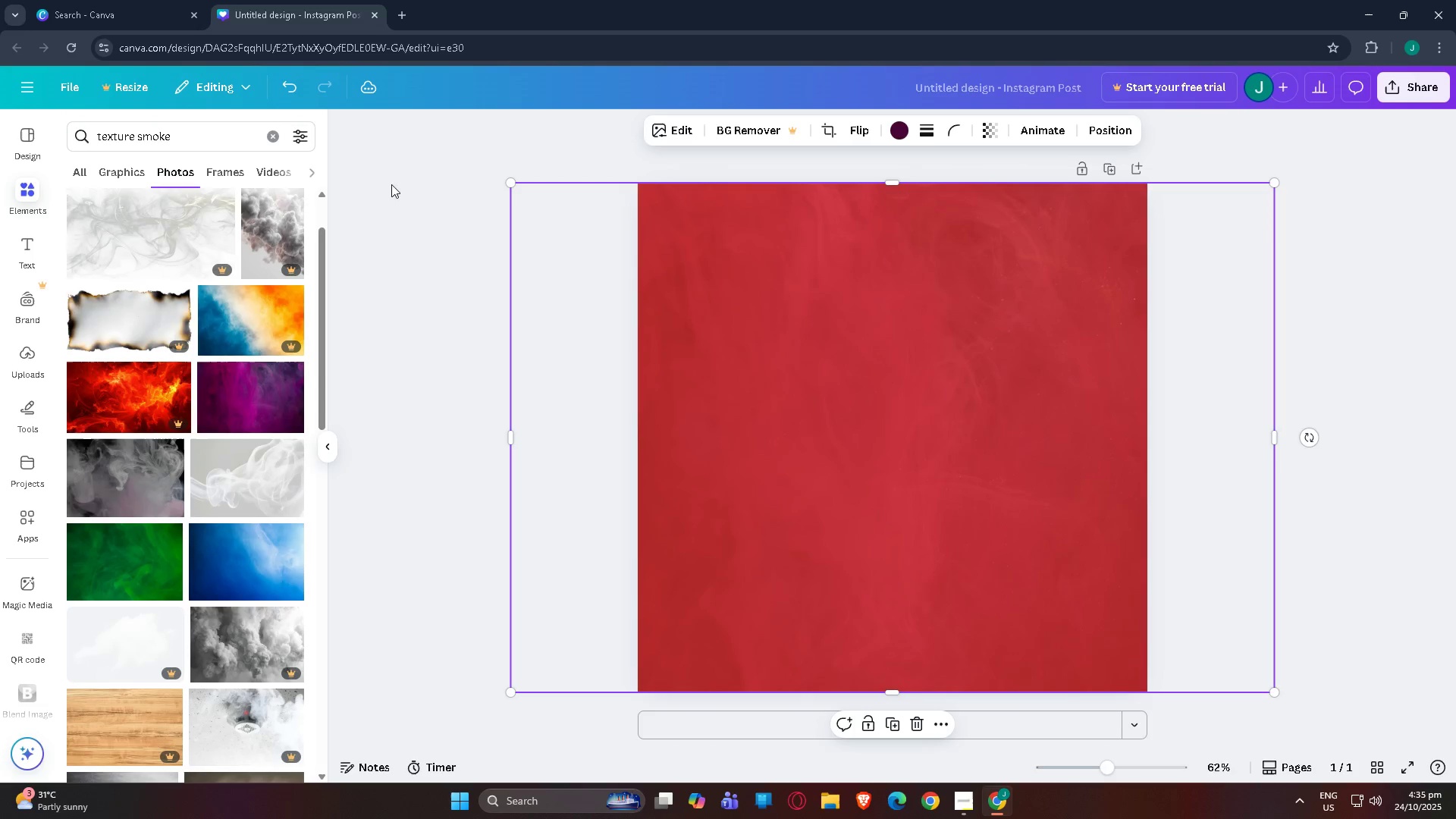 
left_click_drag(start_coordinate=[378, 187], to_coordinate=[383, 186])
 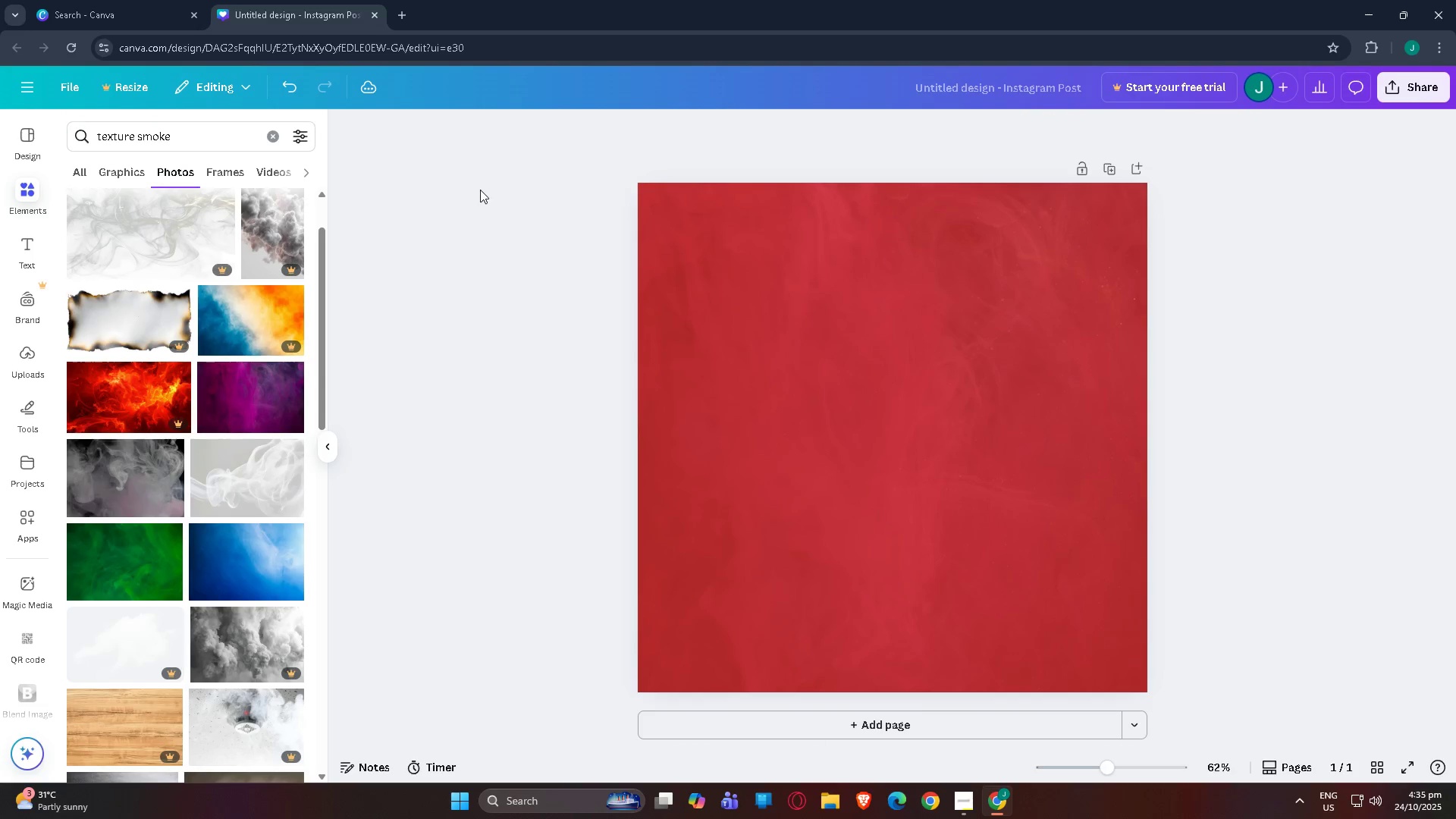 
triple_click([481, 190])
 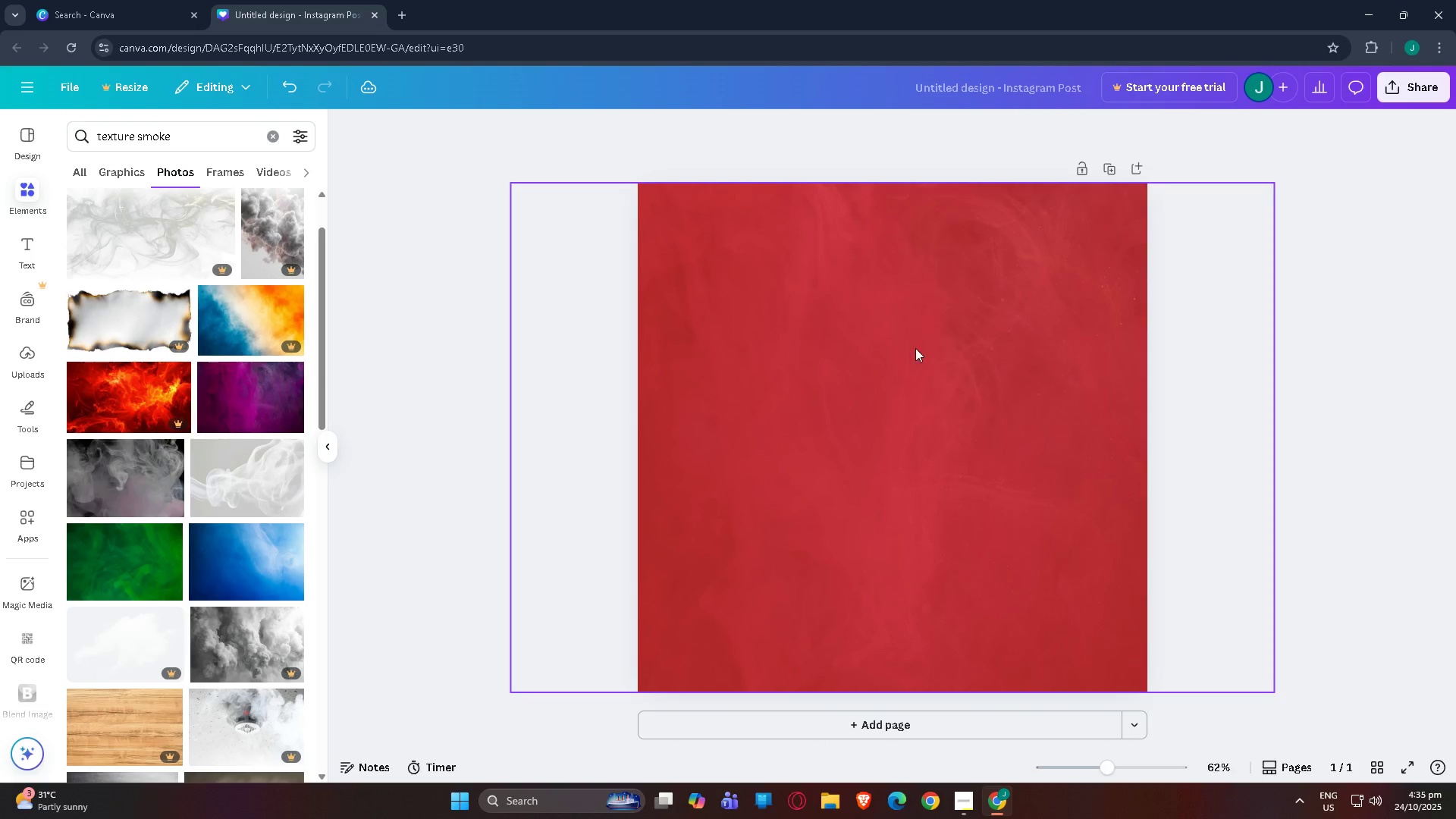 
left_click_drag(start_coordinate=[915, 349], to_coordinate=[1002, 342])
 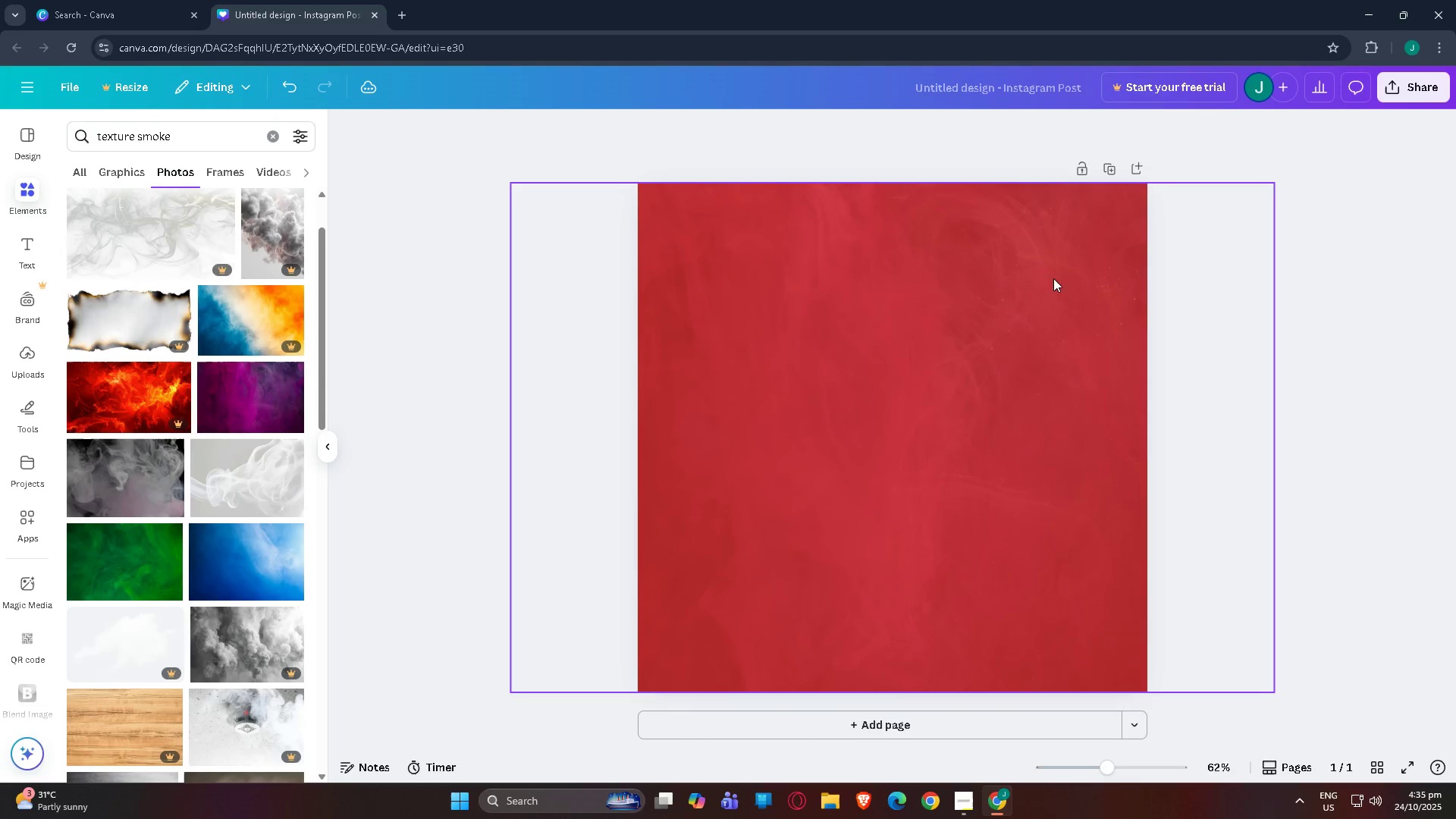 
double_click([1040, 281])
 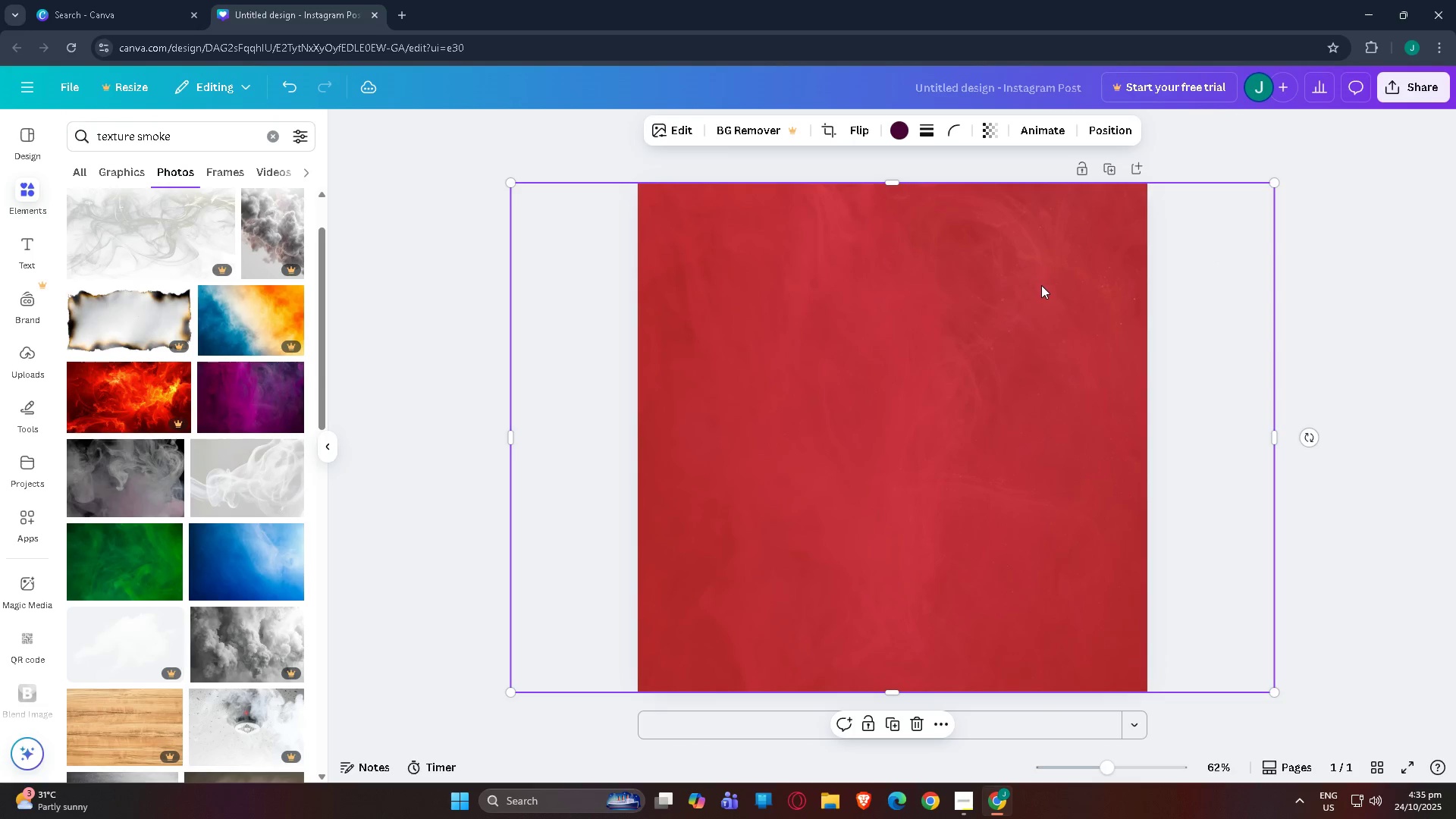 
left_click_drag(start_coordinate=[1043, 293], to_coordinate=[1103, 294])
 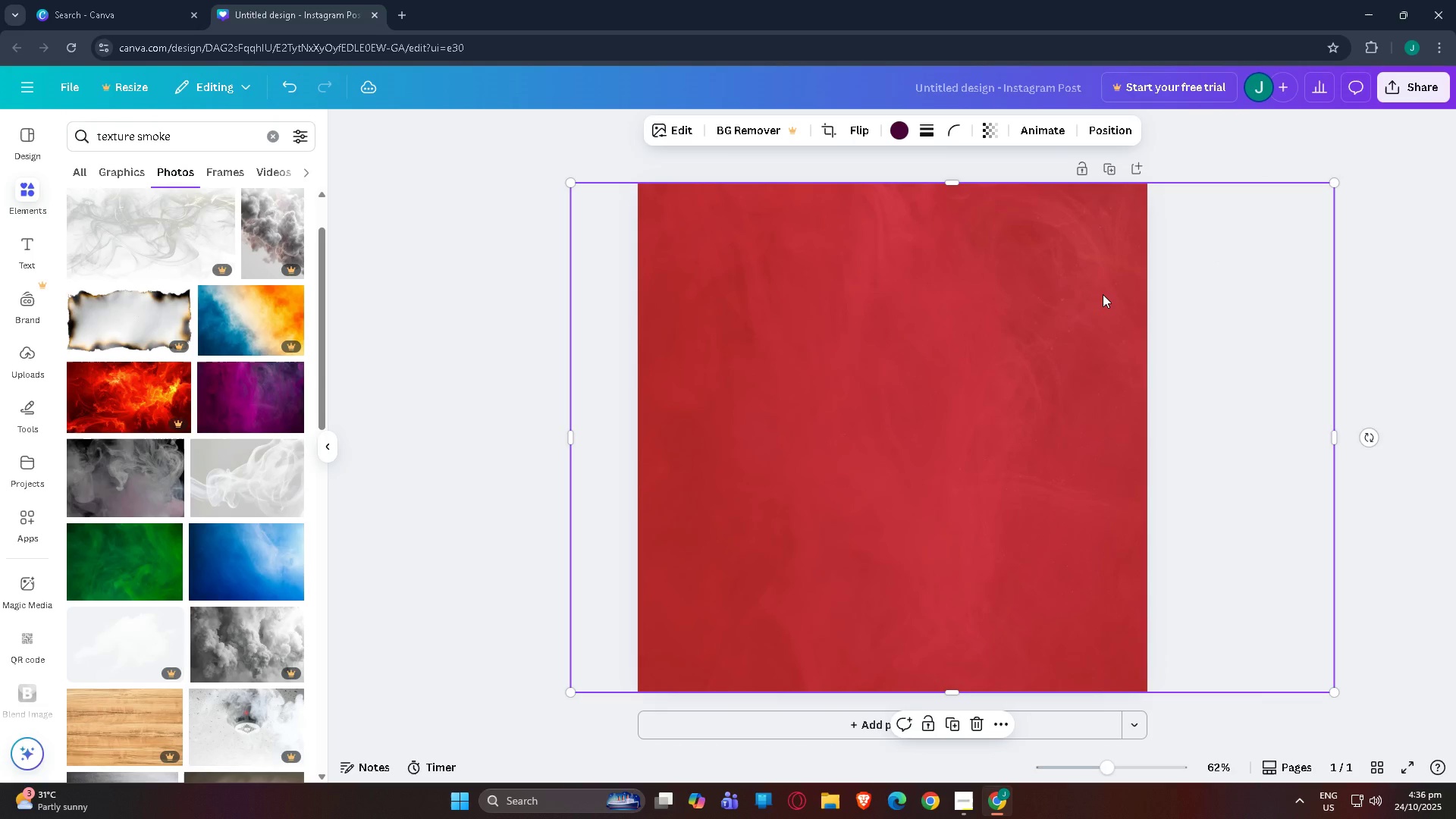 
left_click_drag(start_coordinate=[1103, 294], to_coordinate=[1077, 296])
 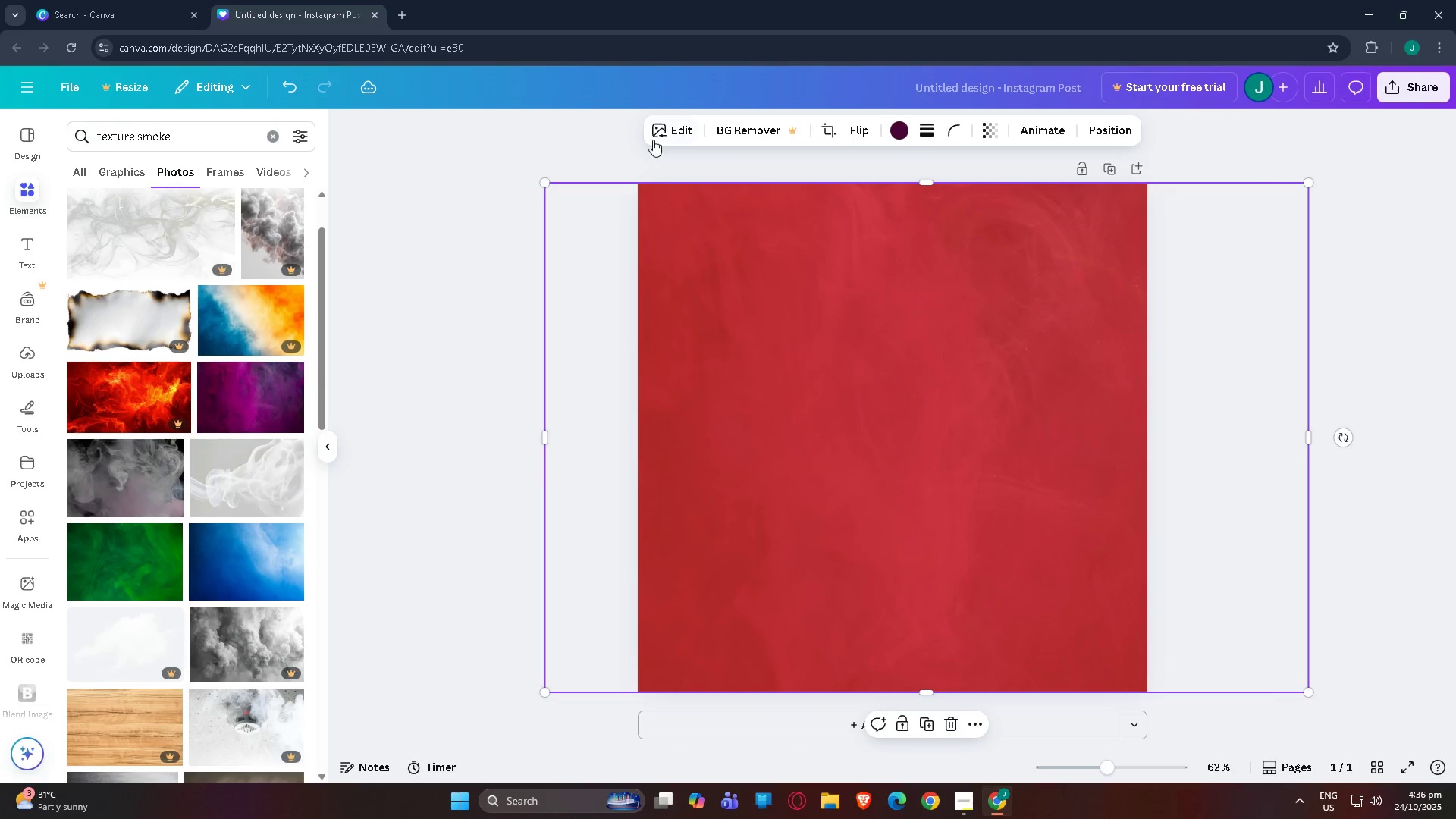 
left_click([661, 137])
 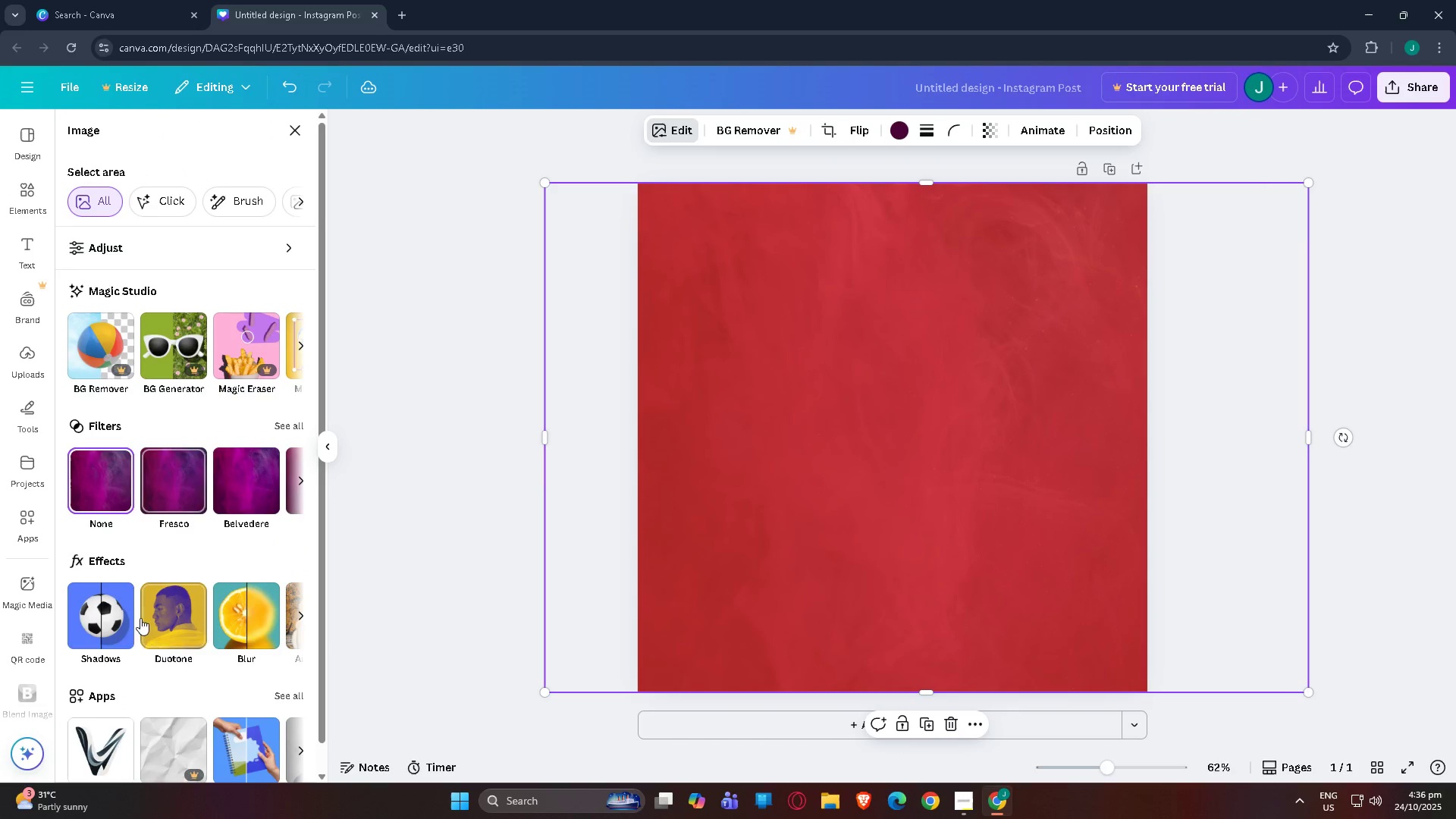 
left_click([80, 606])
 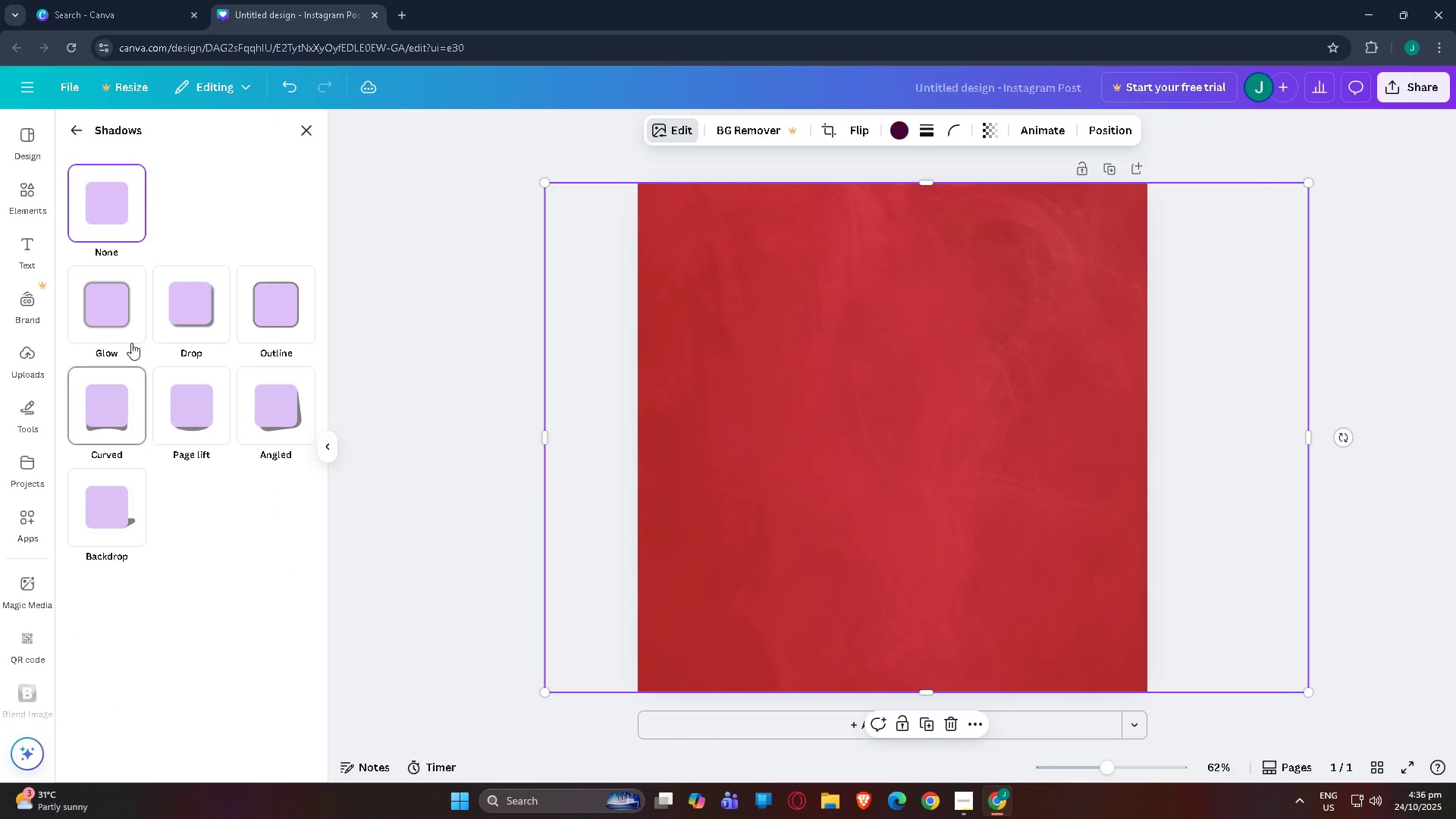 
left_click([134, 303])
 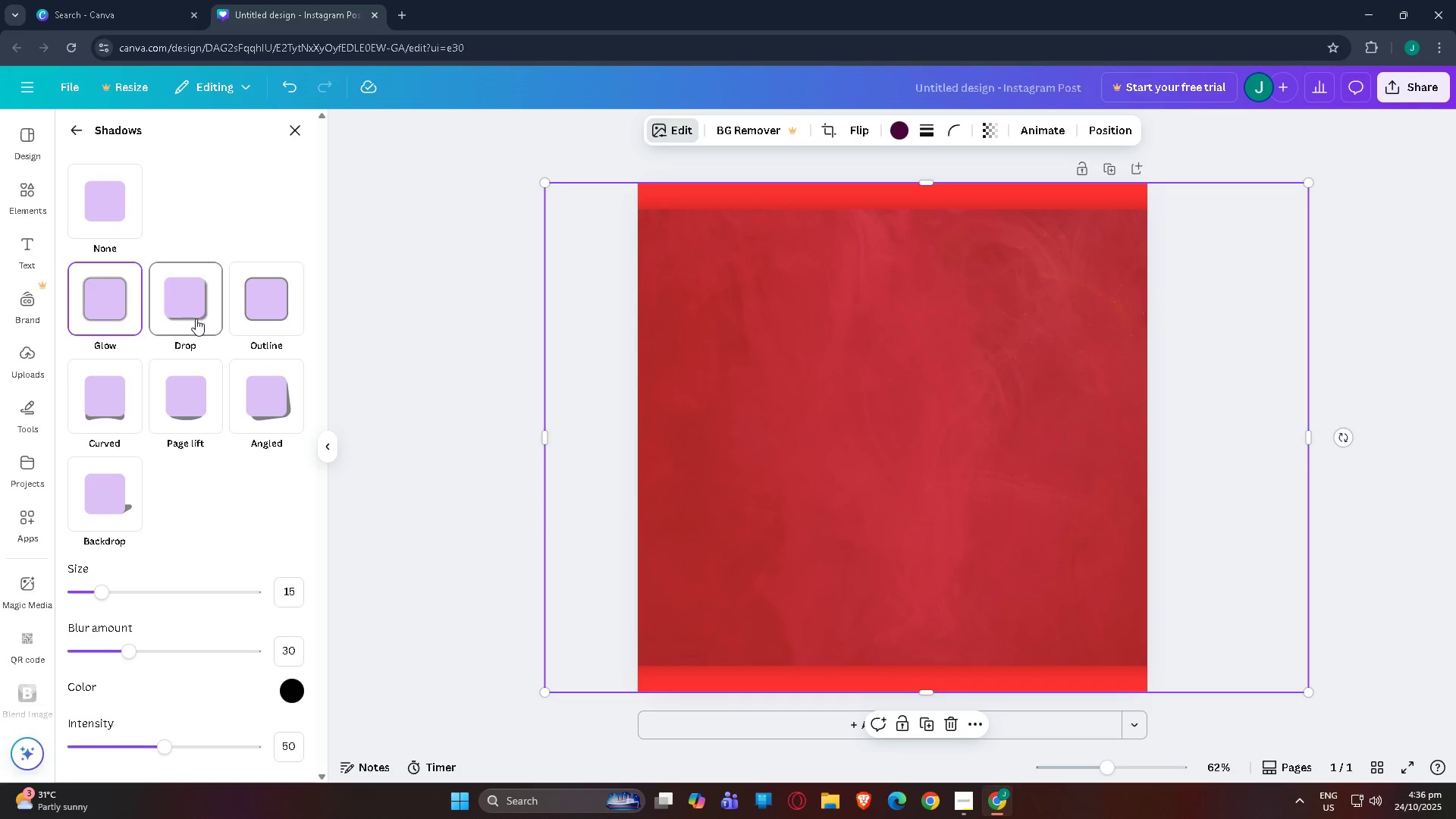 
left_click([197, 318])
 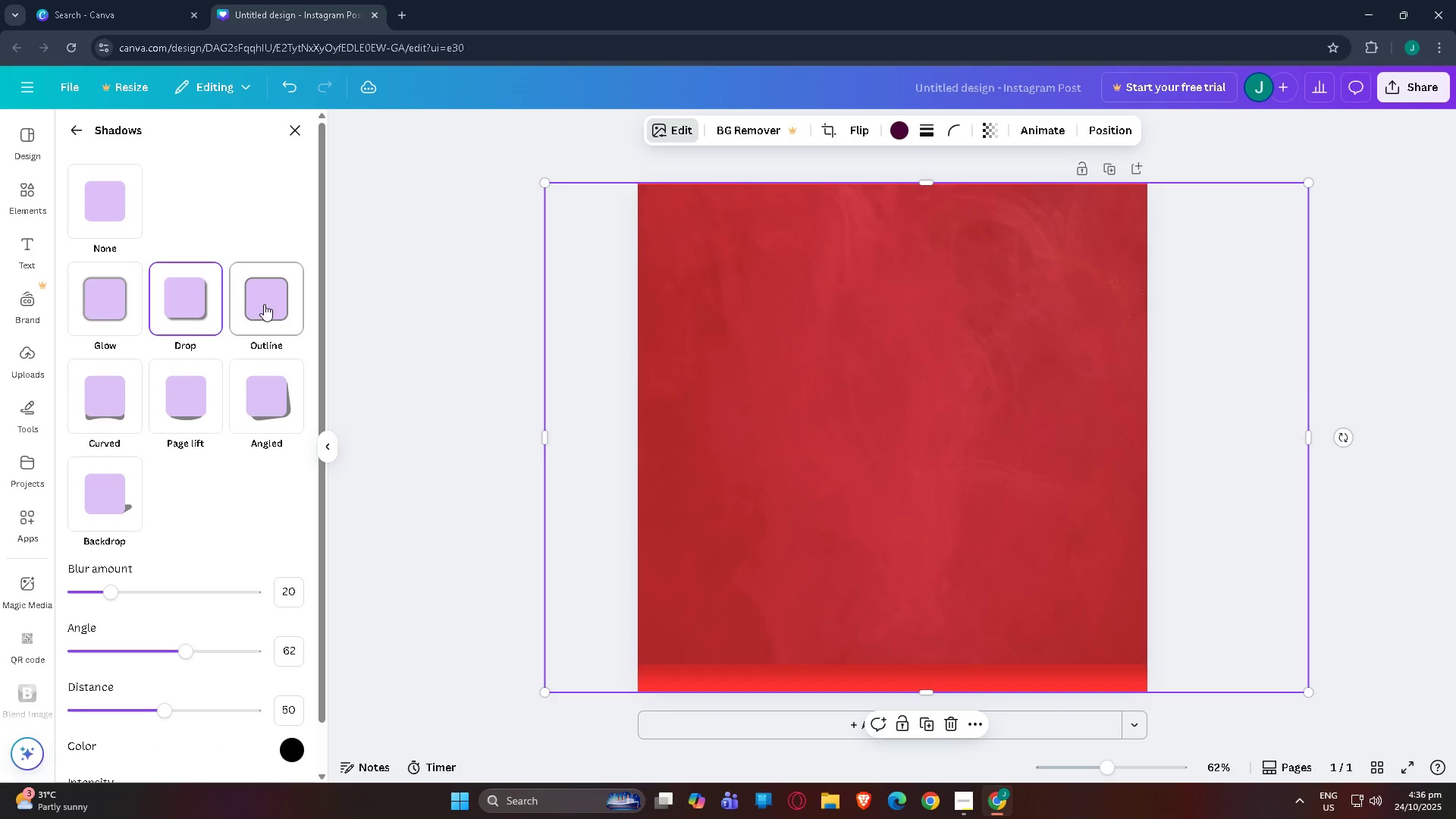 
left_click([265, 303])
 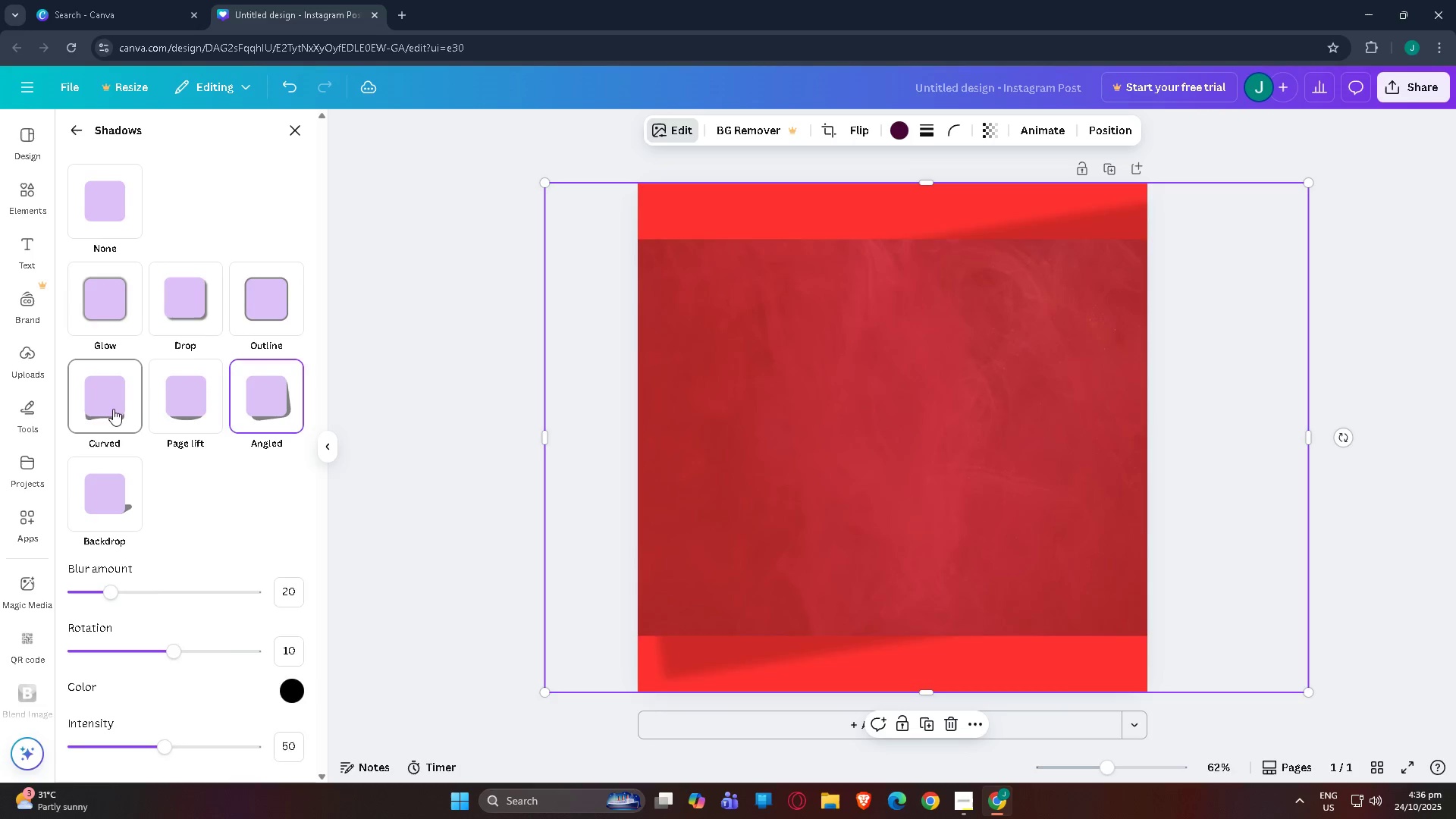 
double_click([108, 472])
 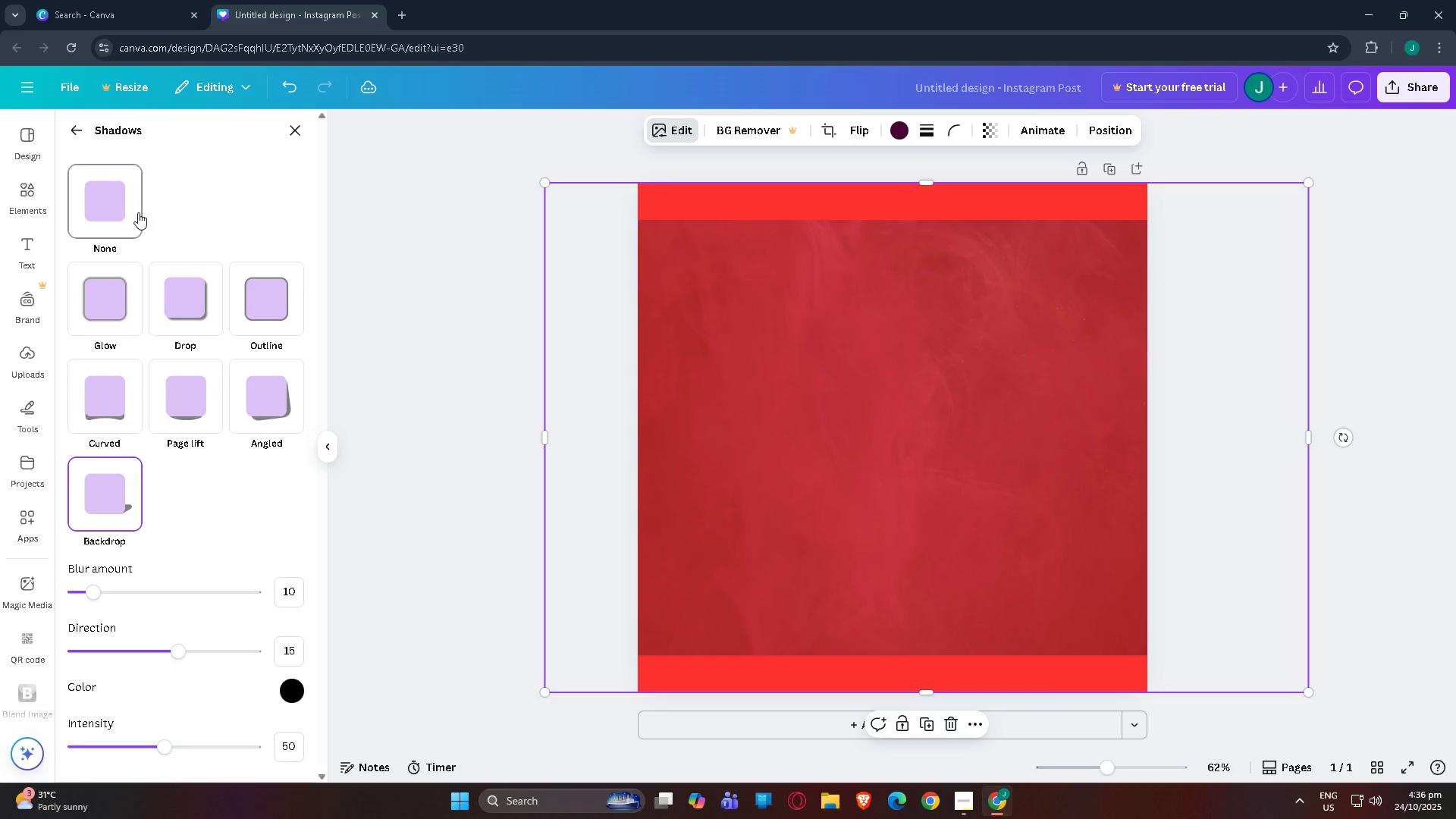 
left_click([118, 193])
 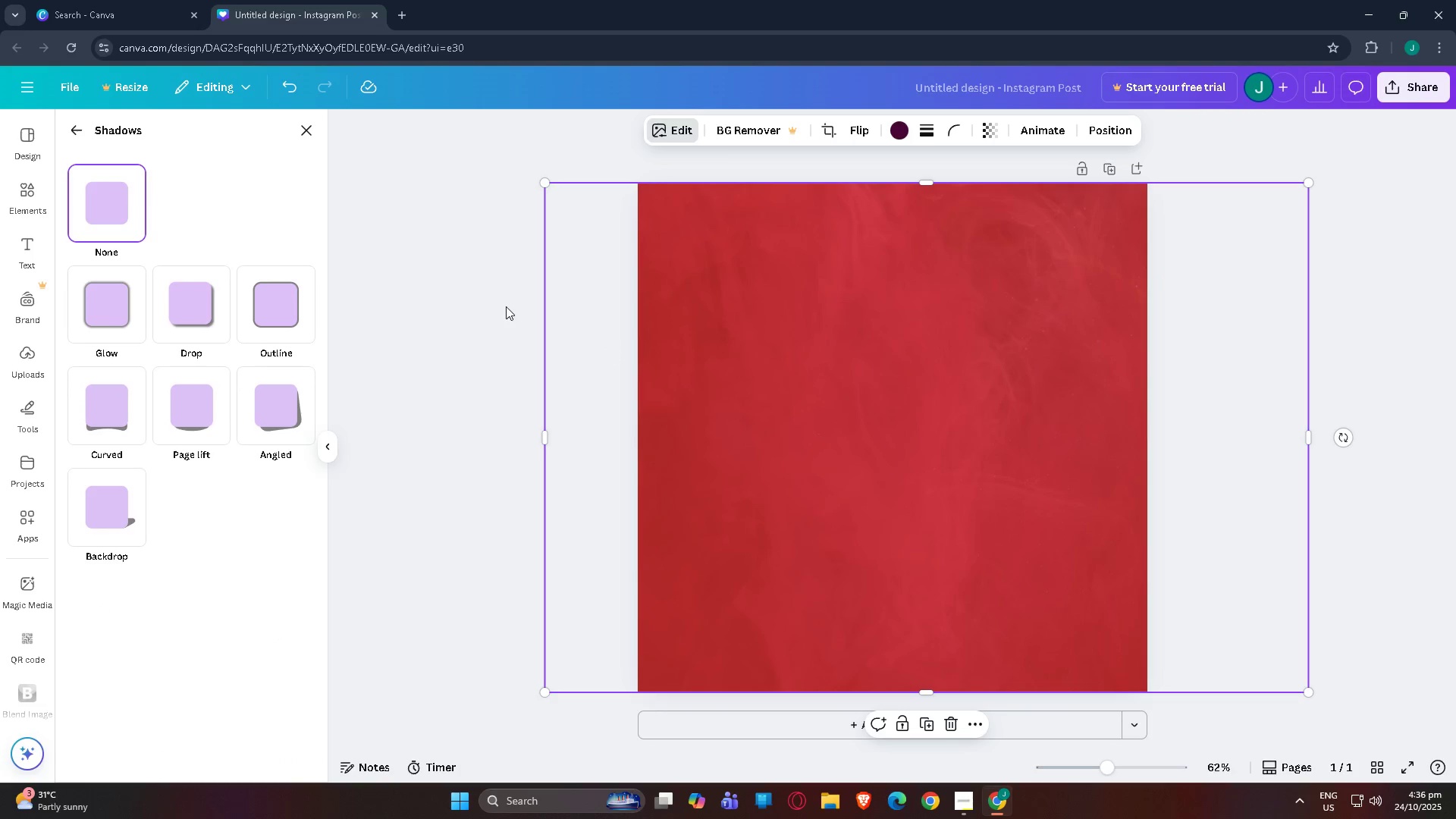 
left_click([504, 306])
 